 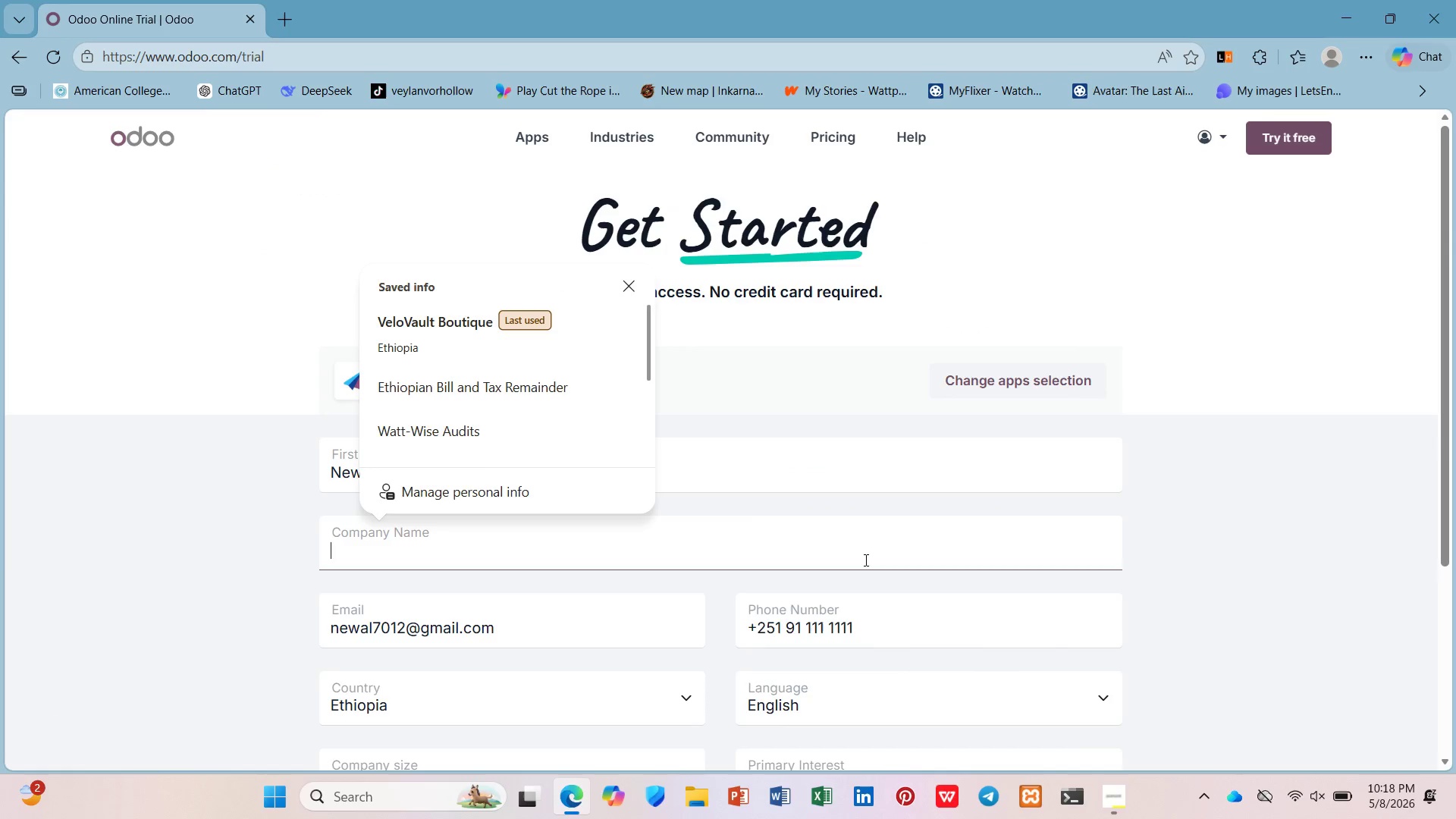 
type(Silver Oak Immigration Law)
 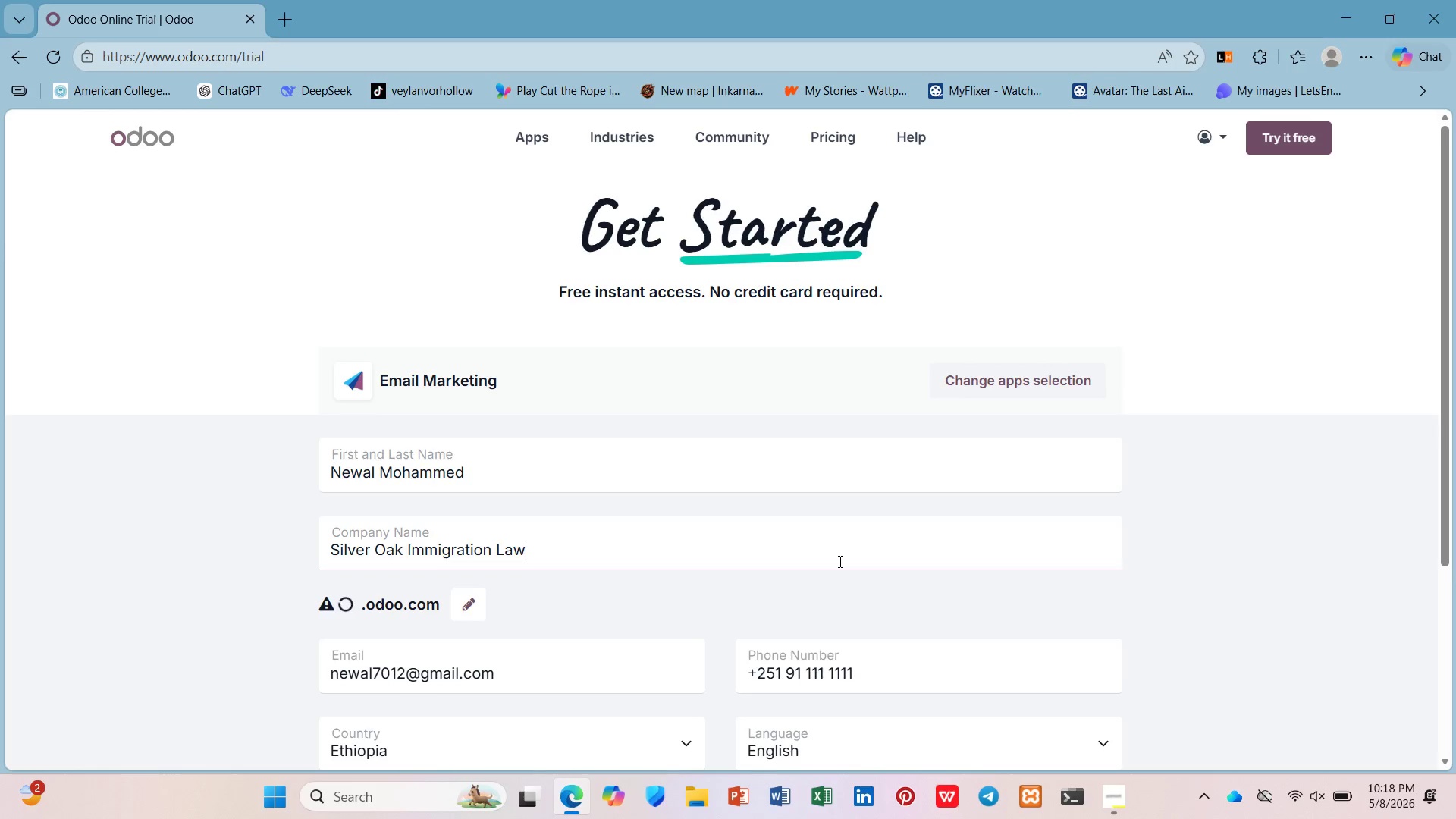 
 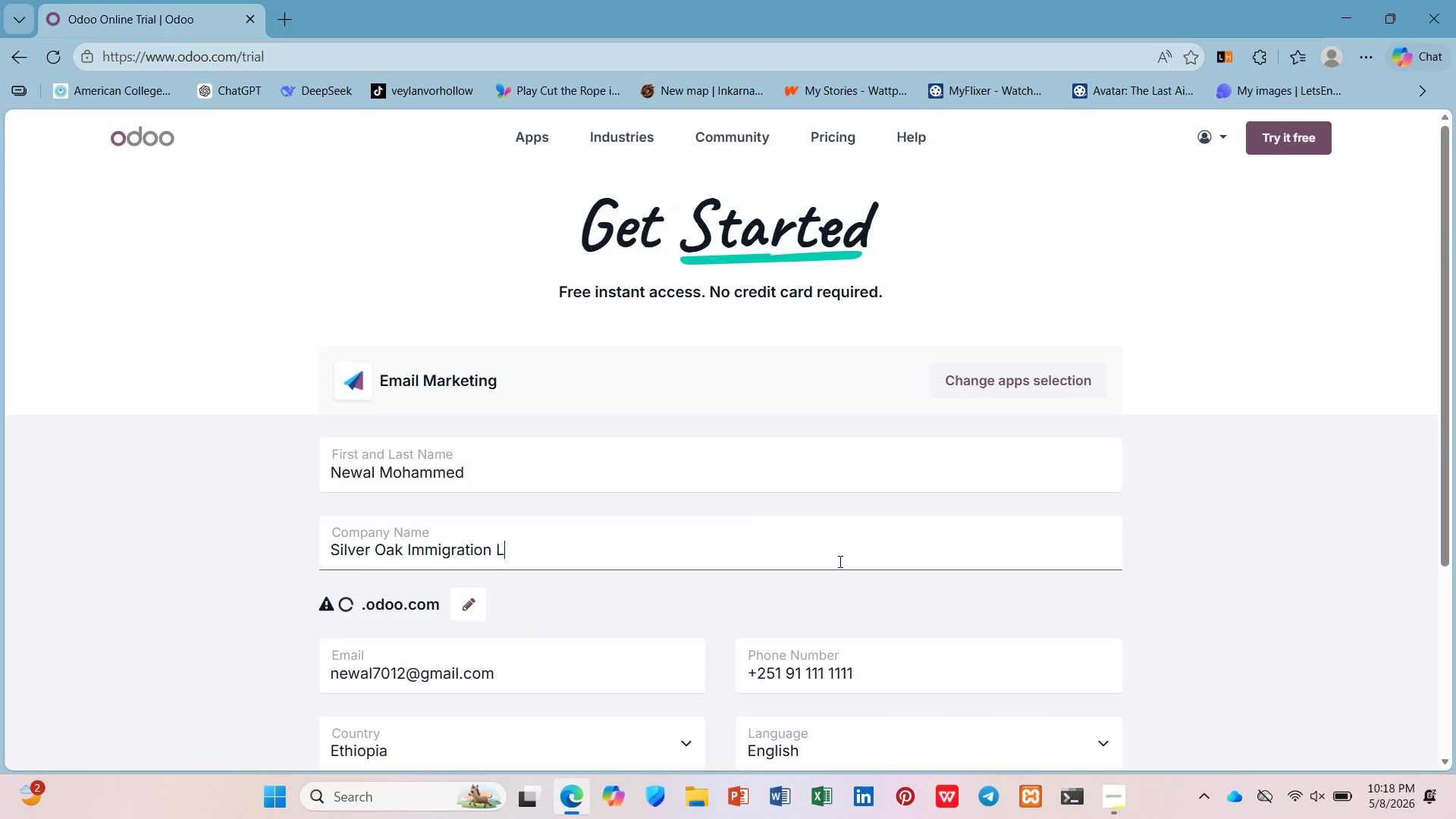 
key(Enter)
 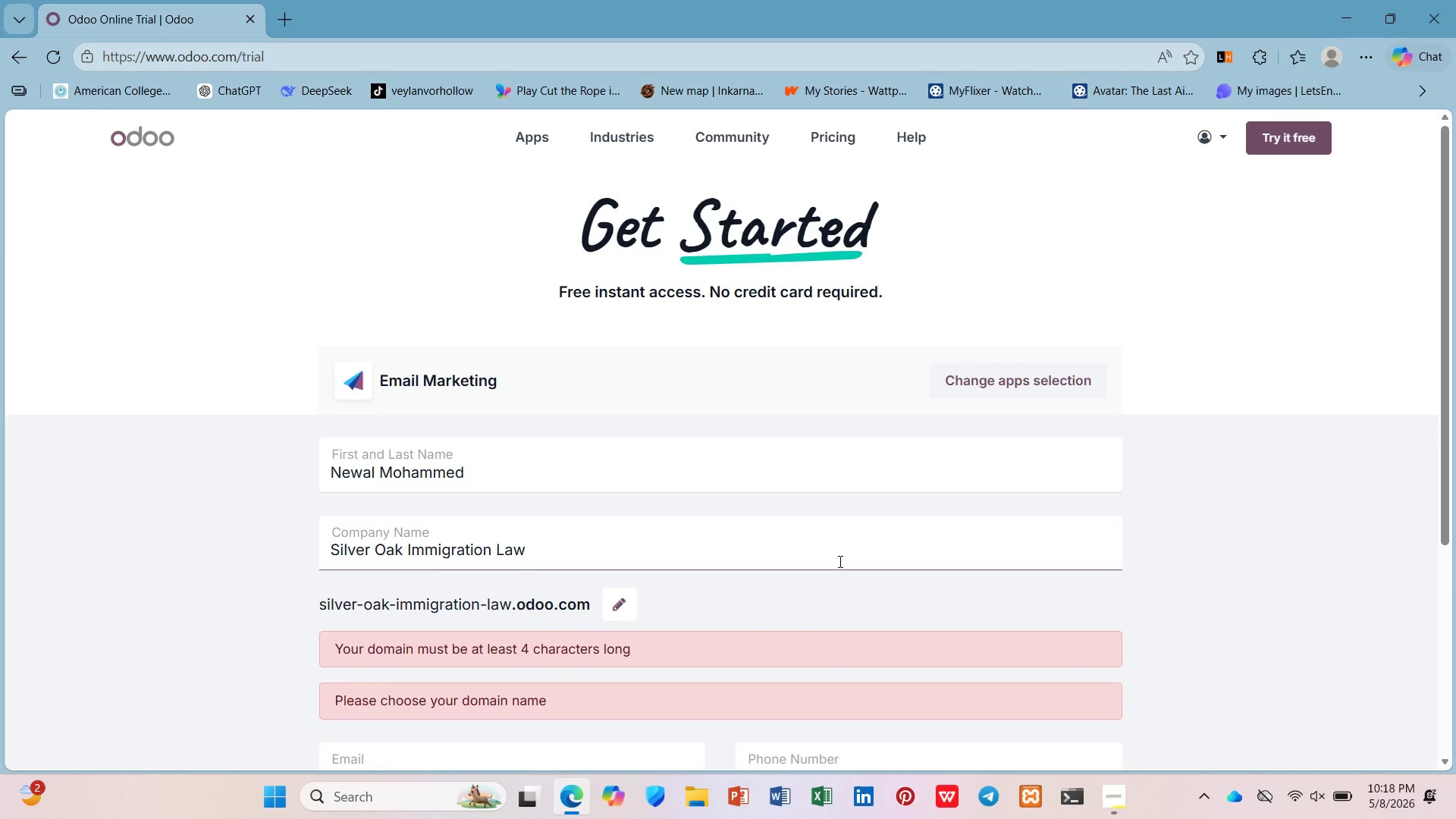 
scroll: coordinate [814, 578], scroll_direction: down, amount: 5.0
 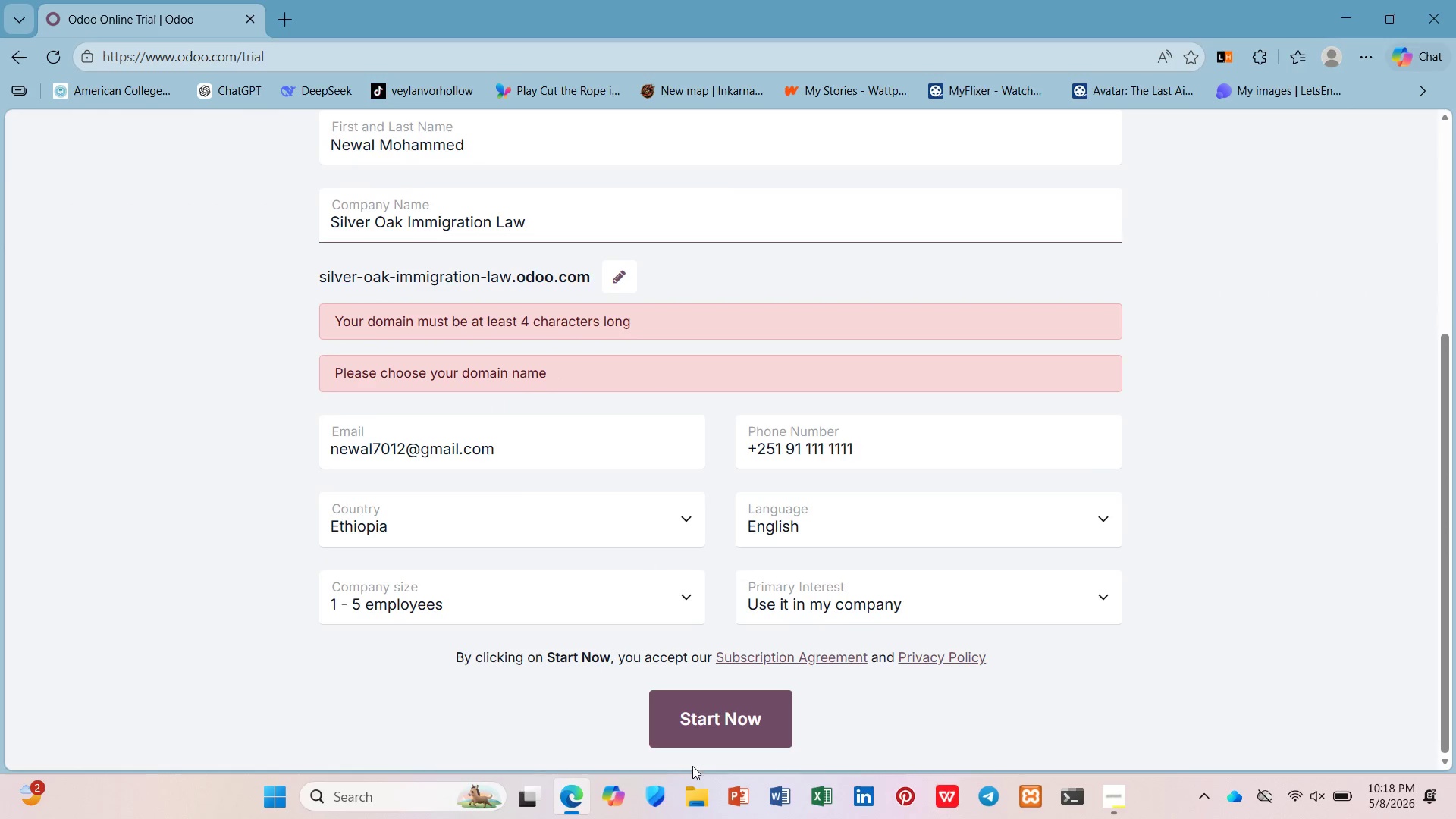 
left_click([778, 703])
 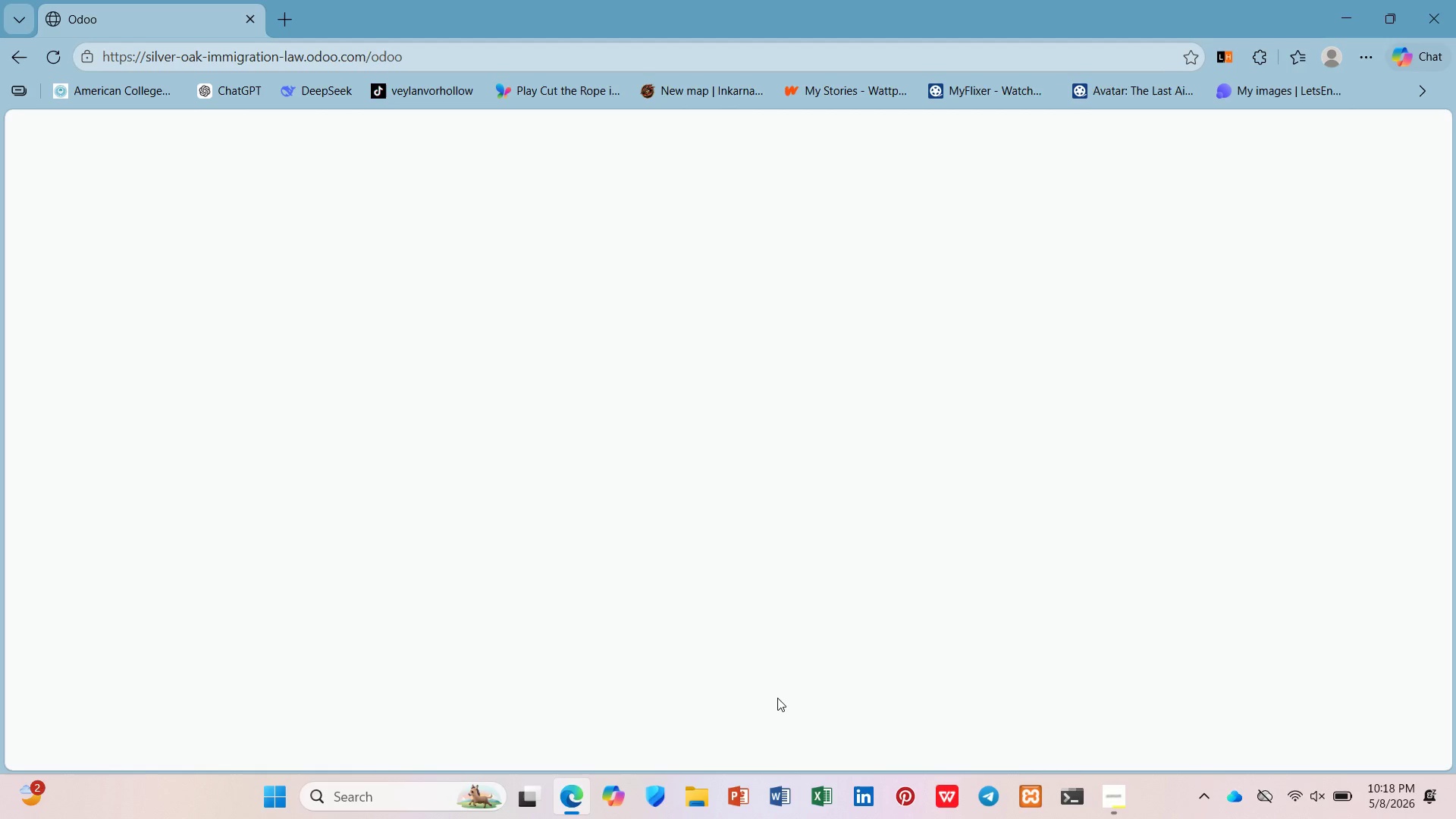 
wait(22.88)
 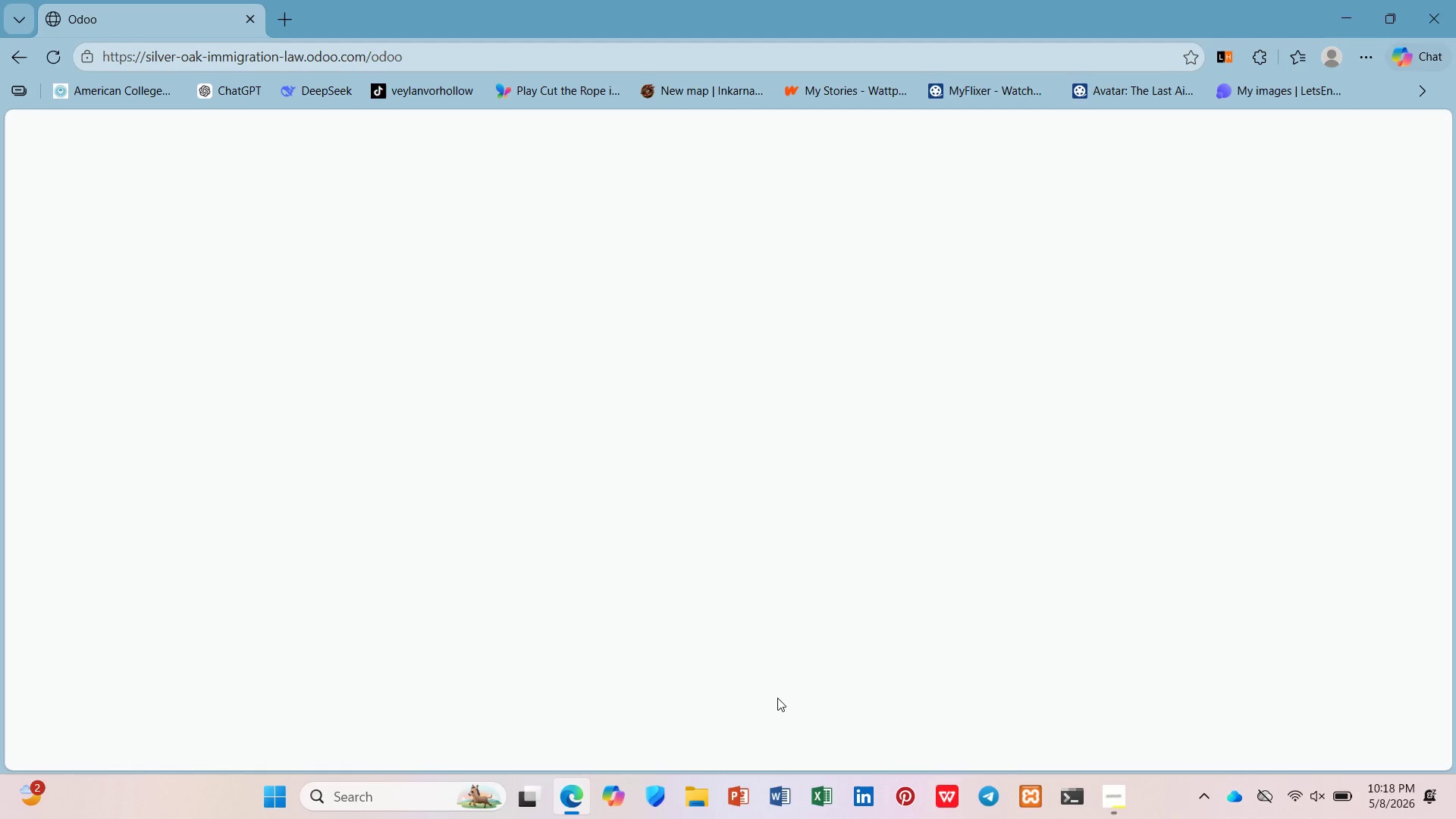 
mouse_move([270, 287])
 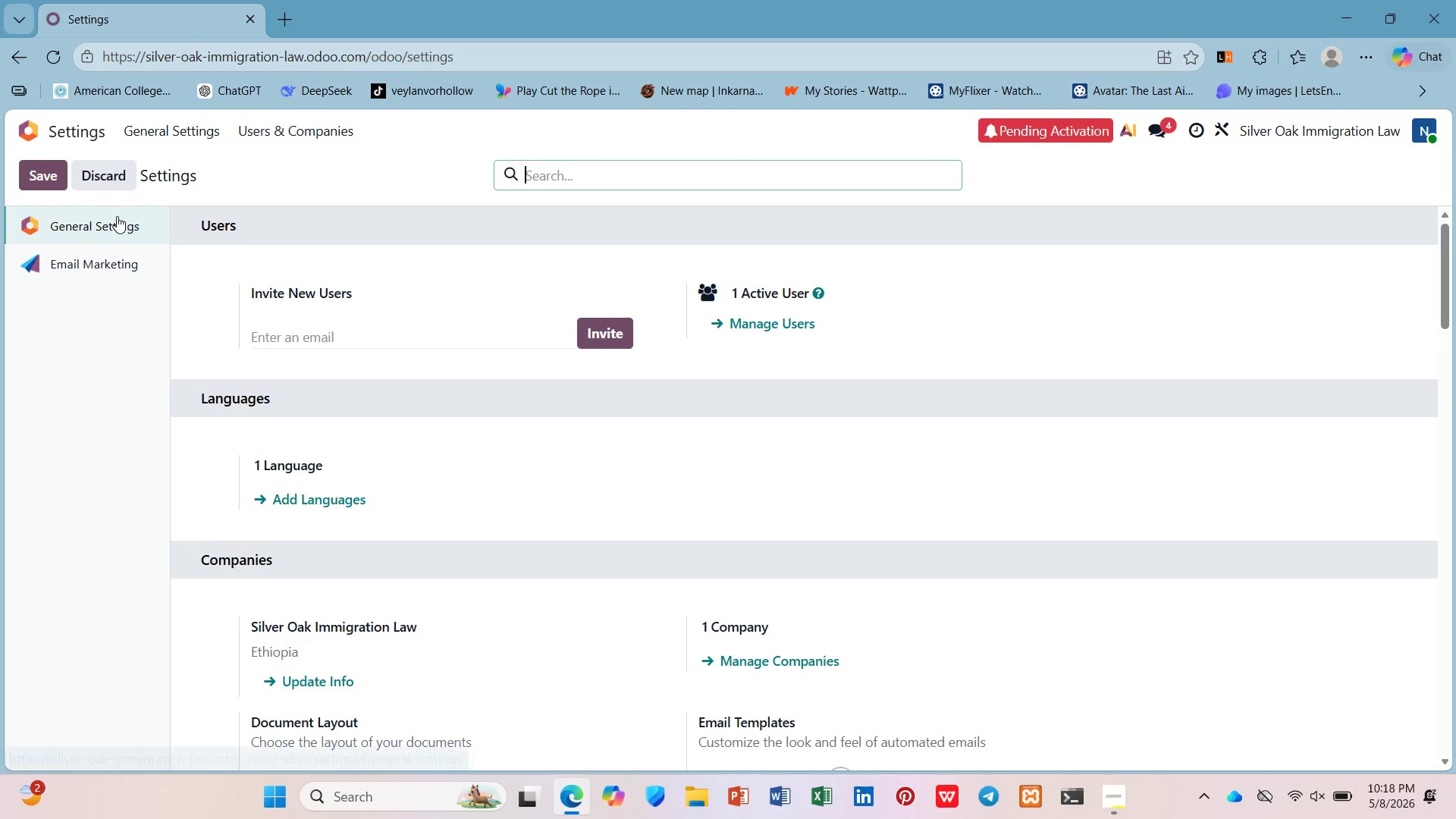 
scroll: coordinate [425, 576], scroll_direction: down, amount: 24.0
 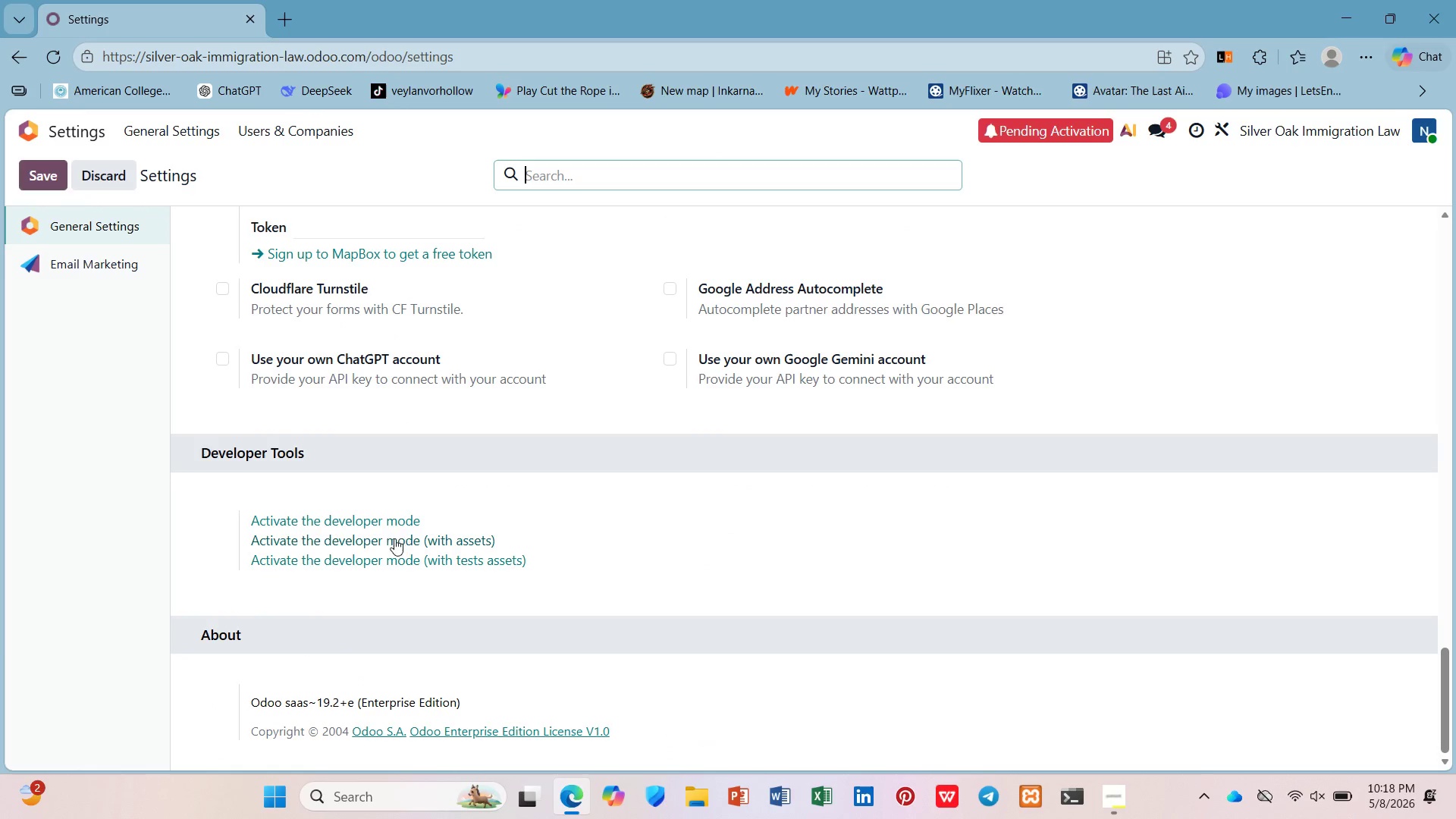 
left_click([397, 510])
 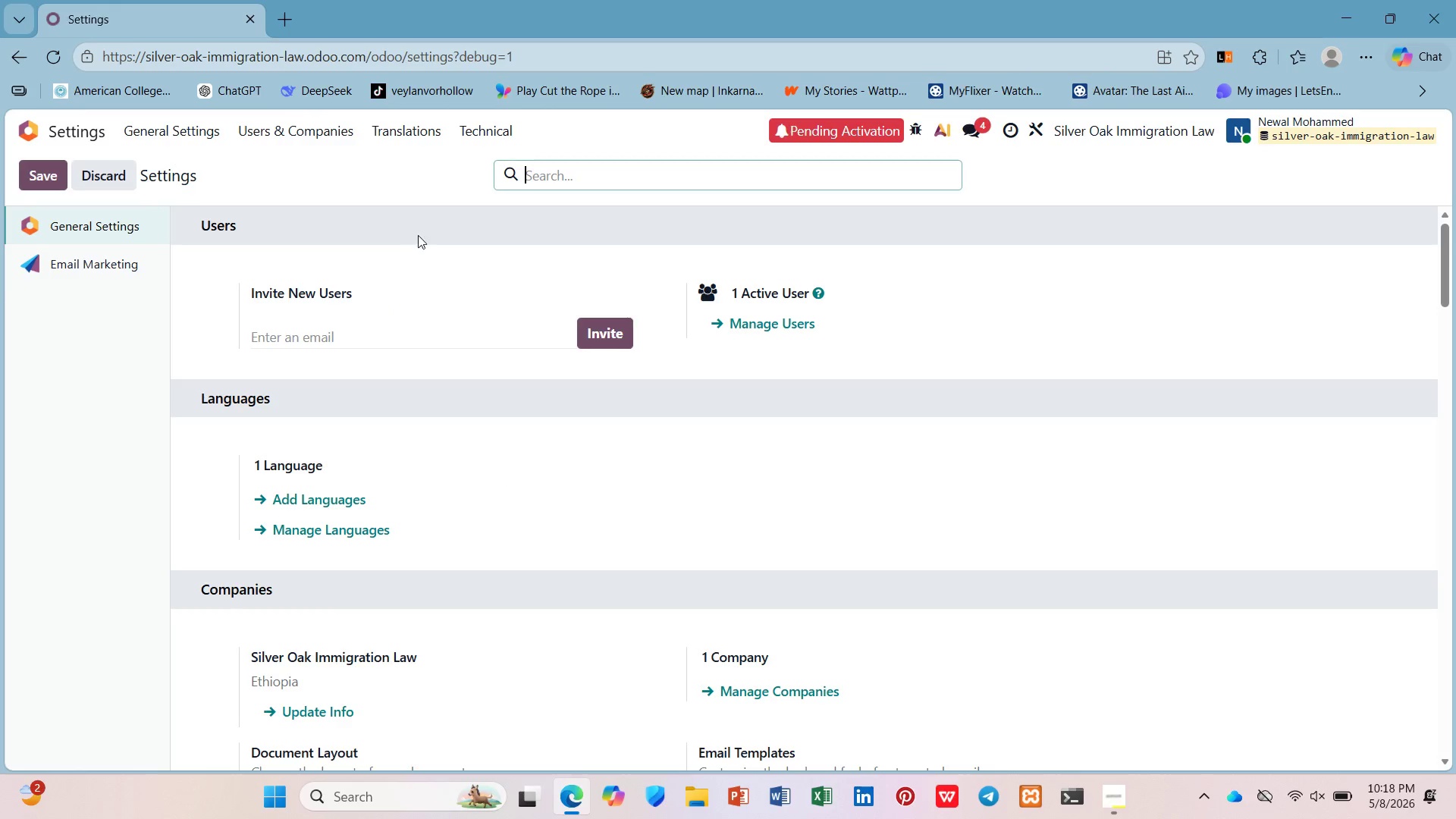 
left_click([485, 142])
 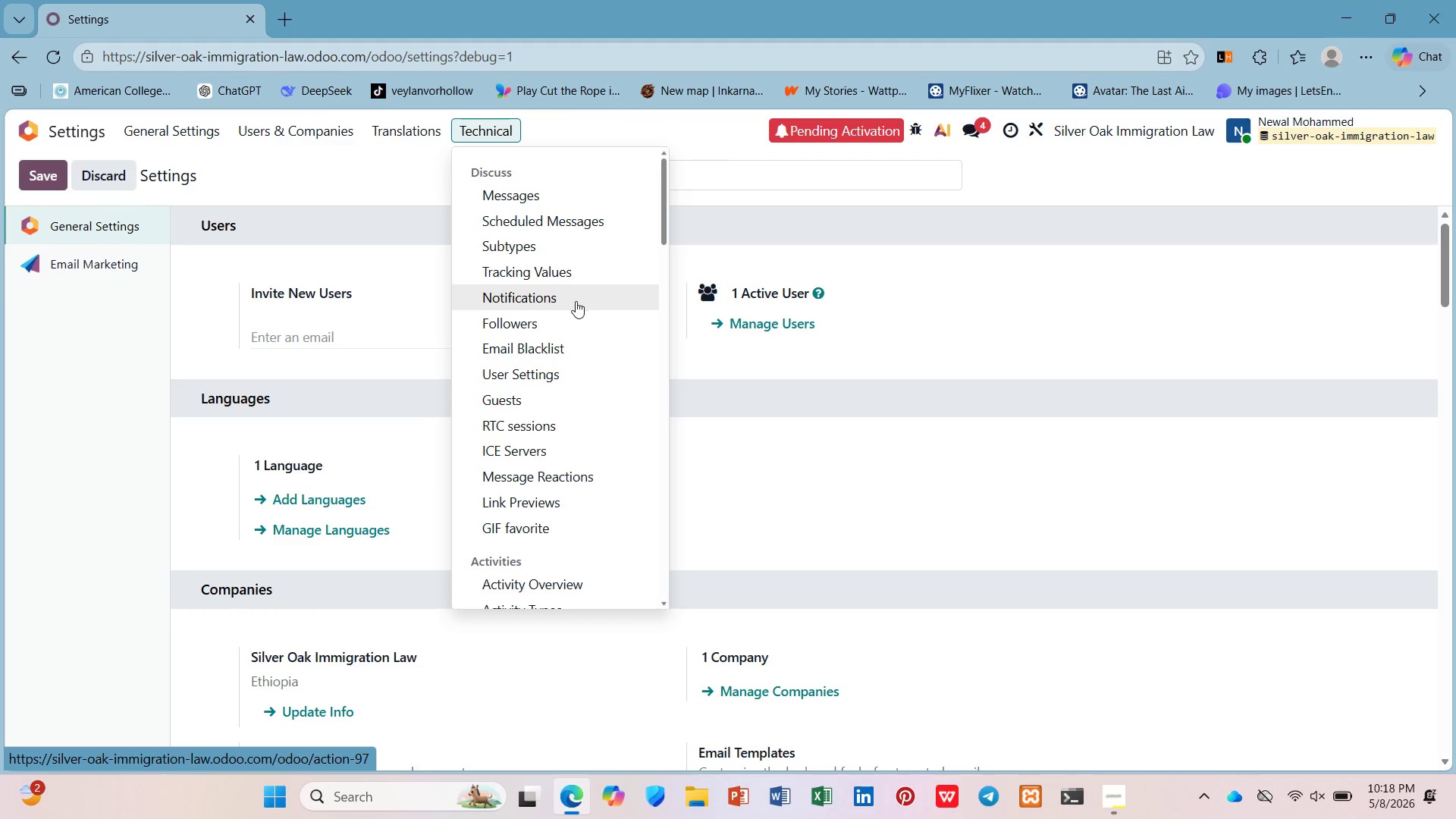 
scroll: coordinate [573, 294], scroll_direction: down, amount: 11.0
 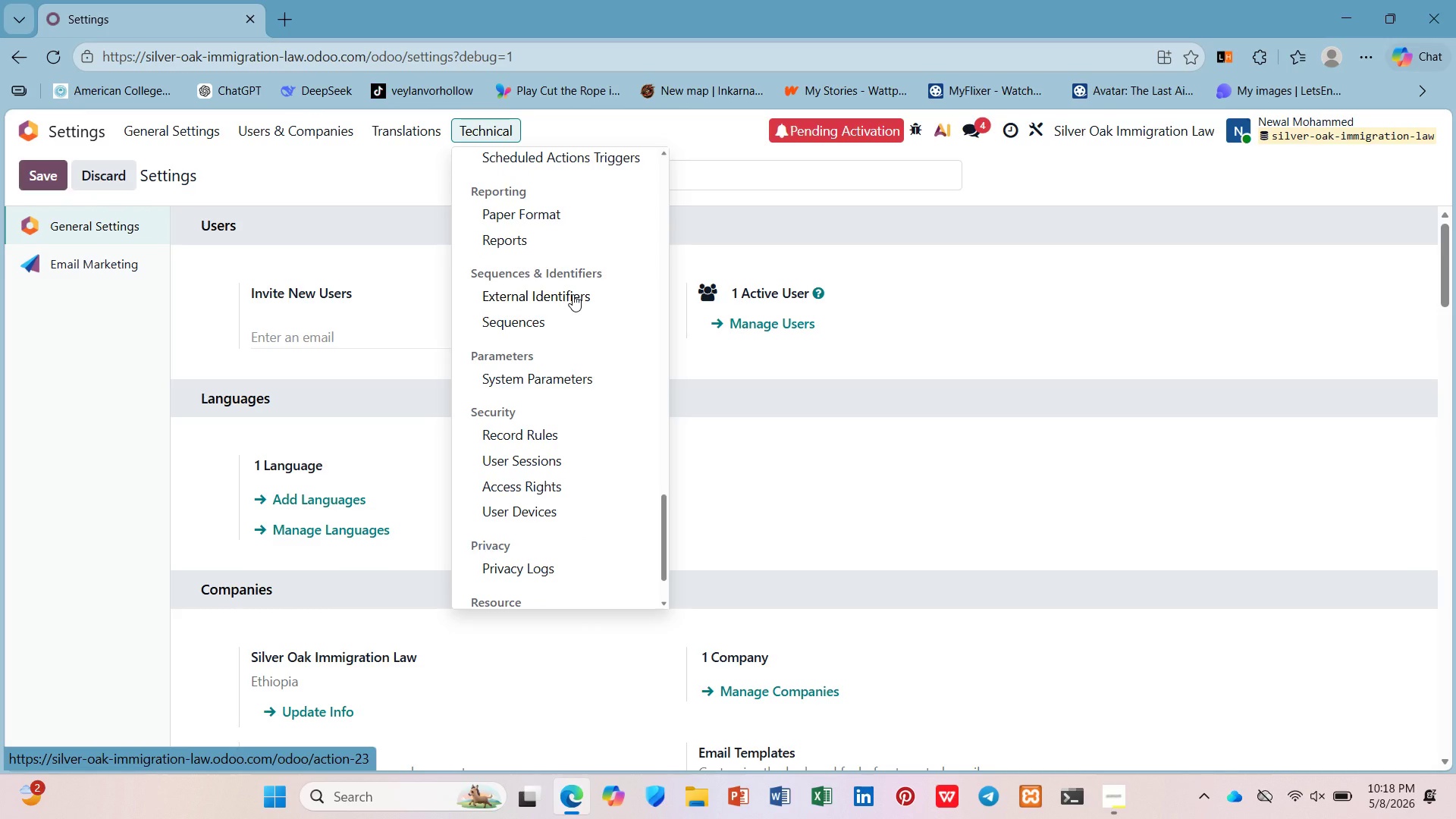 
scroll: coordinate [572, 297], scroll_direction: up, amount: 16.0
 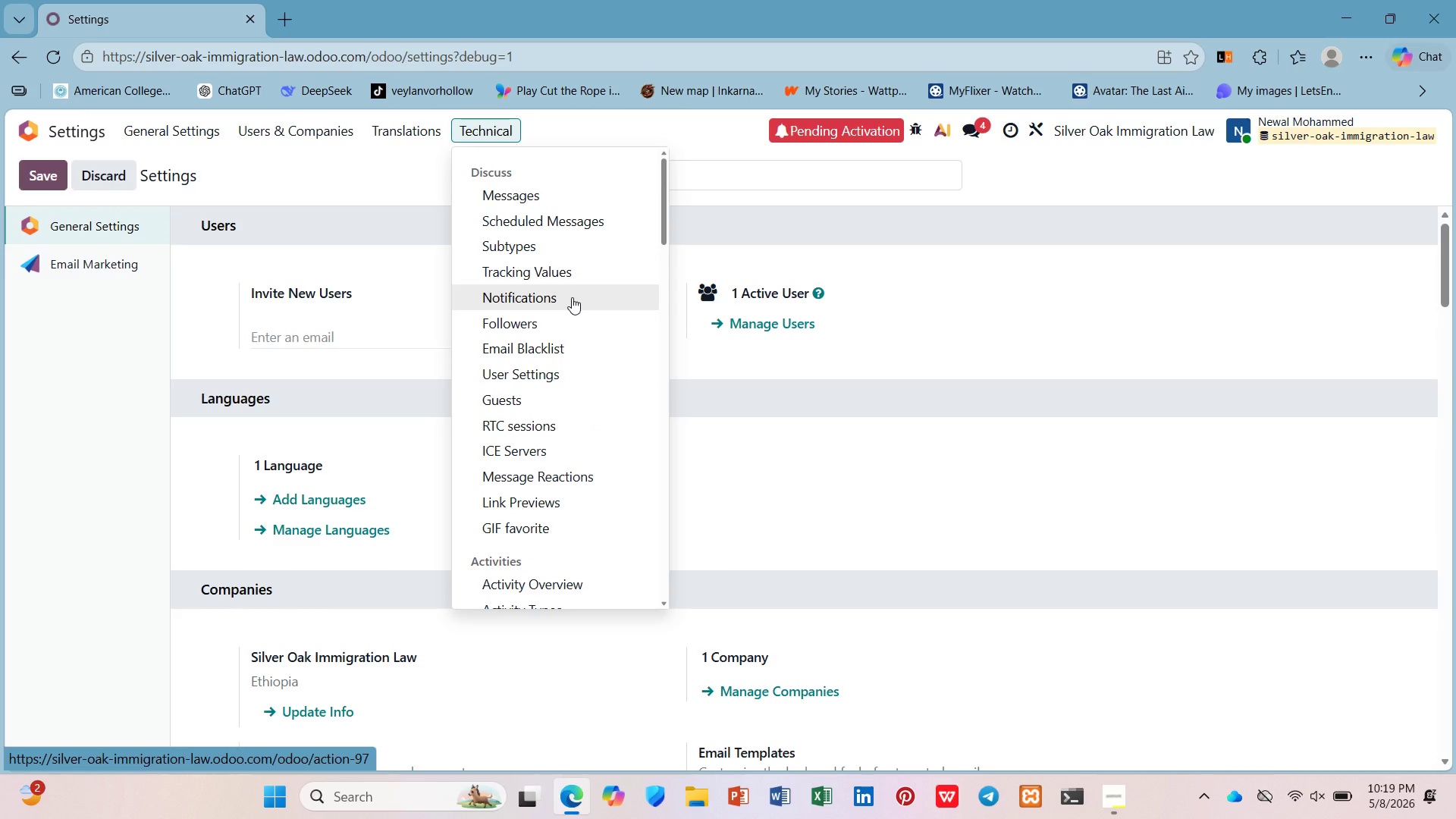 
scroll: coordinate [572, 297], scroll_direction: down, amount: 9.0
 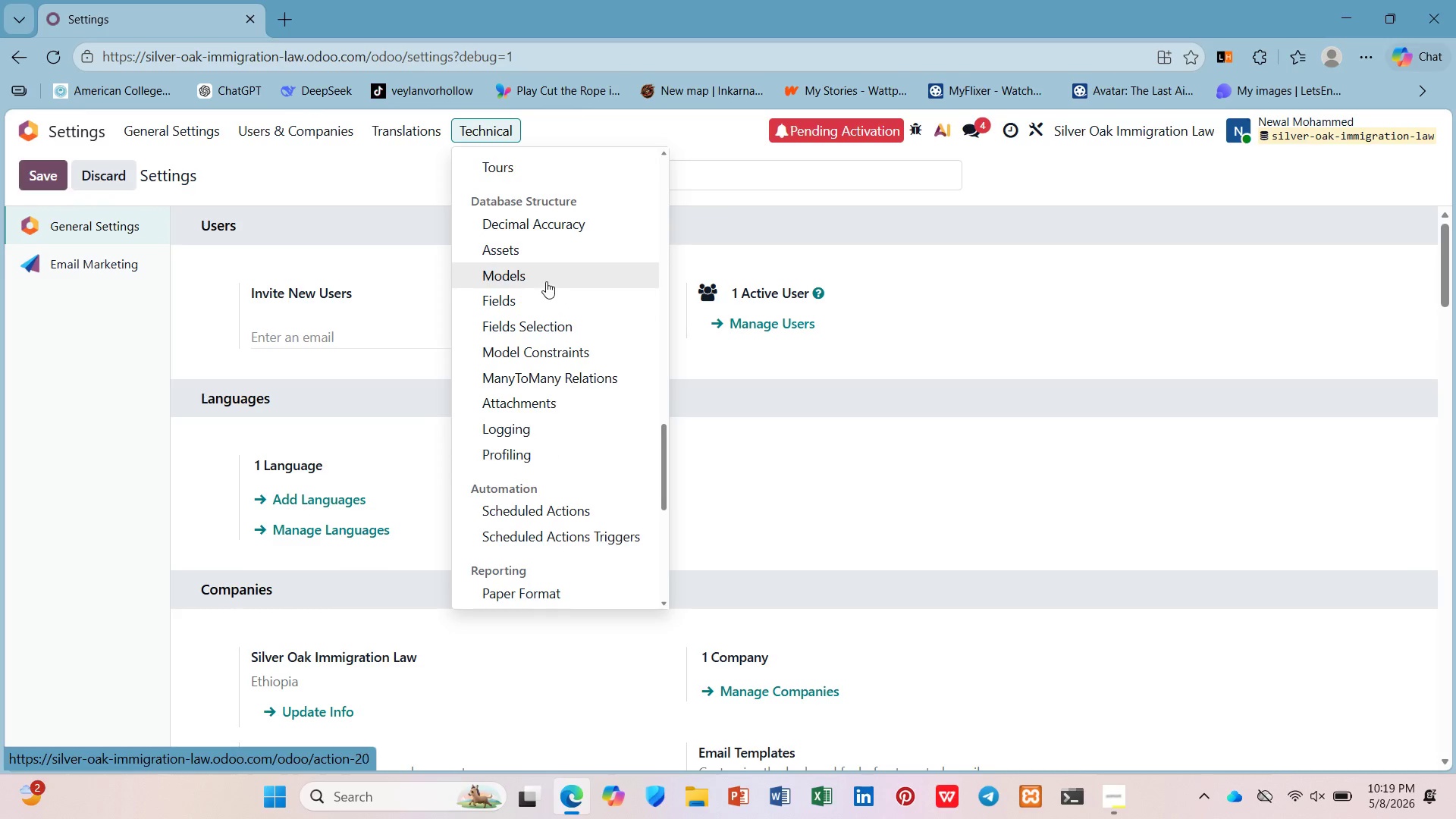 
left_click([541, 292])
 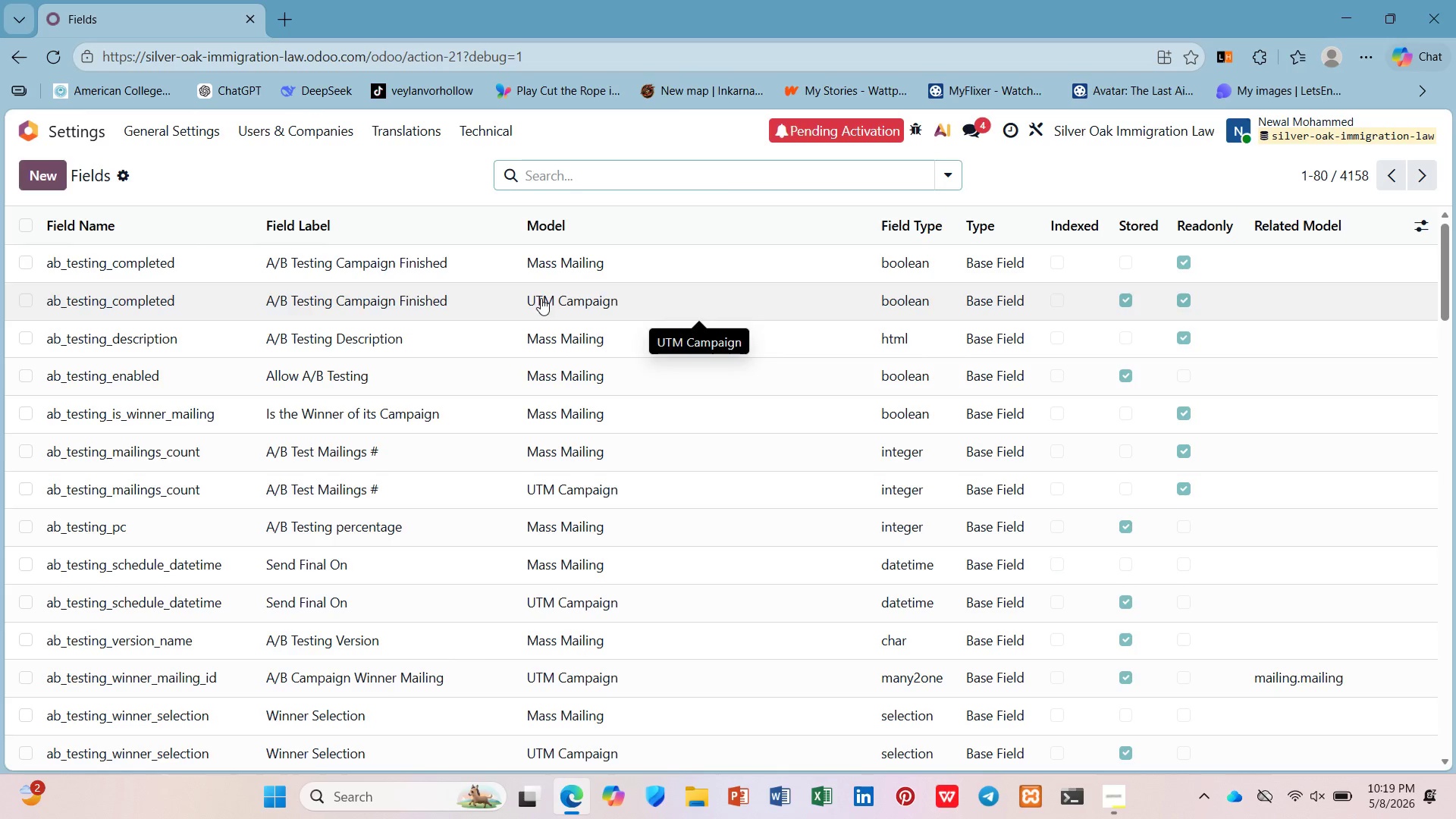 
mouse_move([565, 370])
 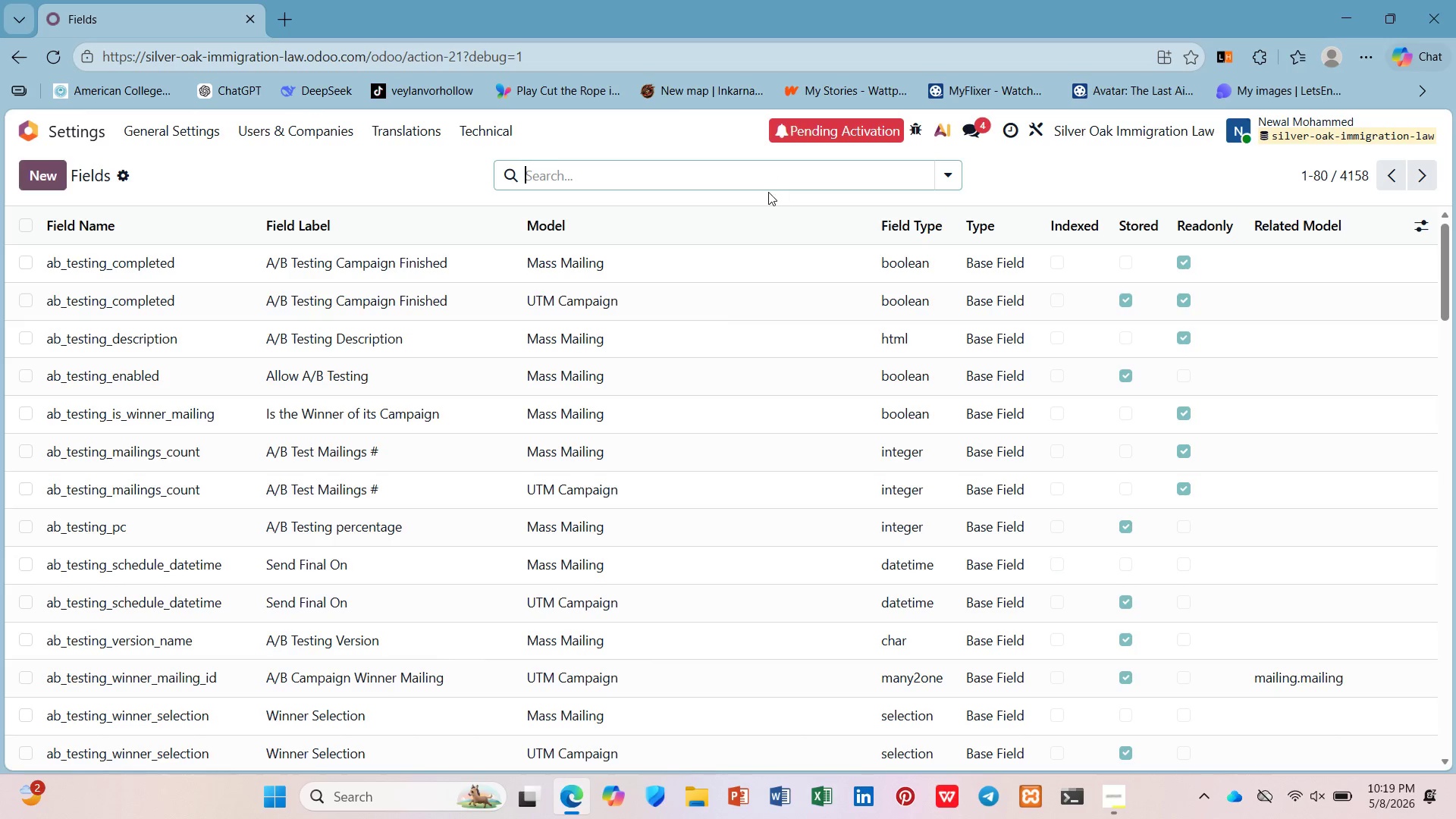 
mouse_move([739, 196])
 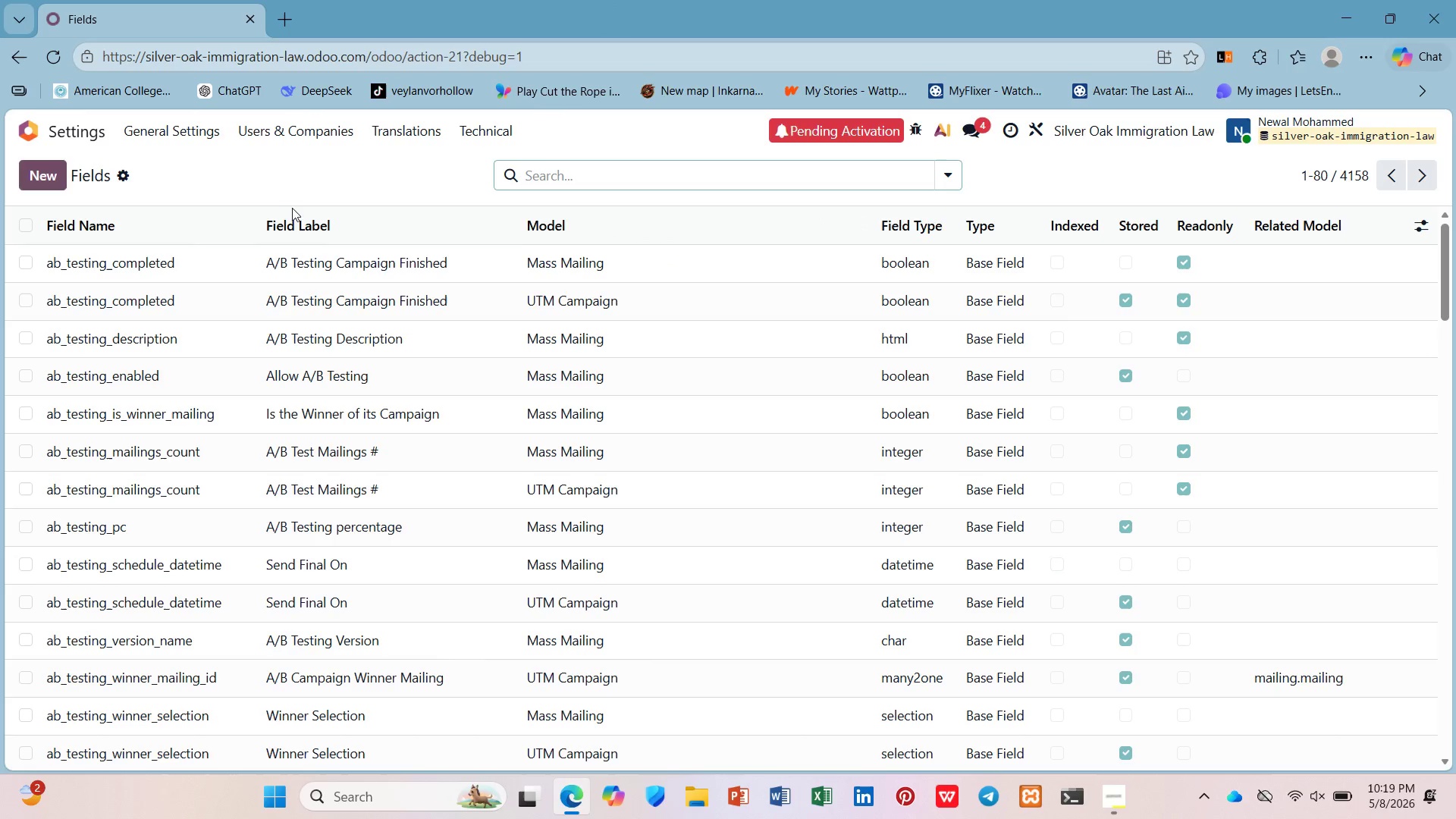 
scroll: coordinate [261, 274], scroll_direction: down, amount: 10.0
 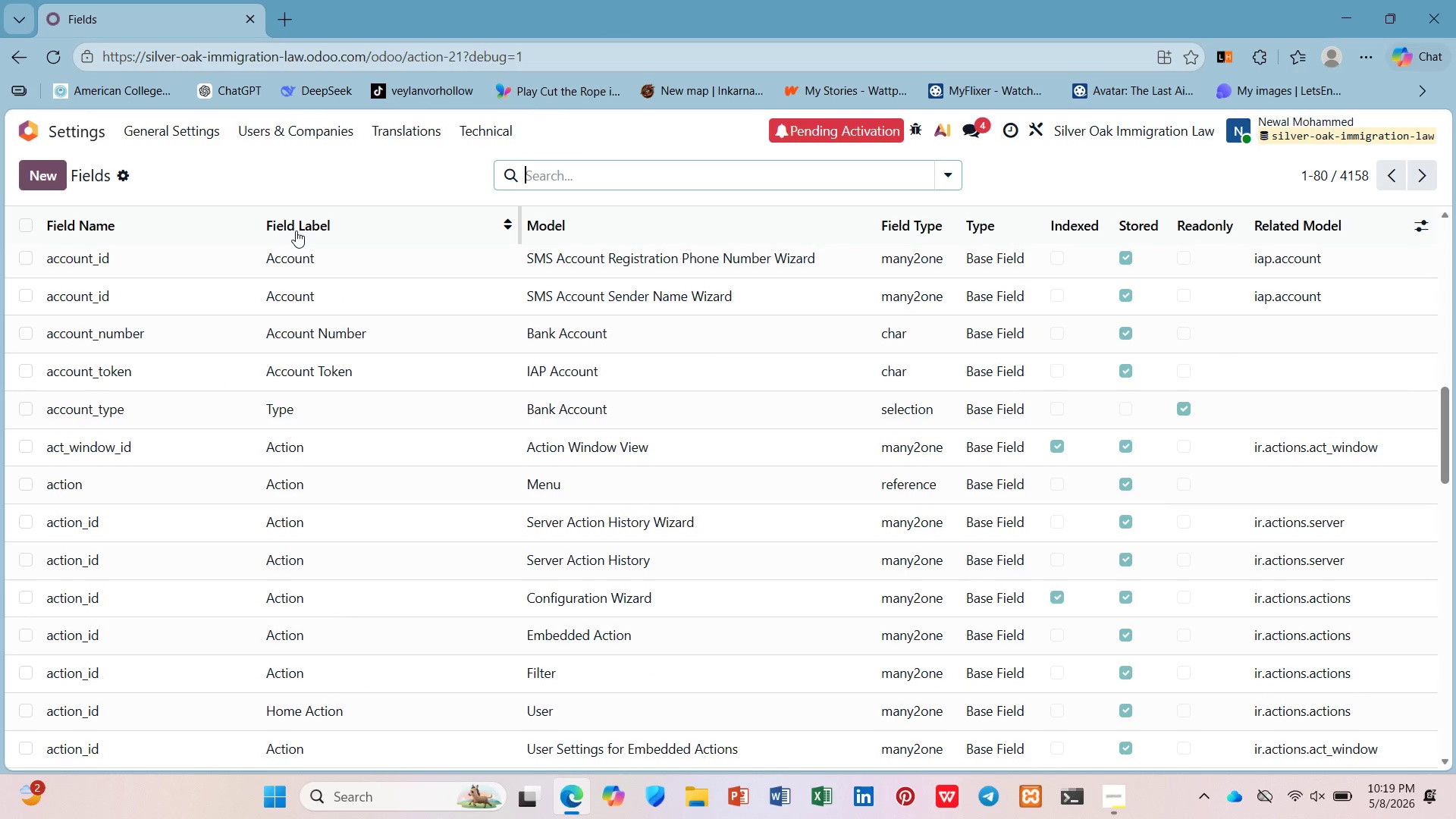 
mouse_move([61, 174])
 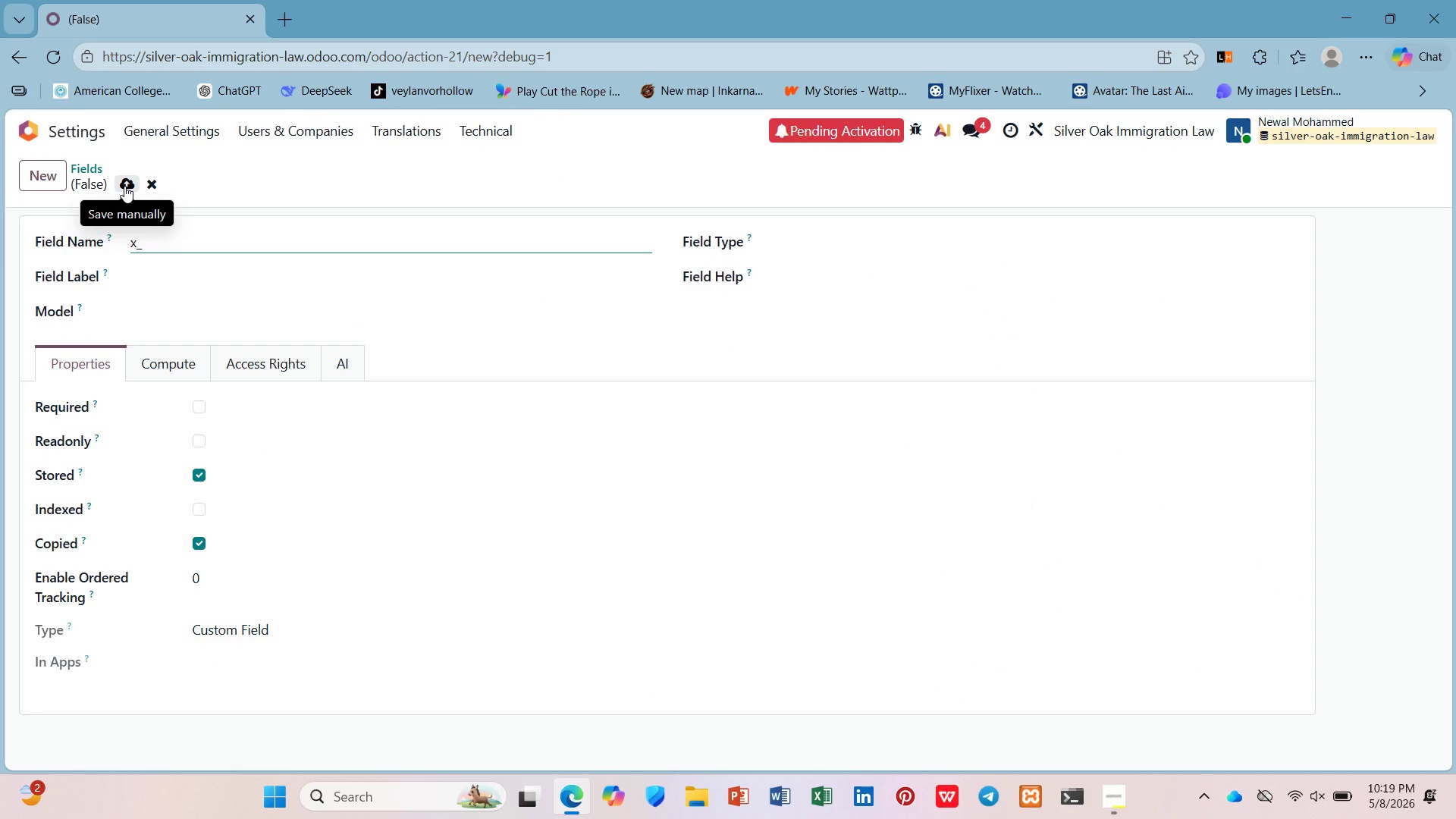 
type(visa_status)
 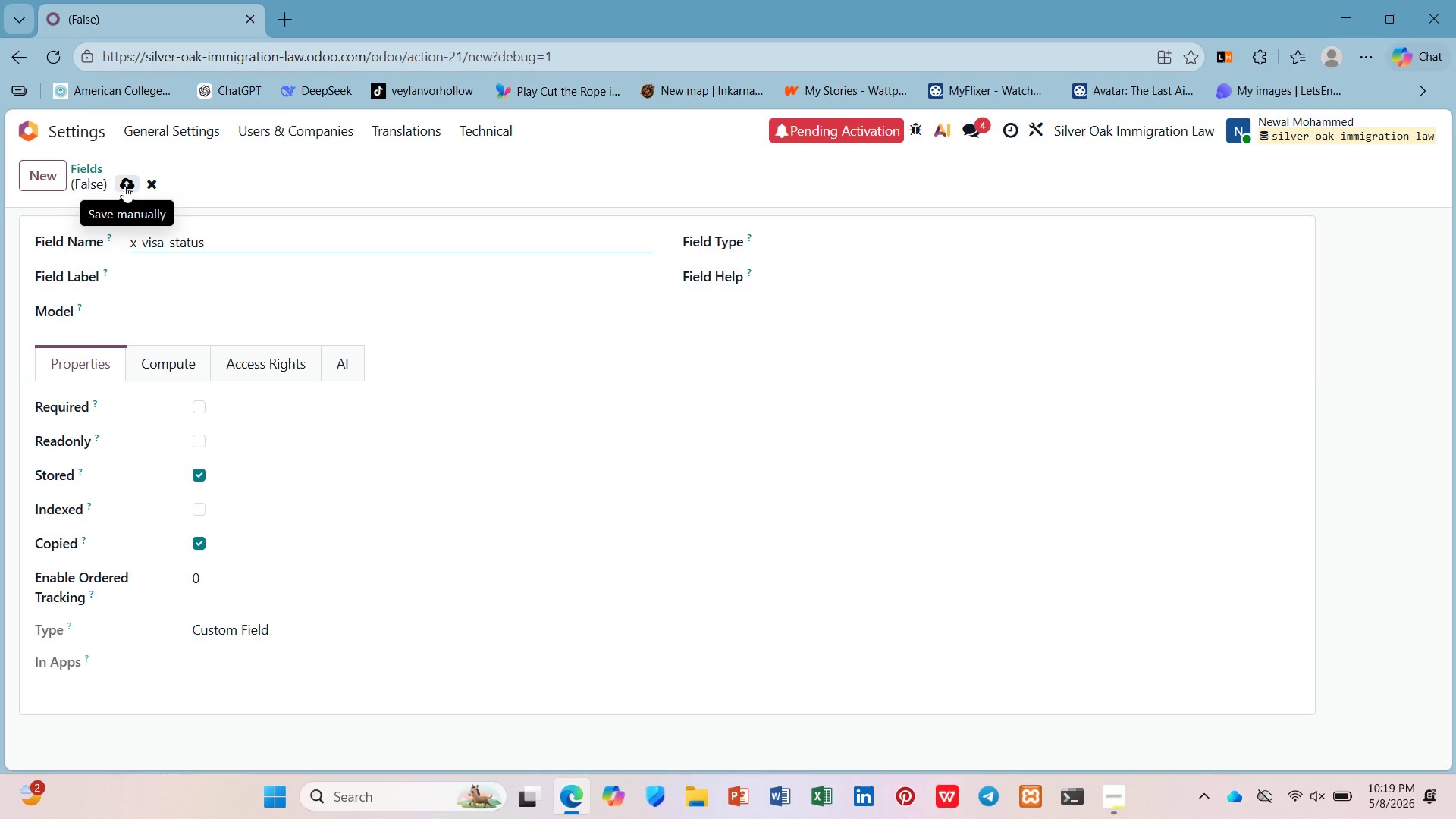 
left_click([168, 276])
 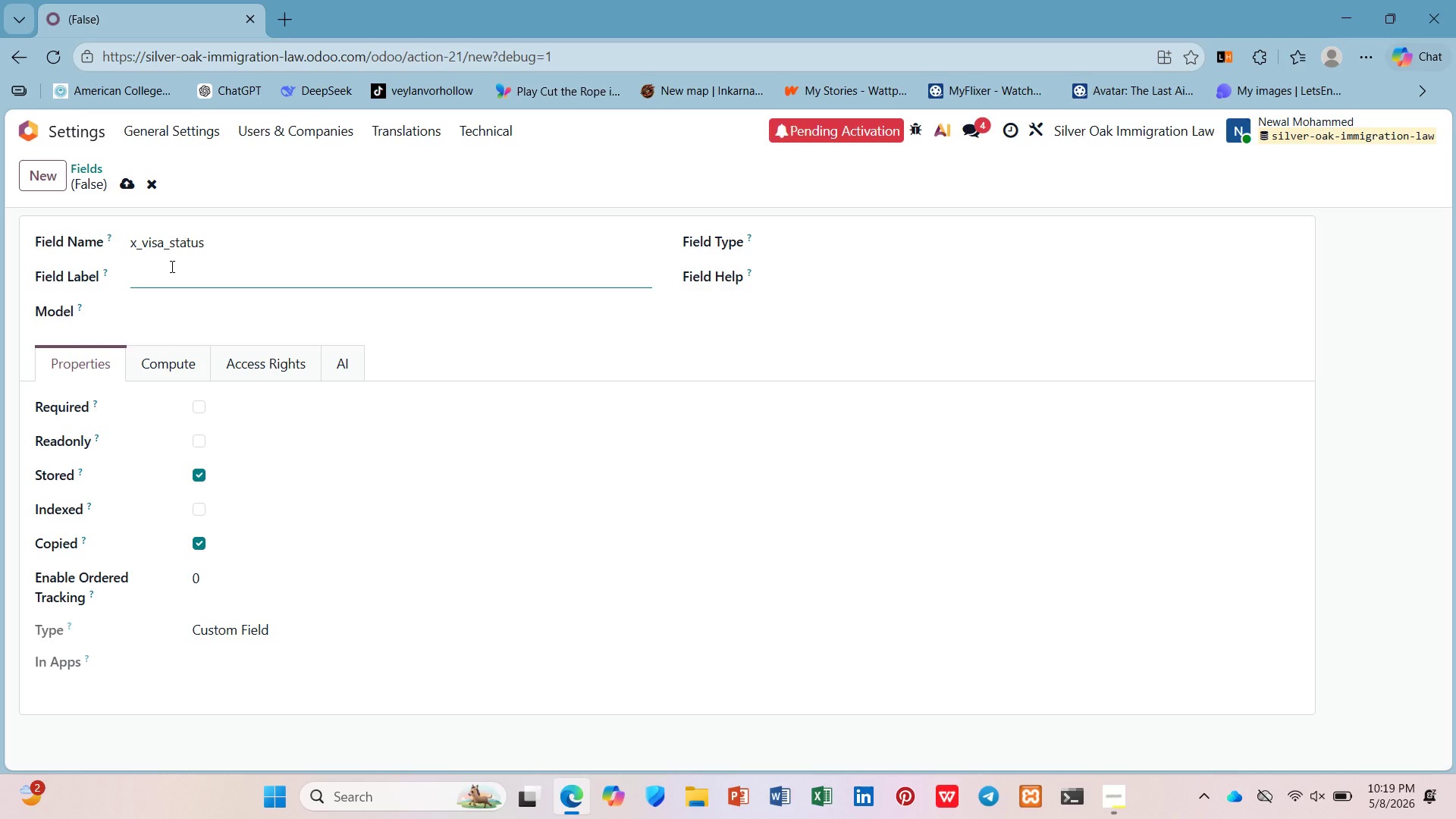 
type(Current Visa Sa)
key(Backspace)
type(tatus)
 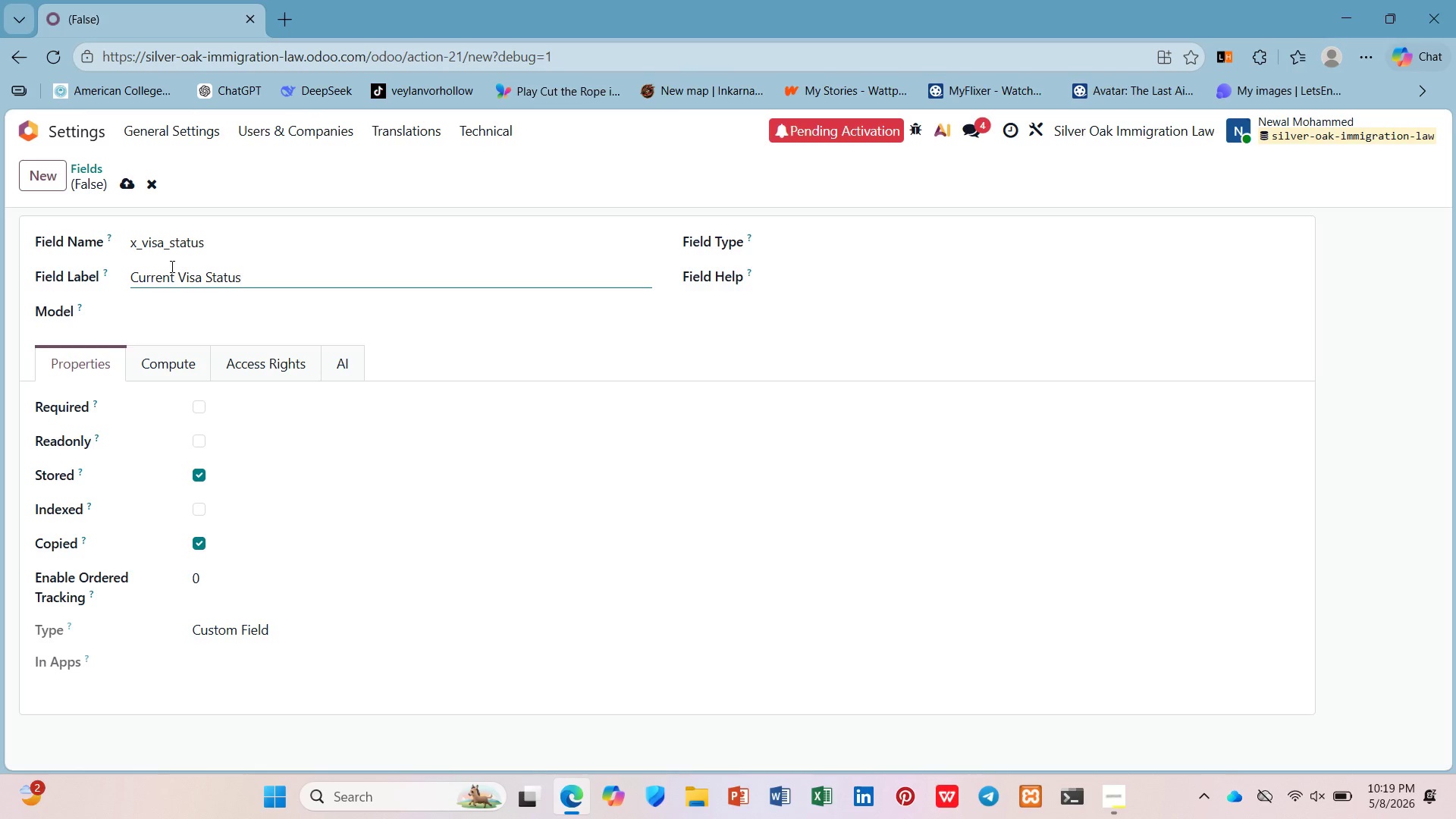 
left_click([789, 238])
 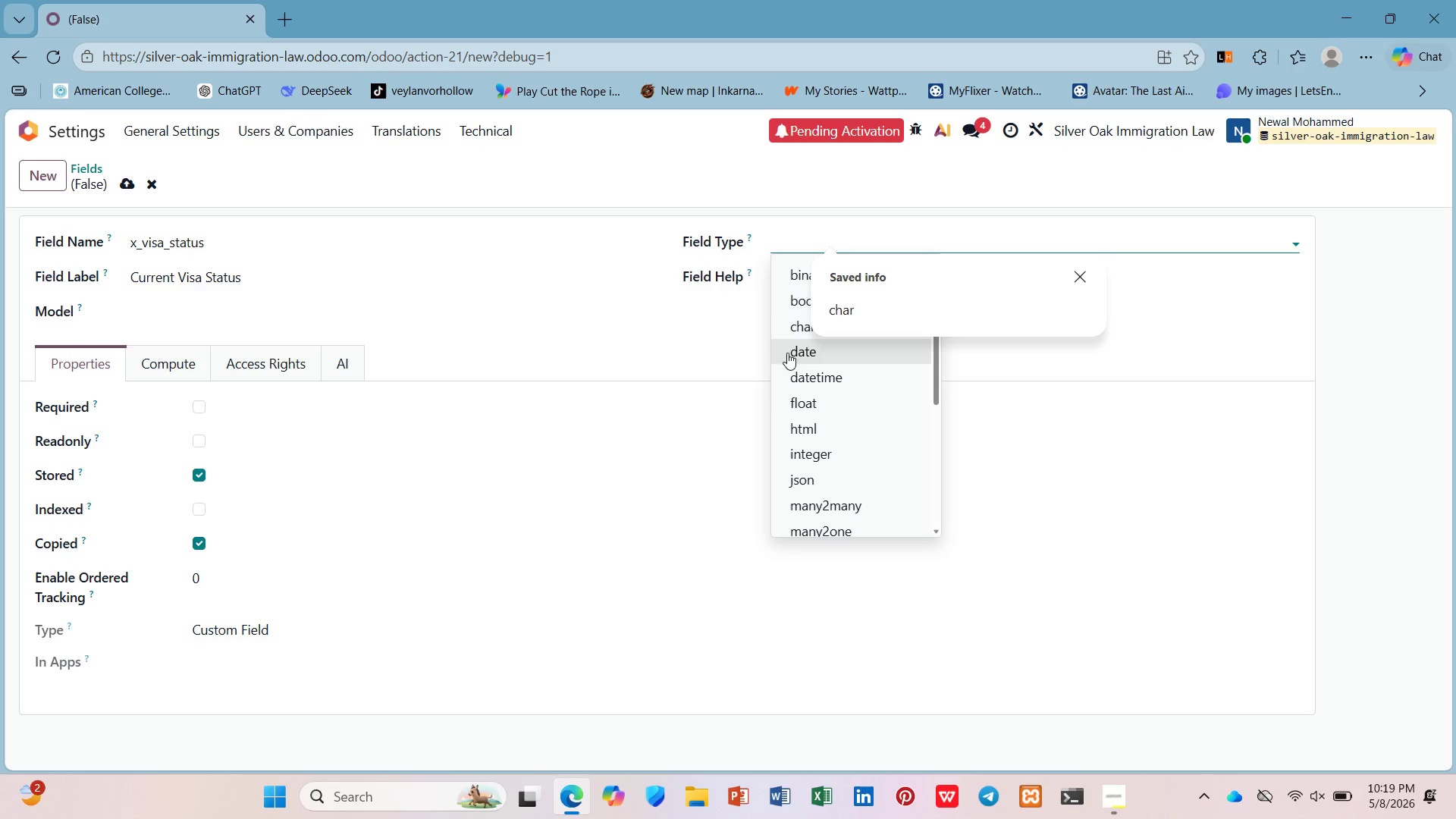 
left_click([790, 334])
 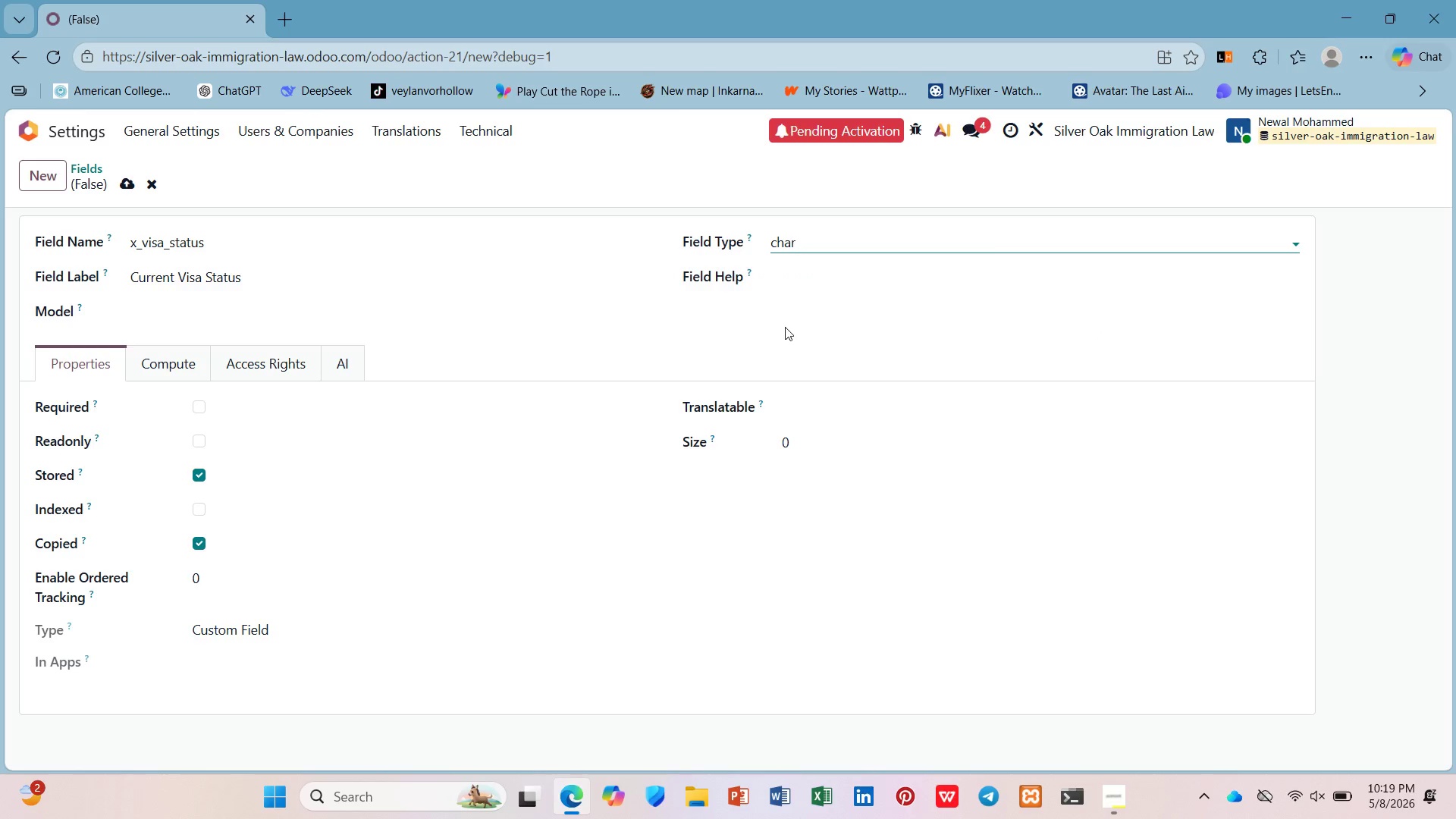 
wait(5.44)
 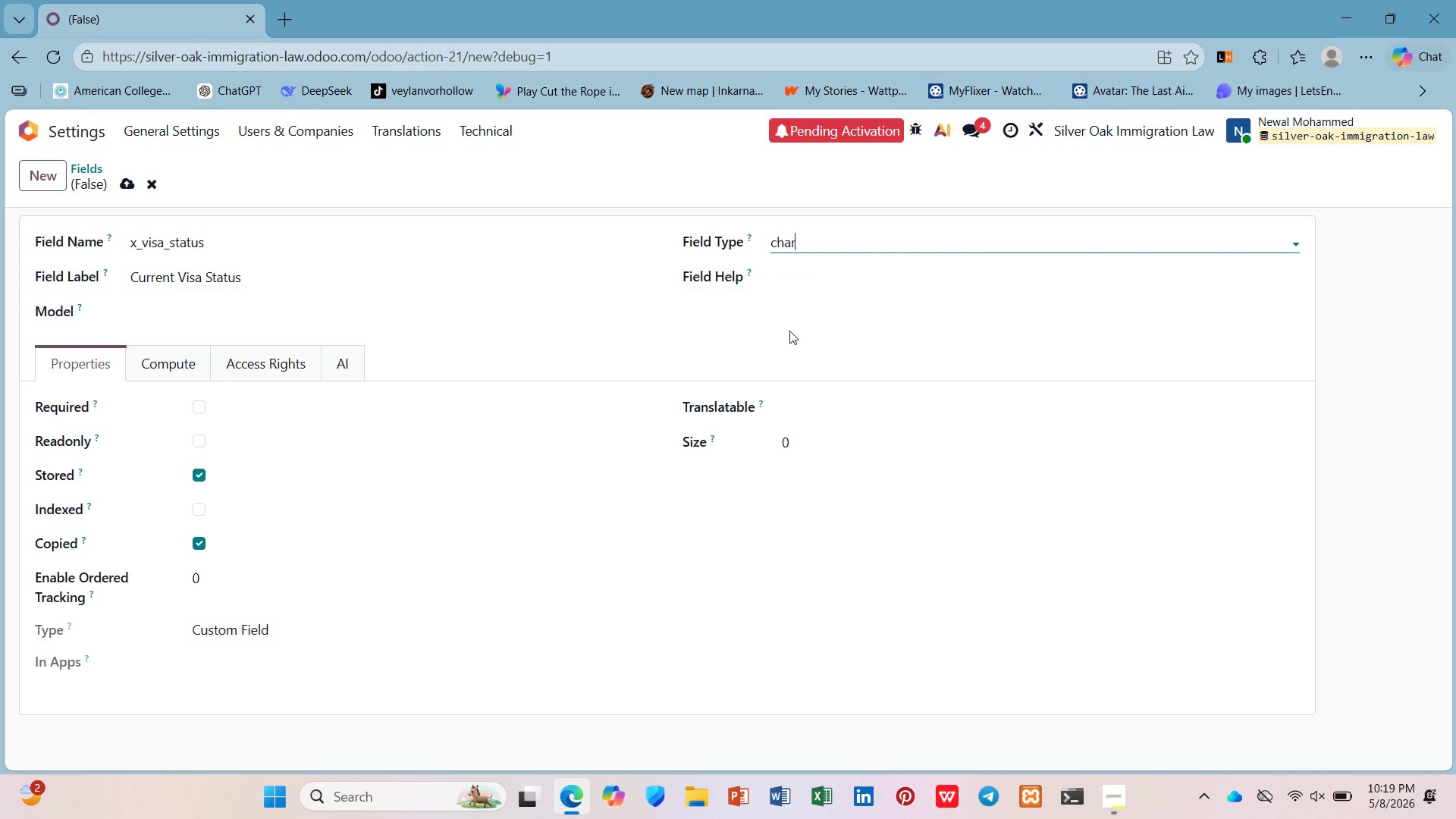 
left_click([365, 314])
 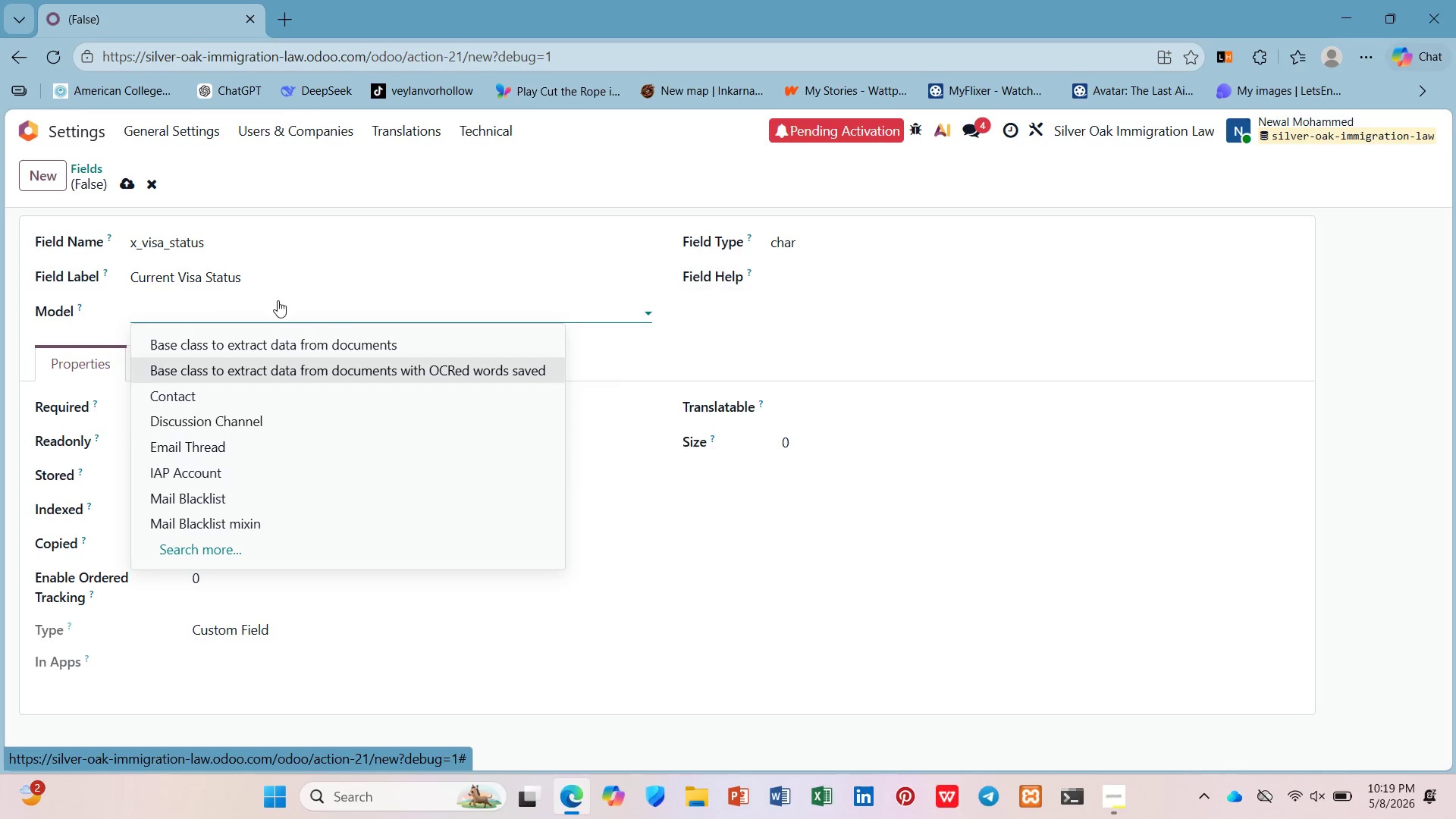 
type(mail)
 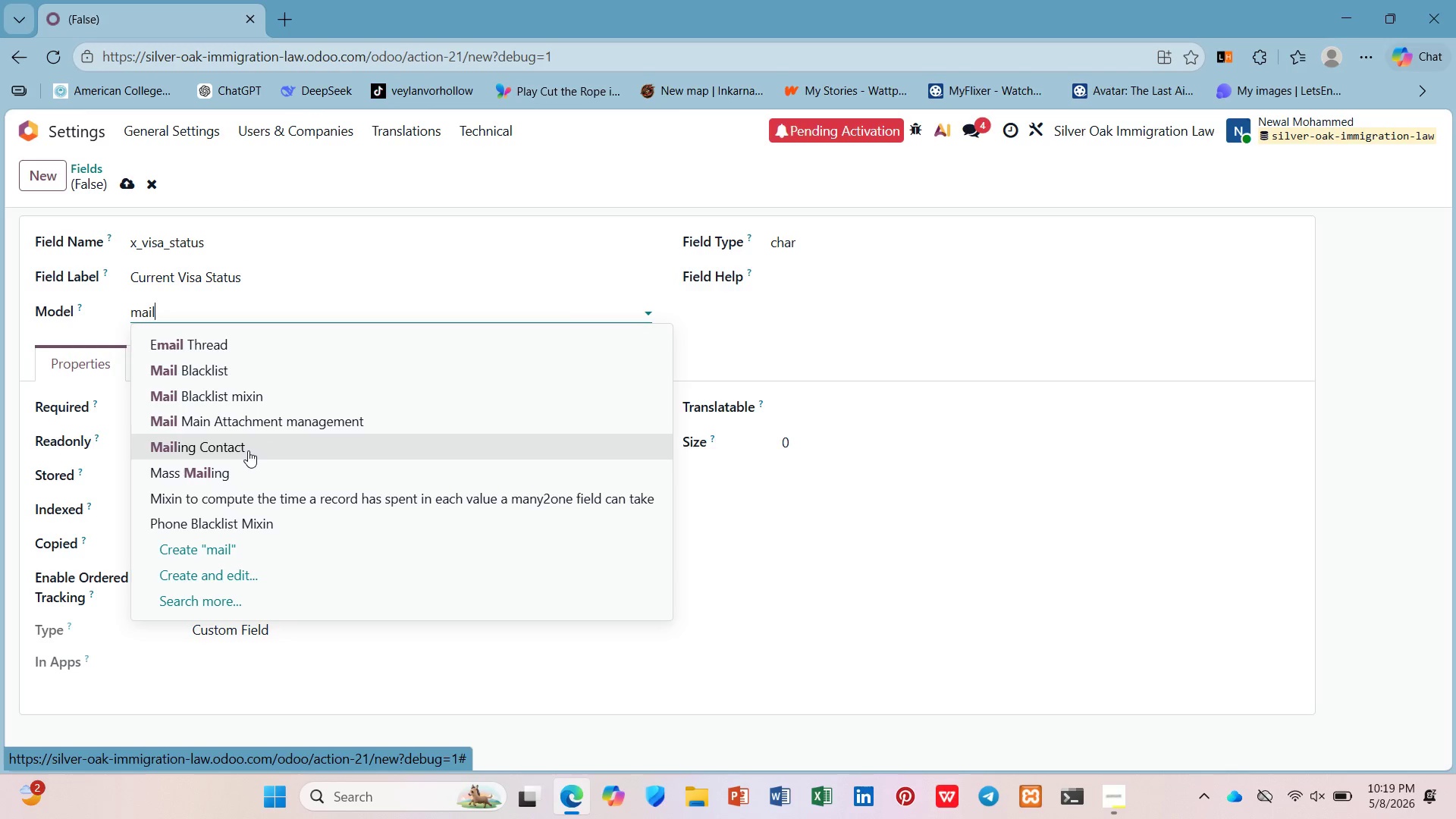 
left_click([248, 450])
 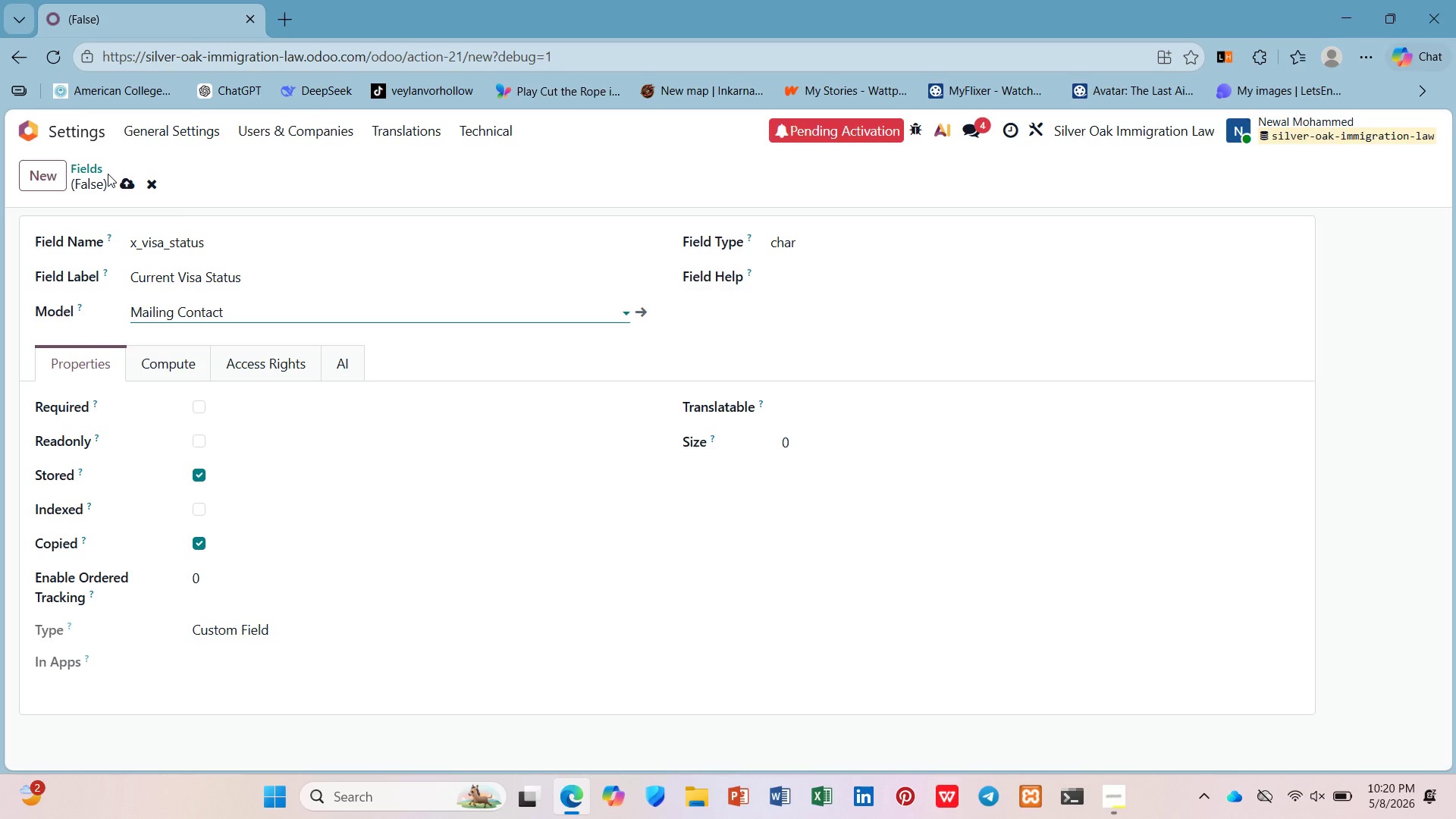 
wait(6.92)
 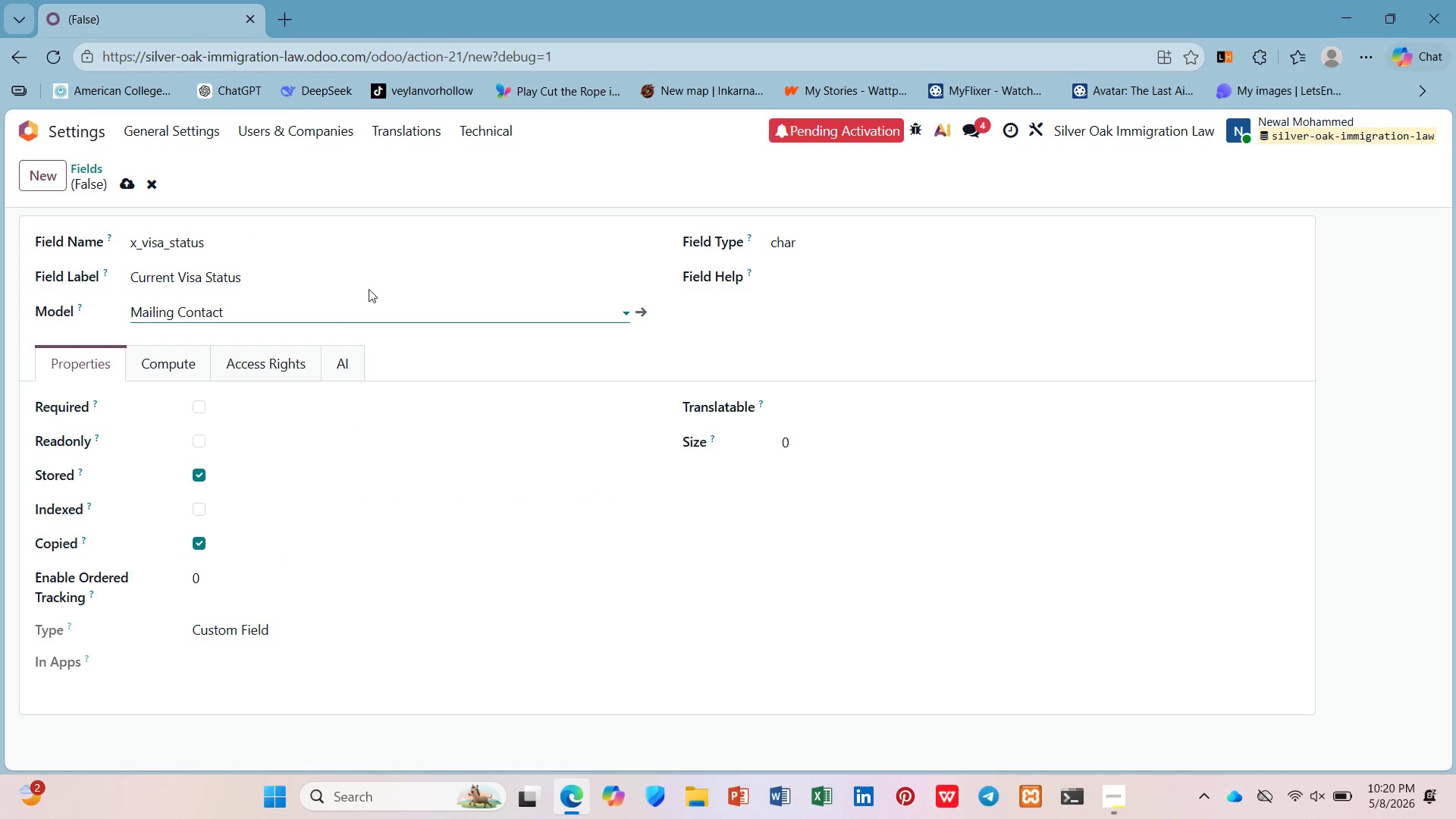 
left_click([124, 184])
 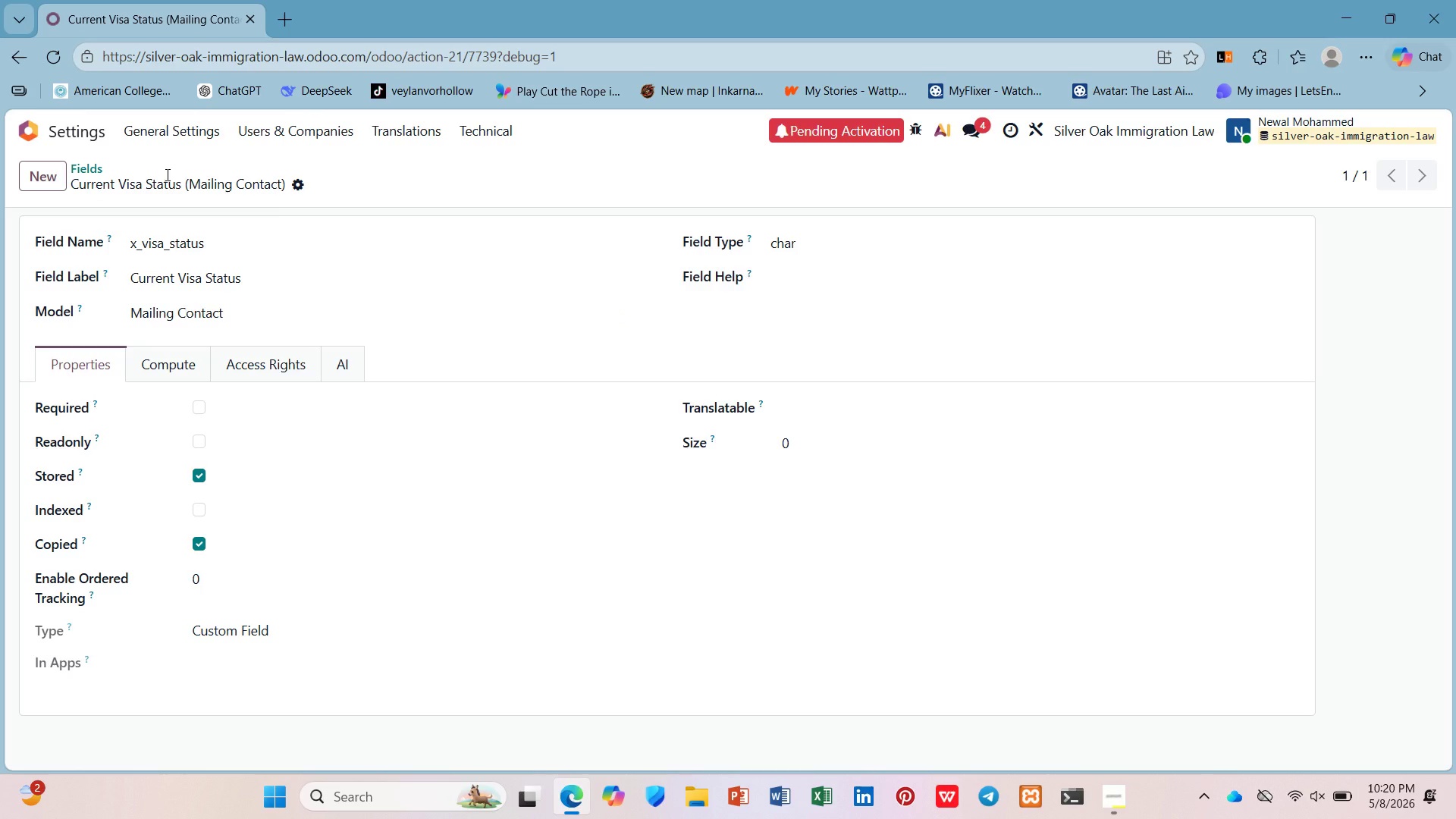 
wait(8.47)
 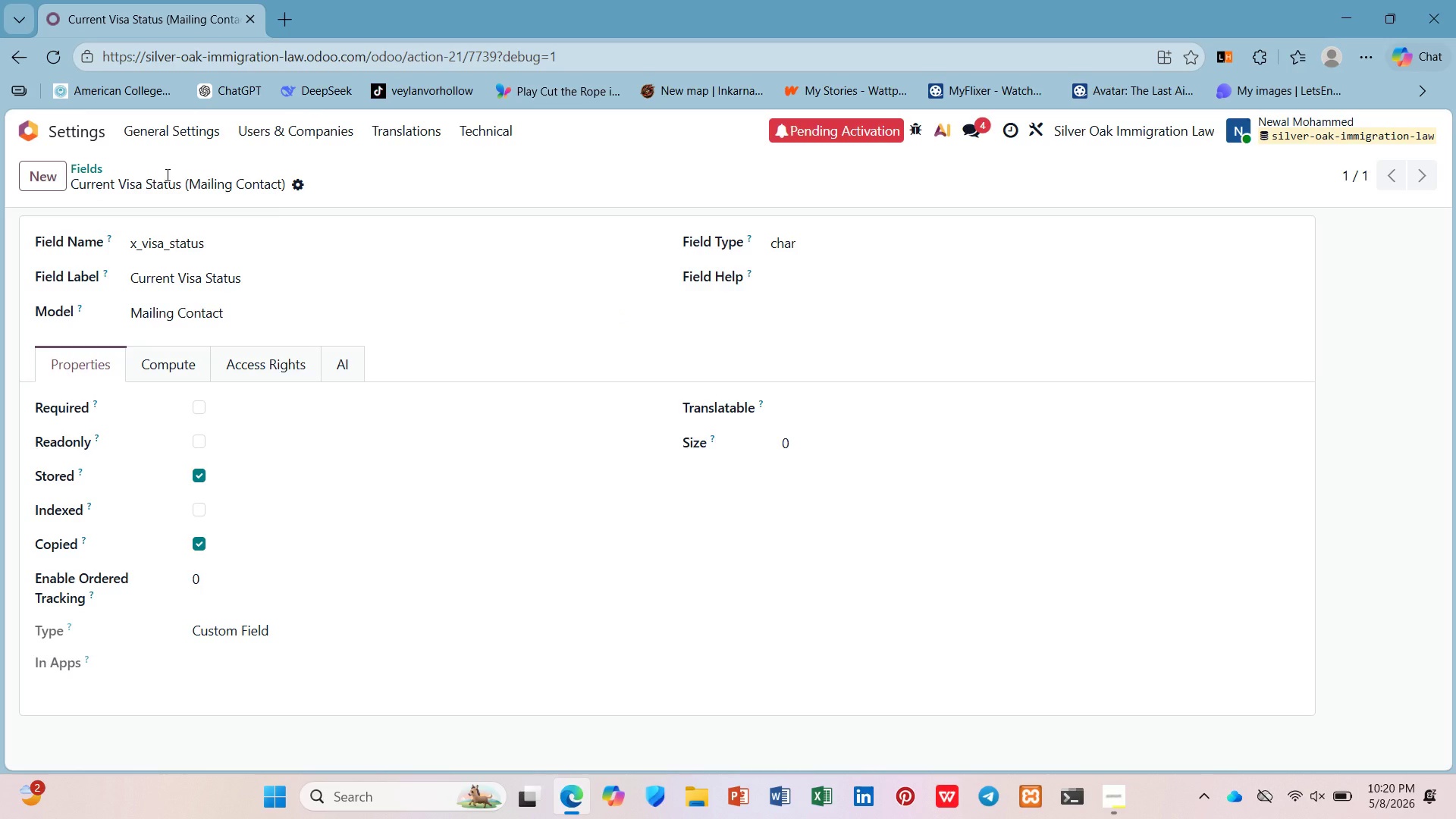 
left_click([670, 291])
 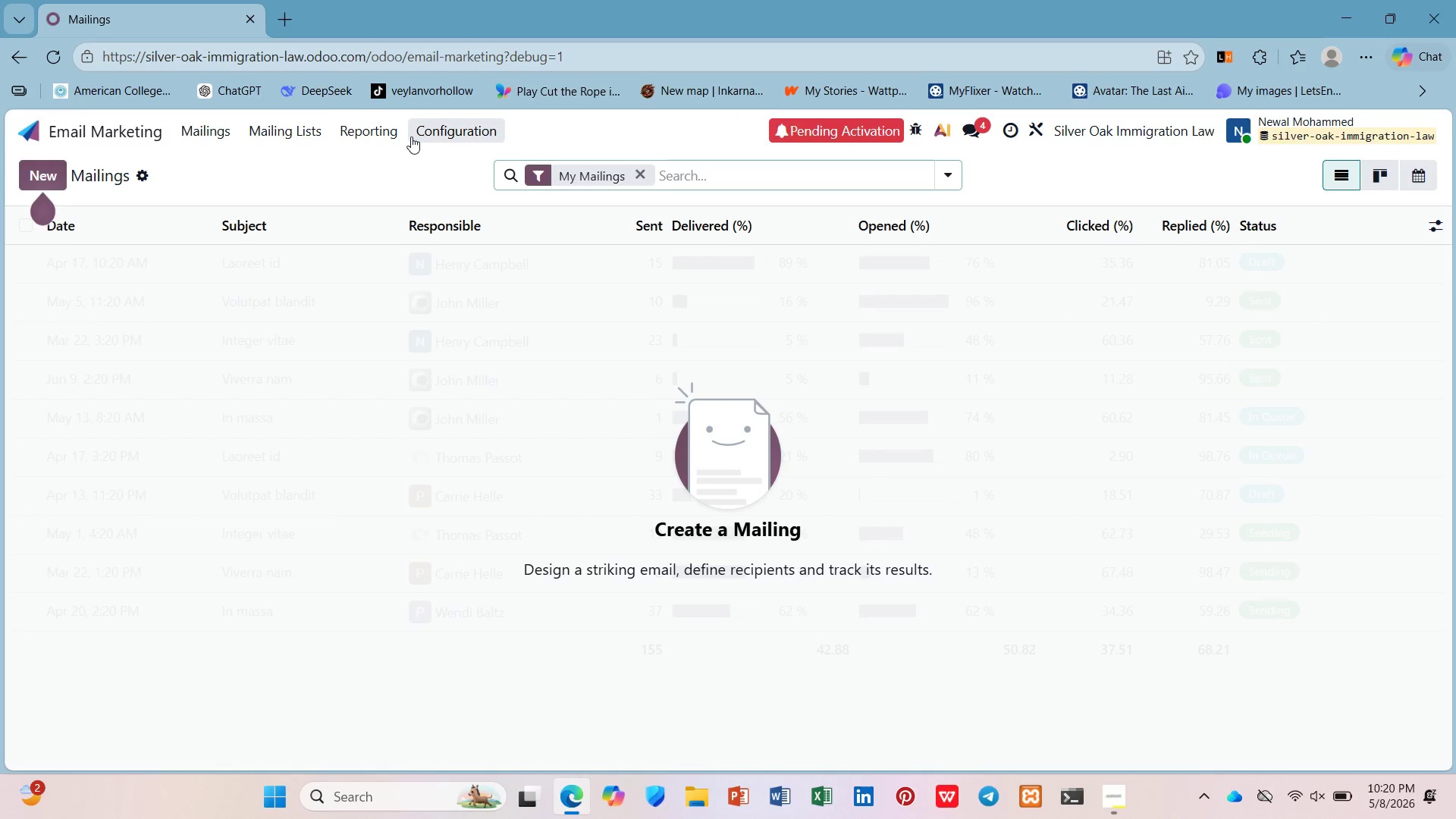 
left_click([410, 136])
 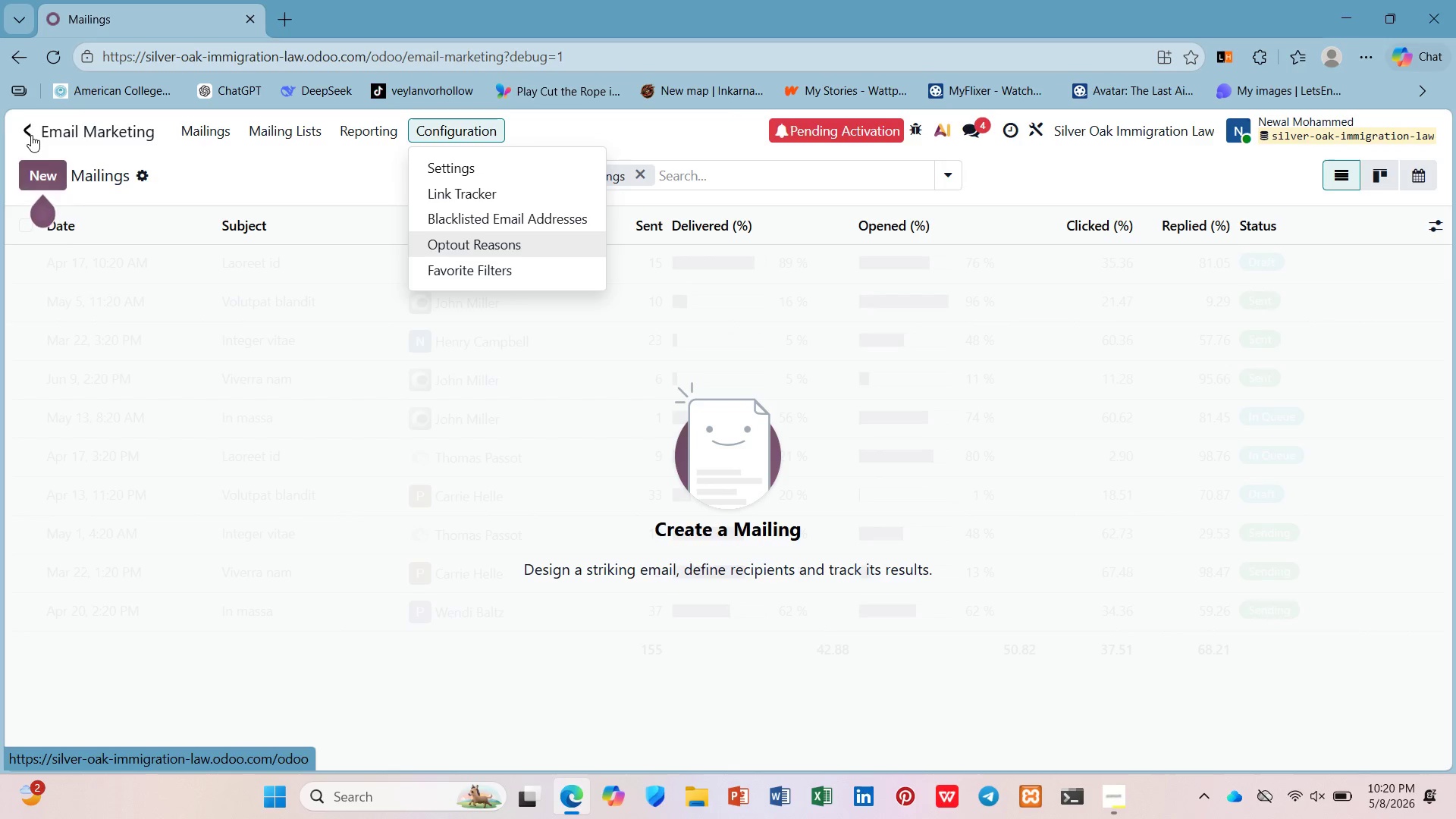 
left_click([88, 121])
 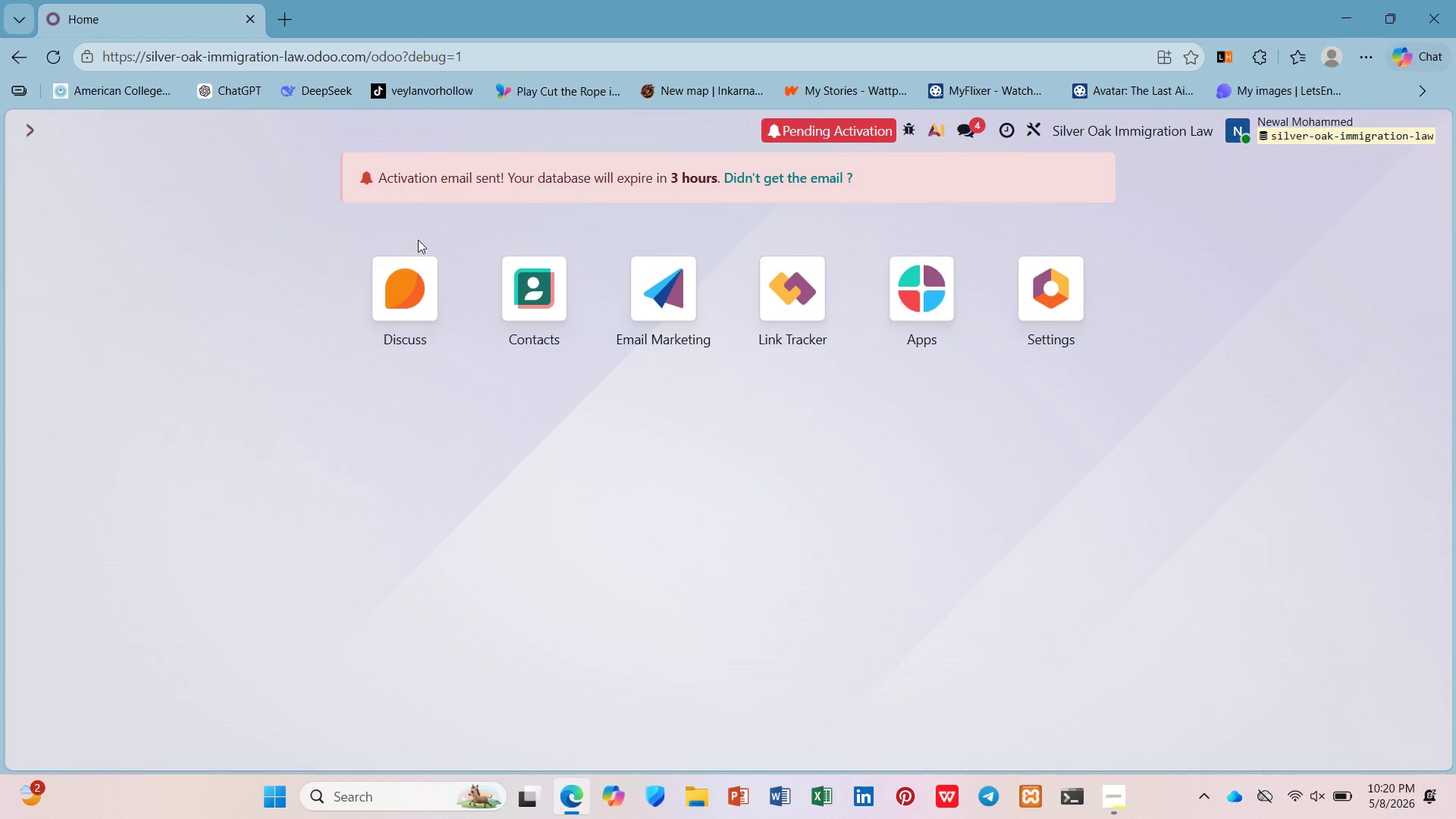 
left_click([560, 274])
 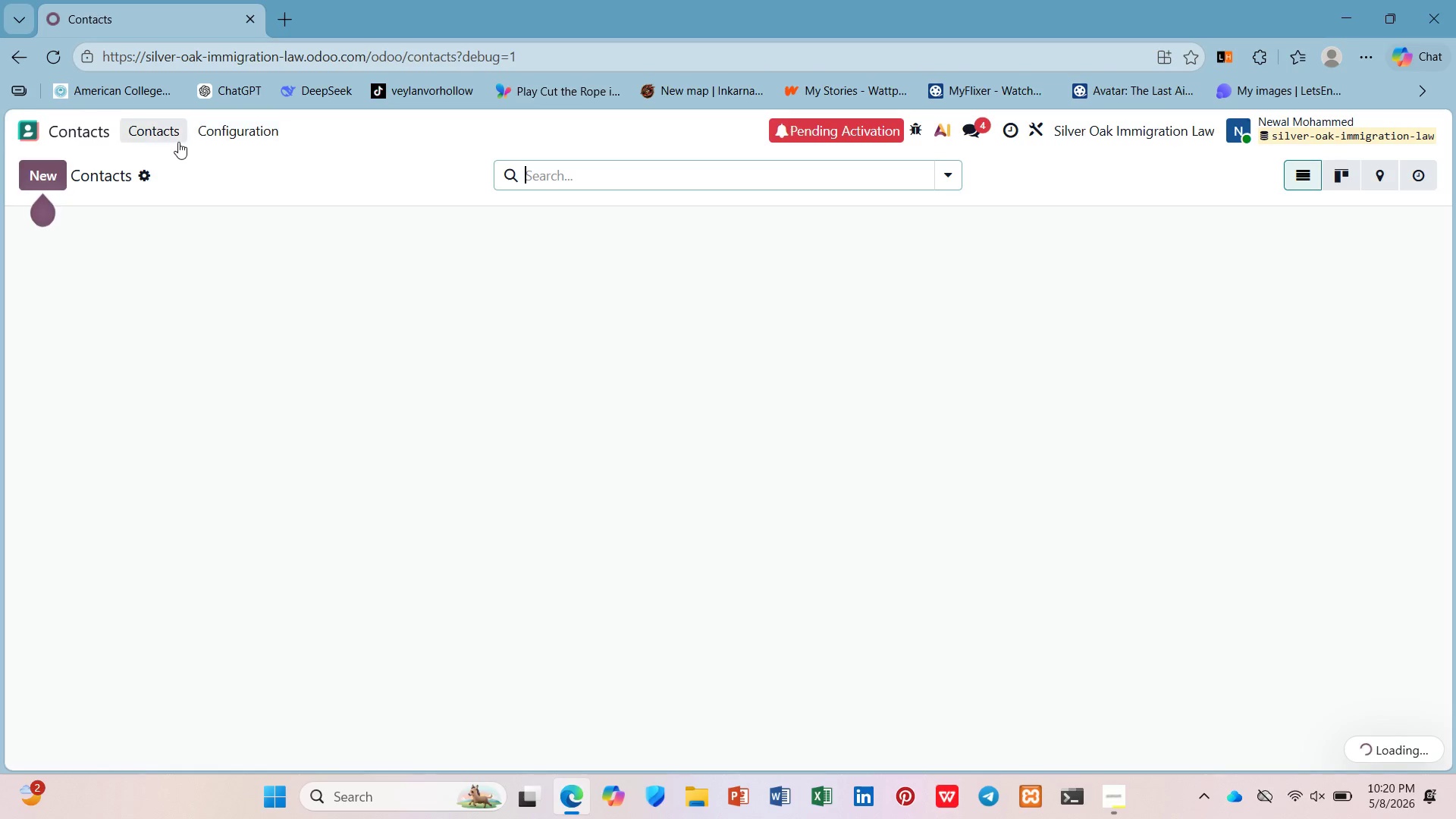 
left_click([252, 136])
 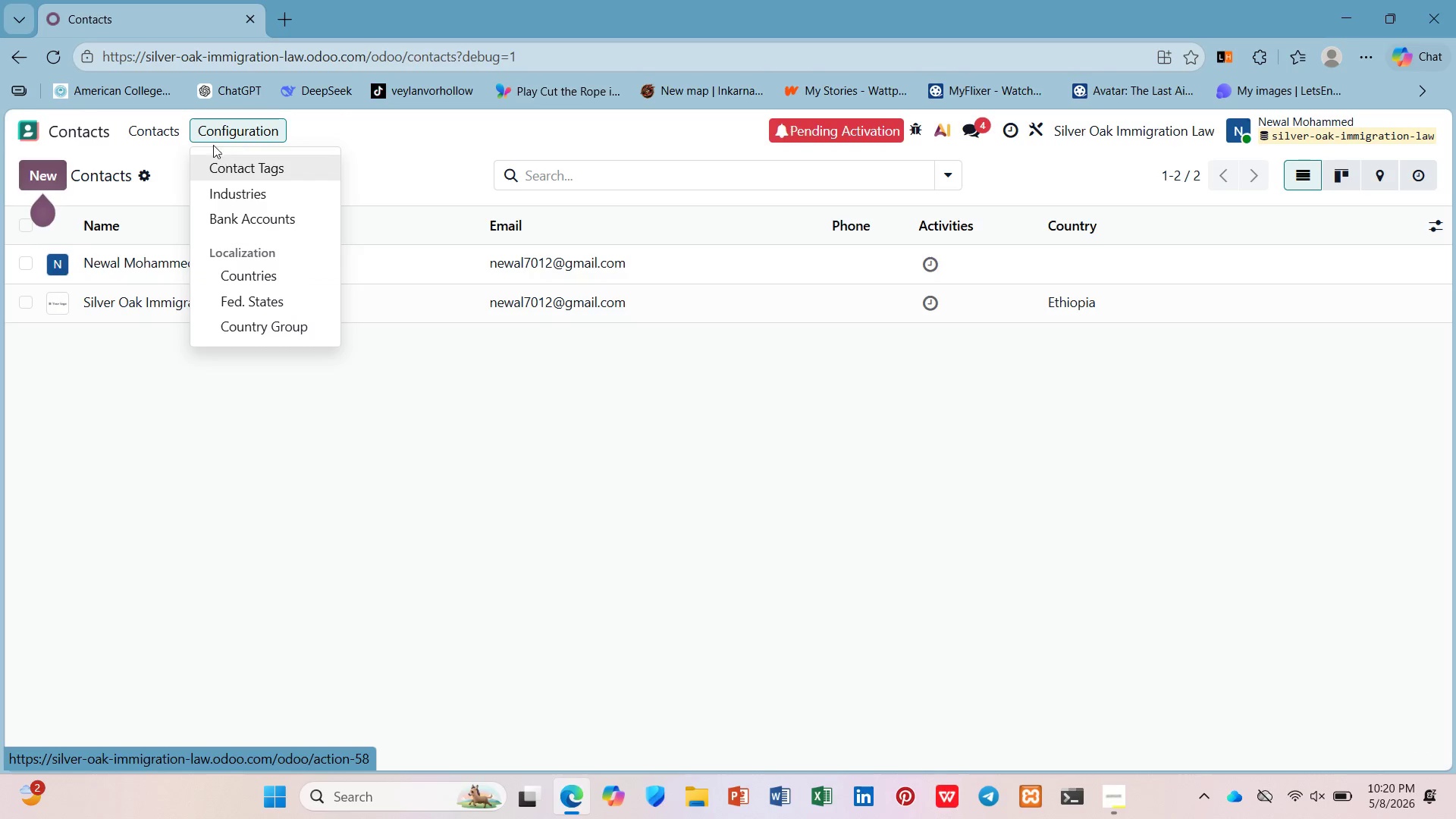 
left_click([174, 136])
 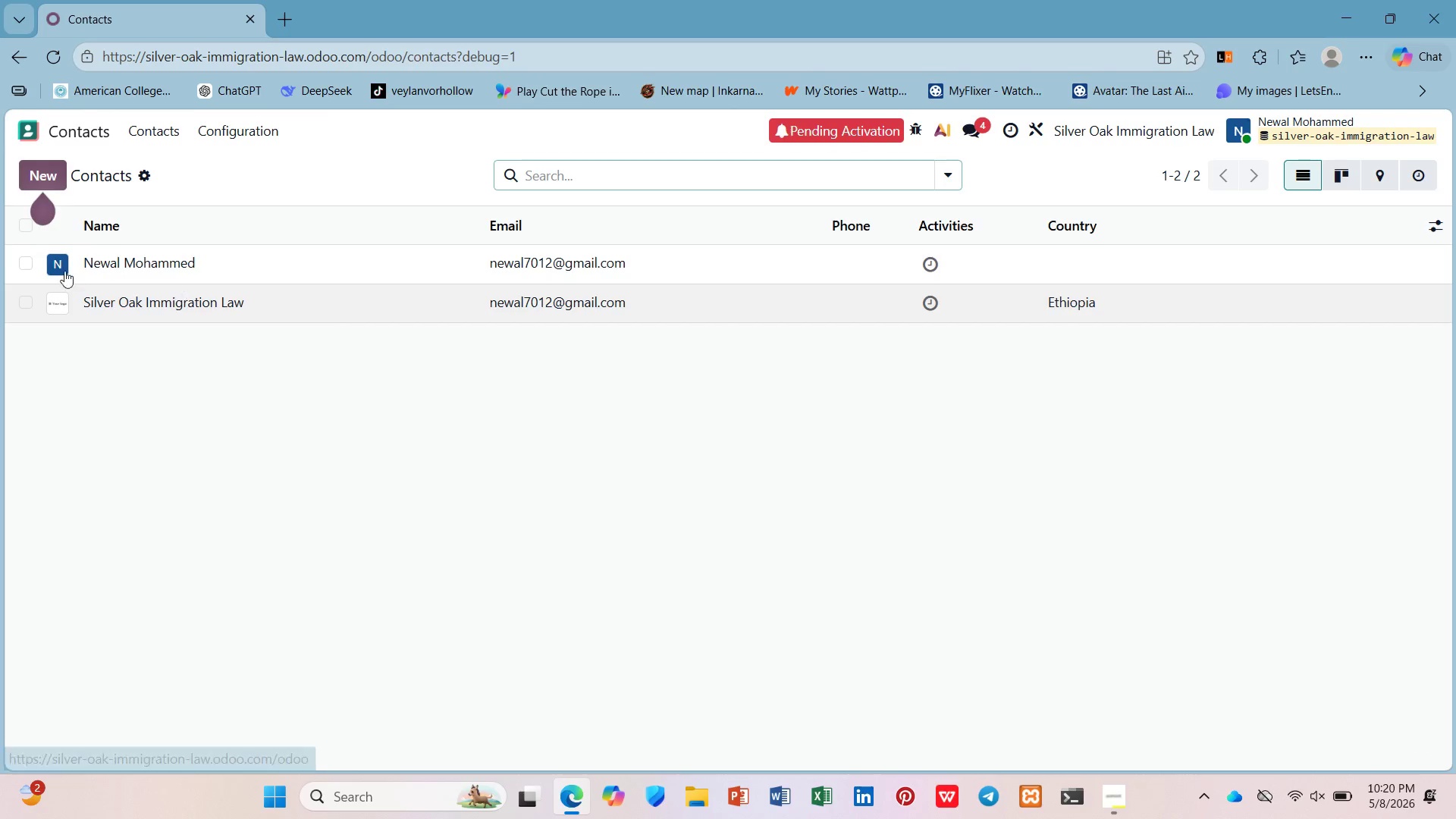 
left_click([42, 171])
 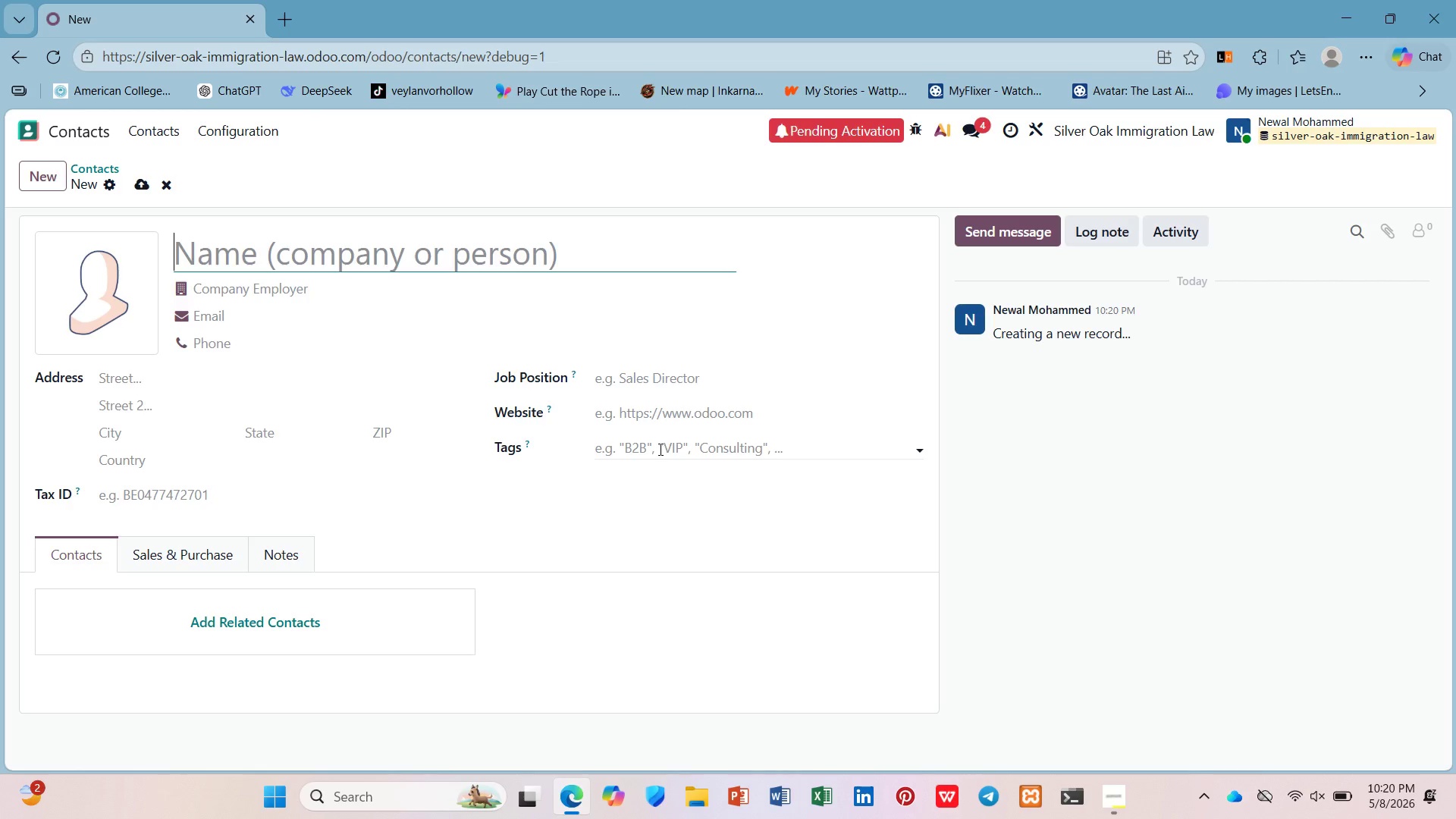 
wait(6.47)
 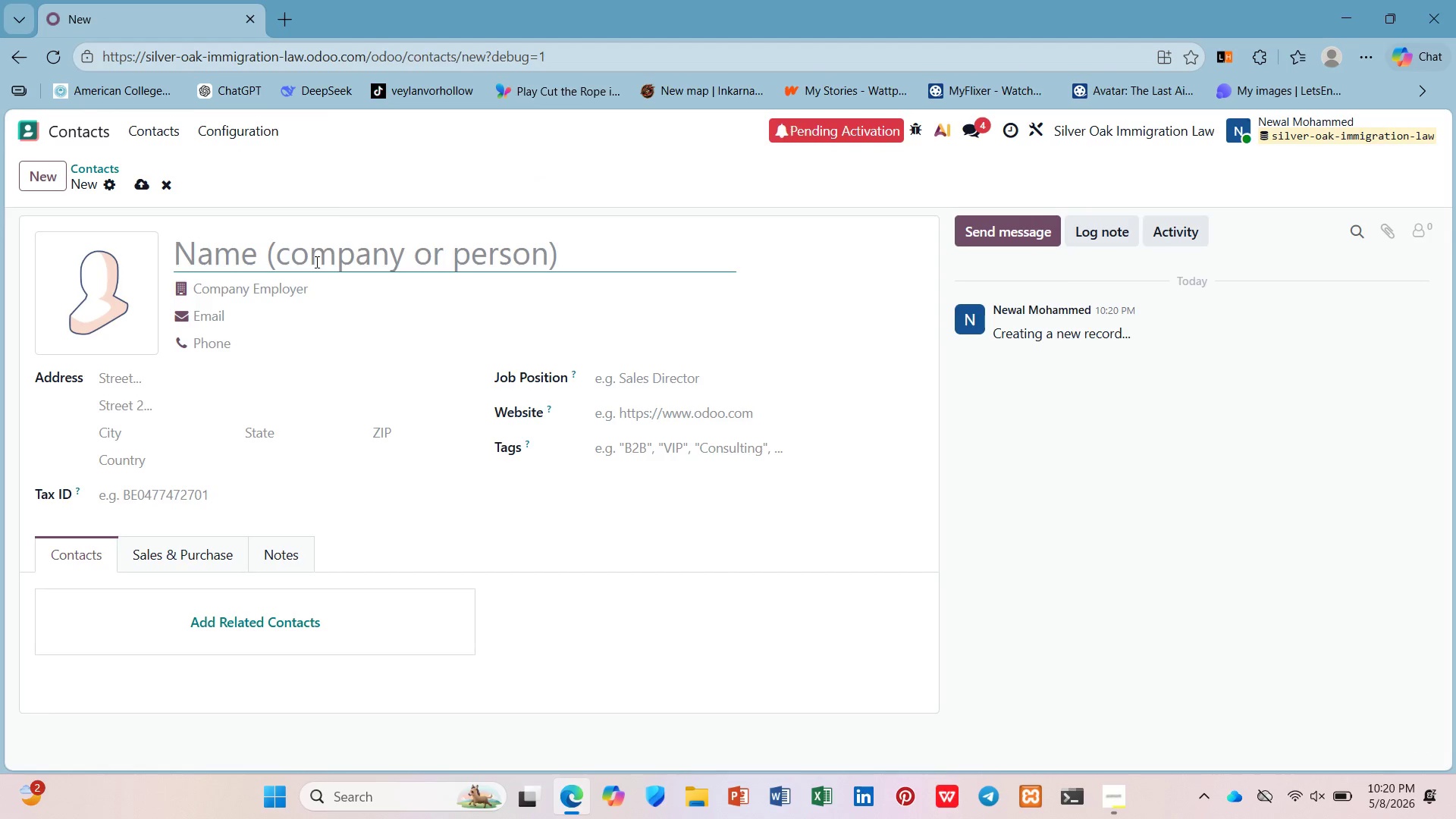 
left_click([659, 448])
 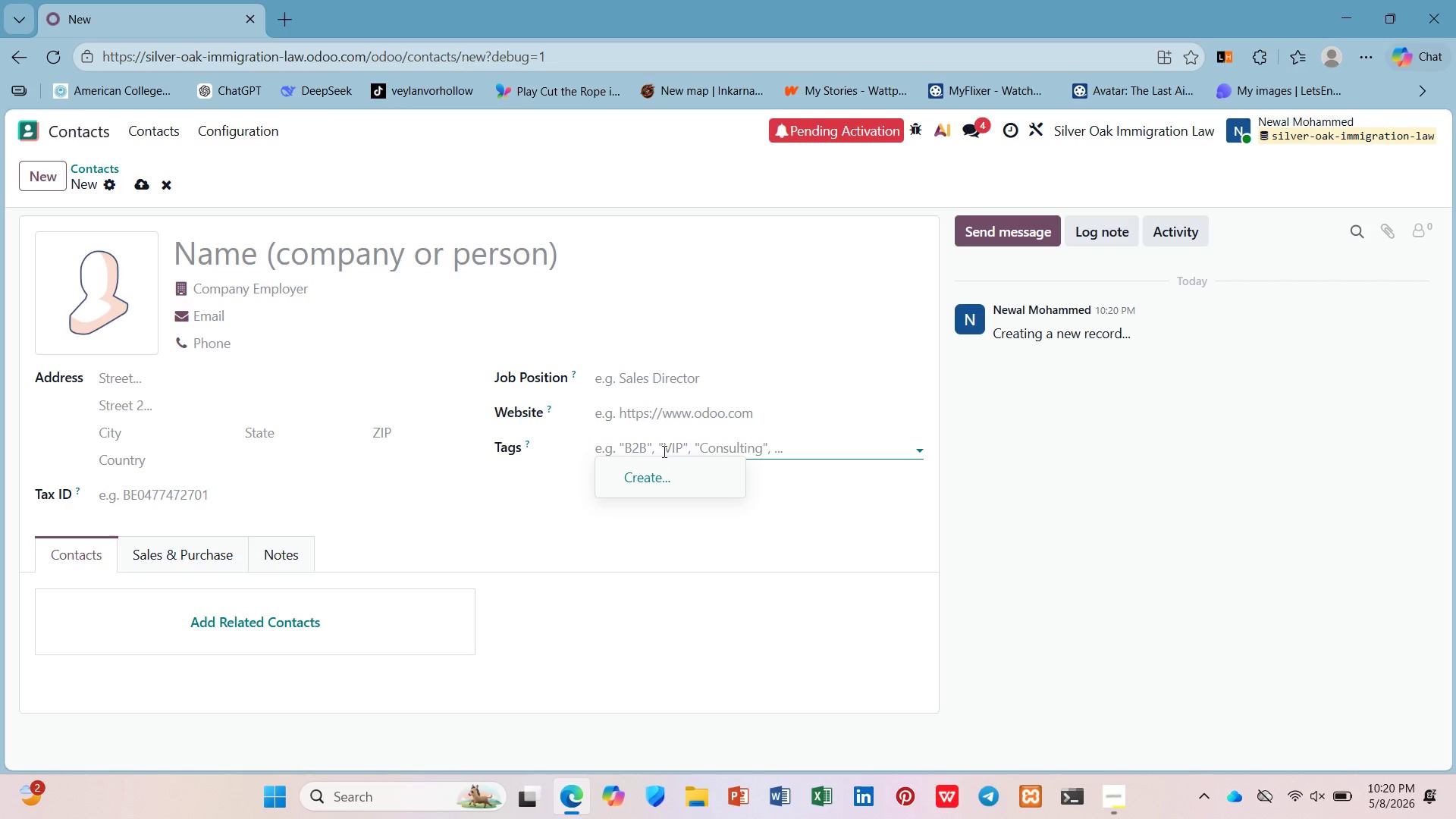 
type(Consultation_b)
key(Backspace)
type(Booked)
 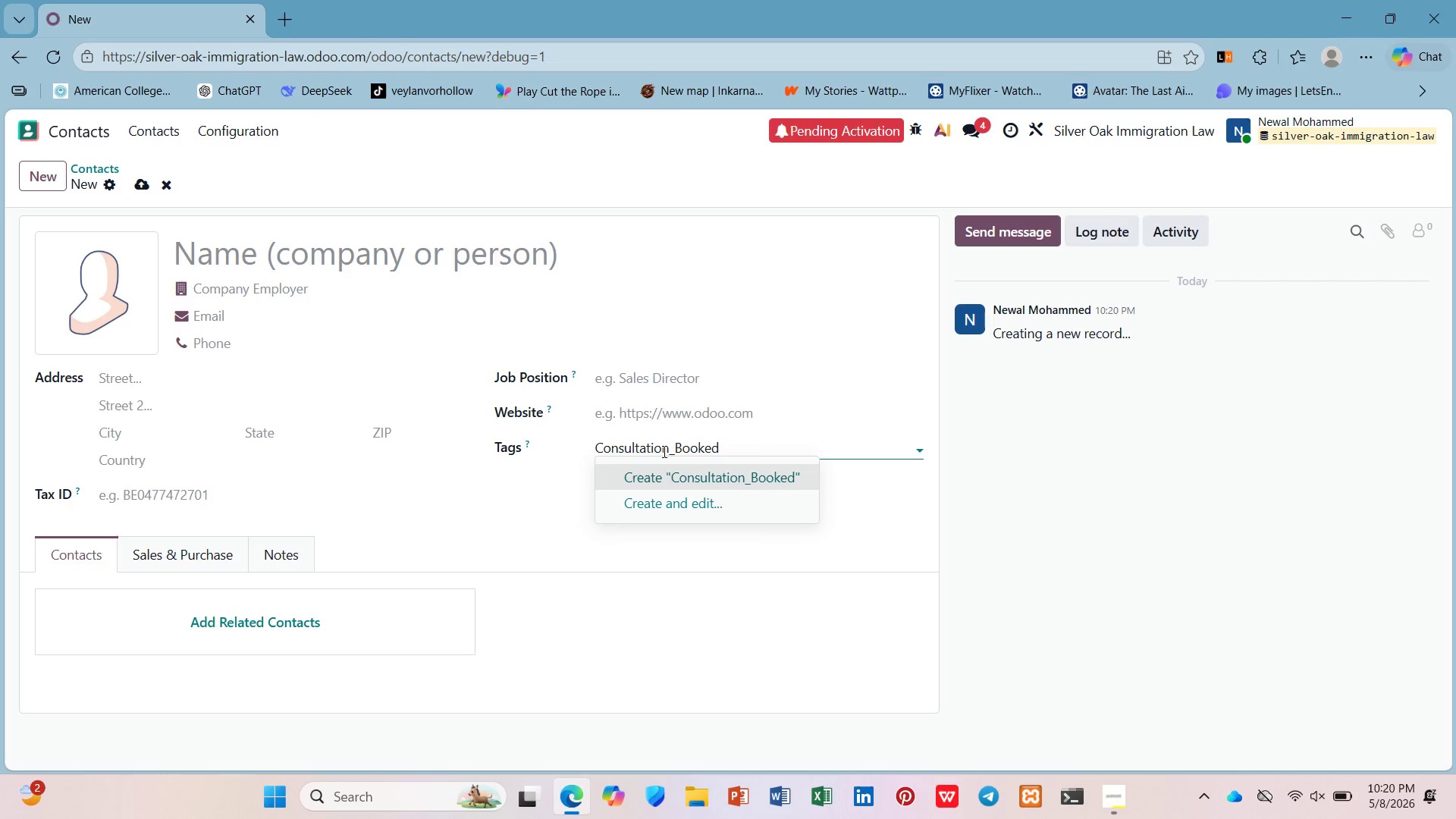 
key(Enter)
 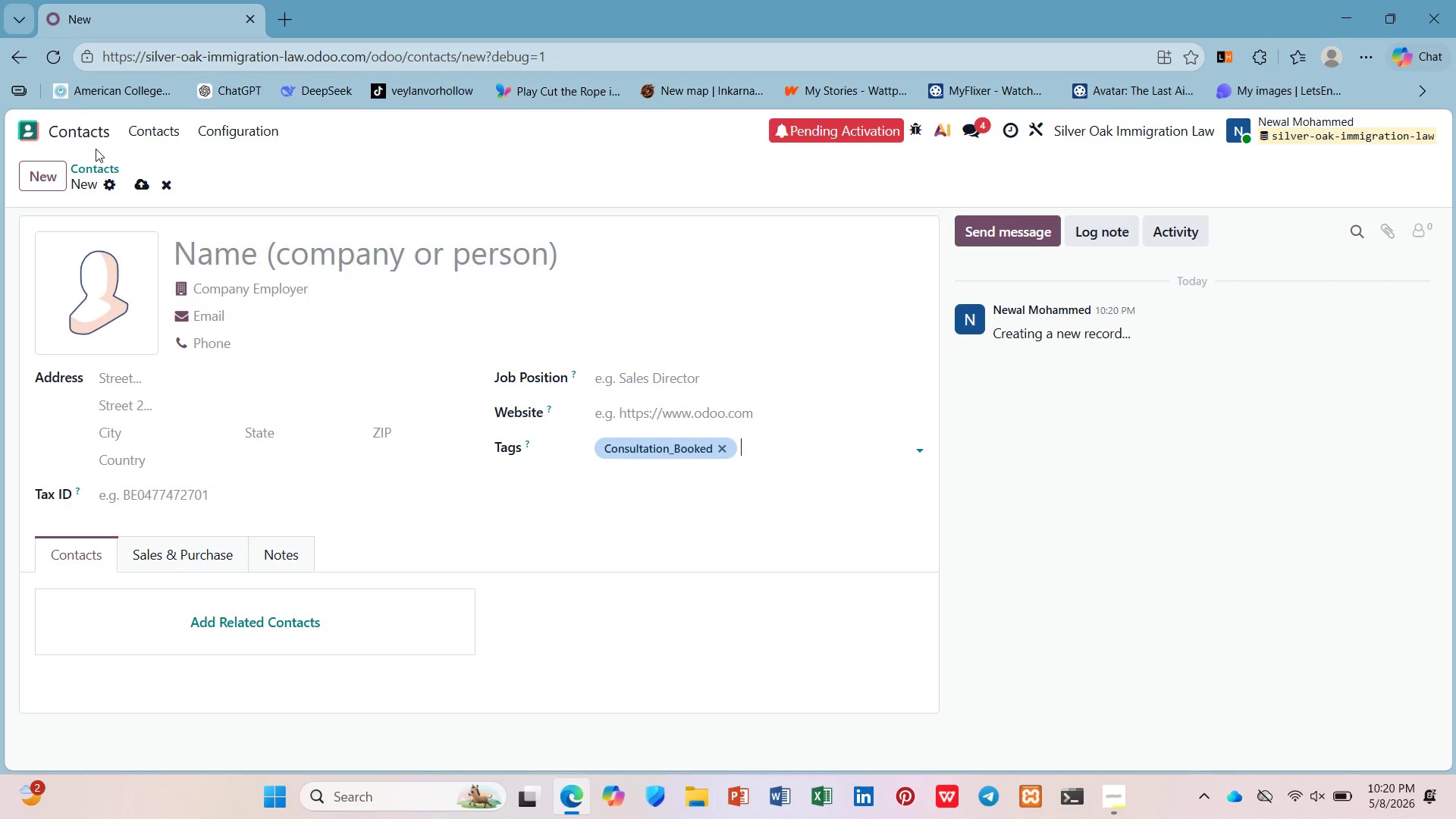 
left_click([146, 187])
 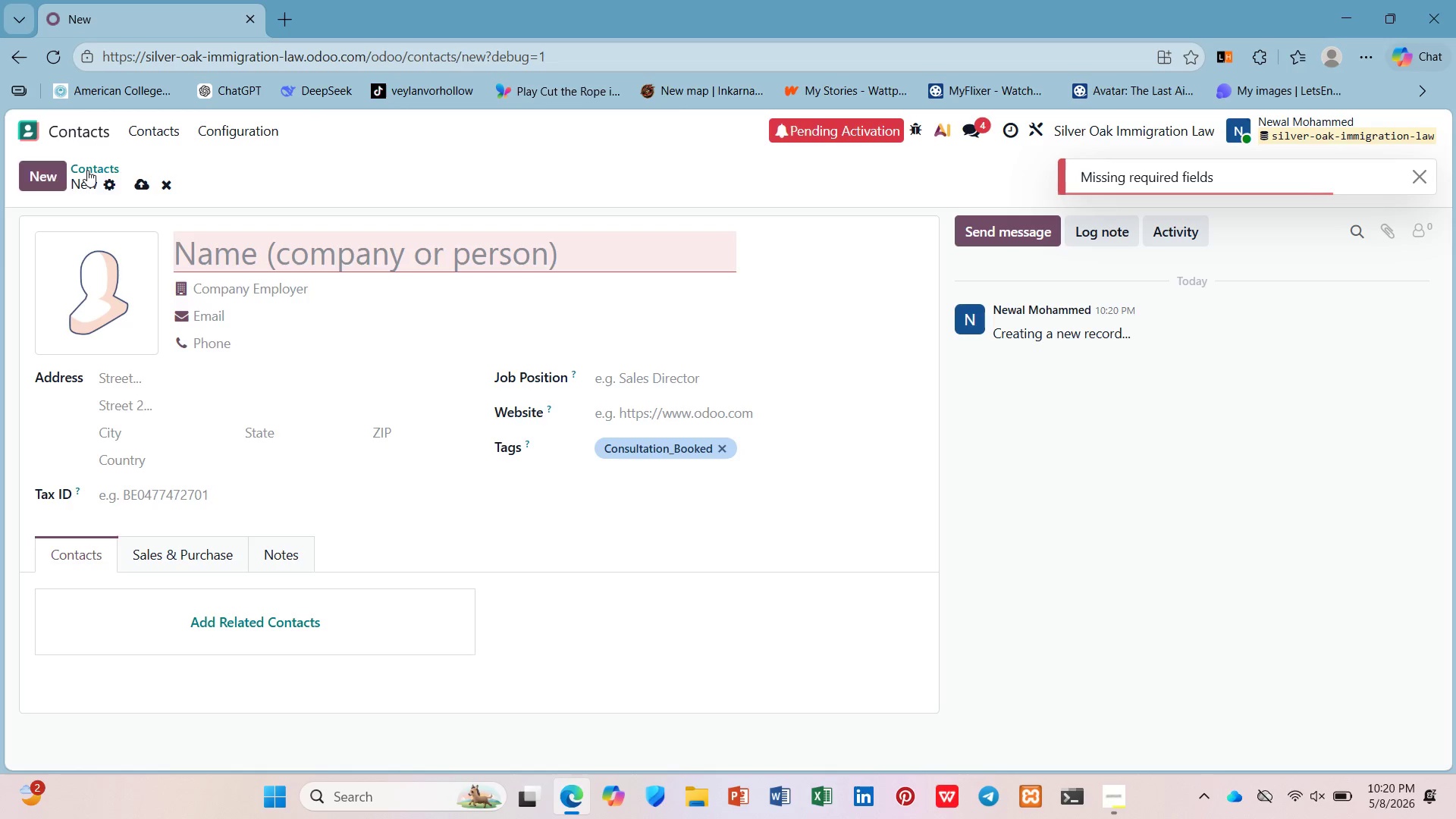 
left_click([105, 168])
 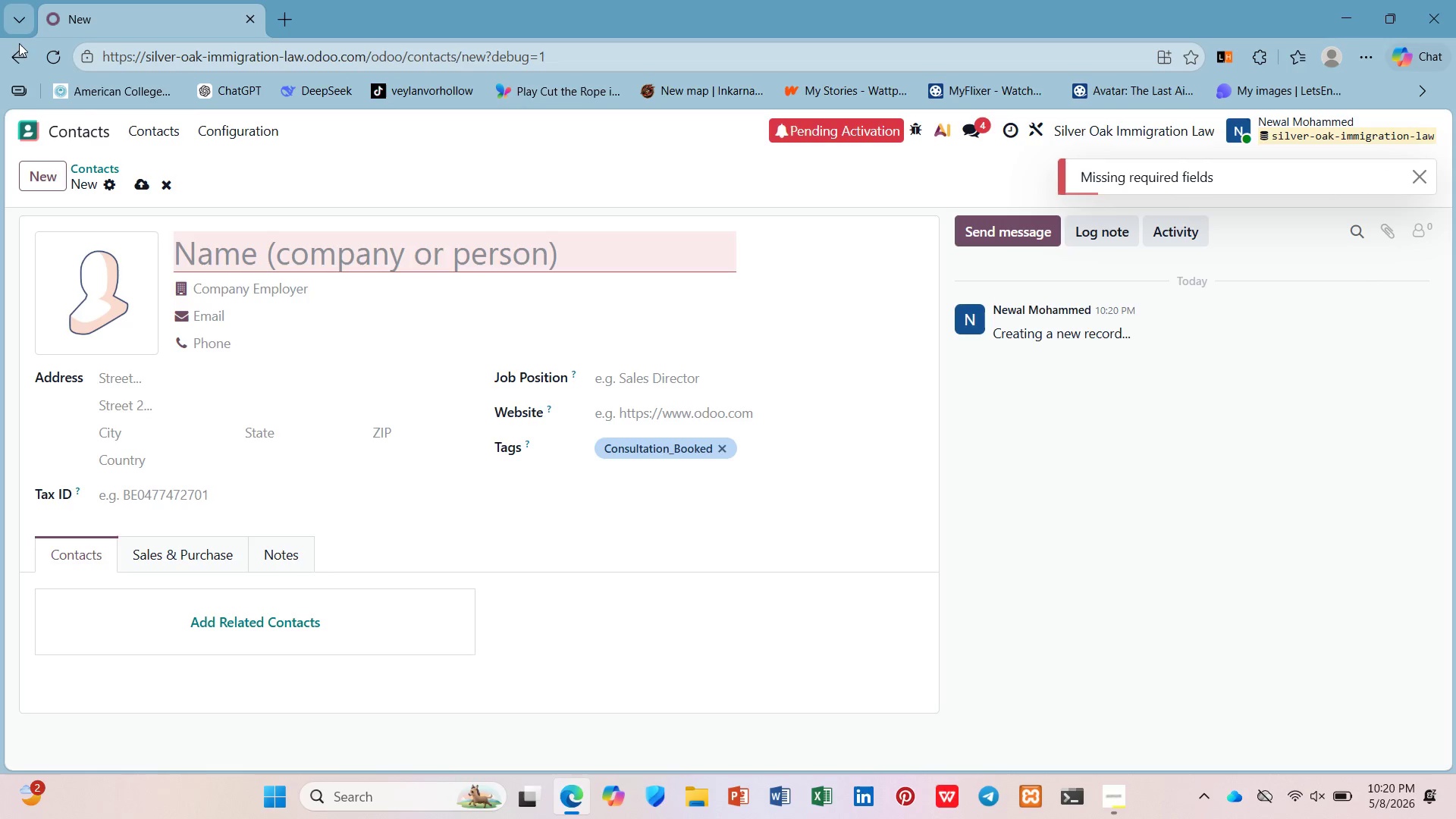 
wait(5.02)
 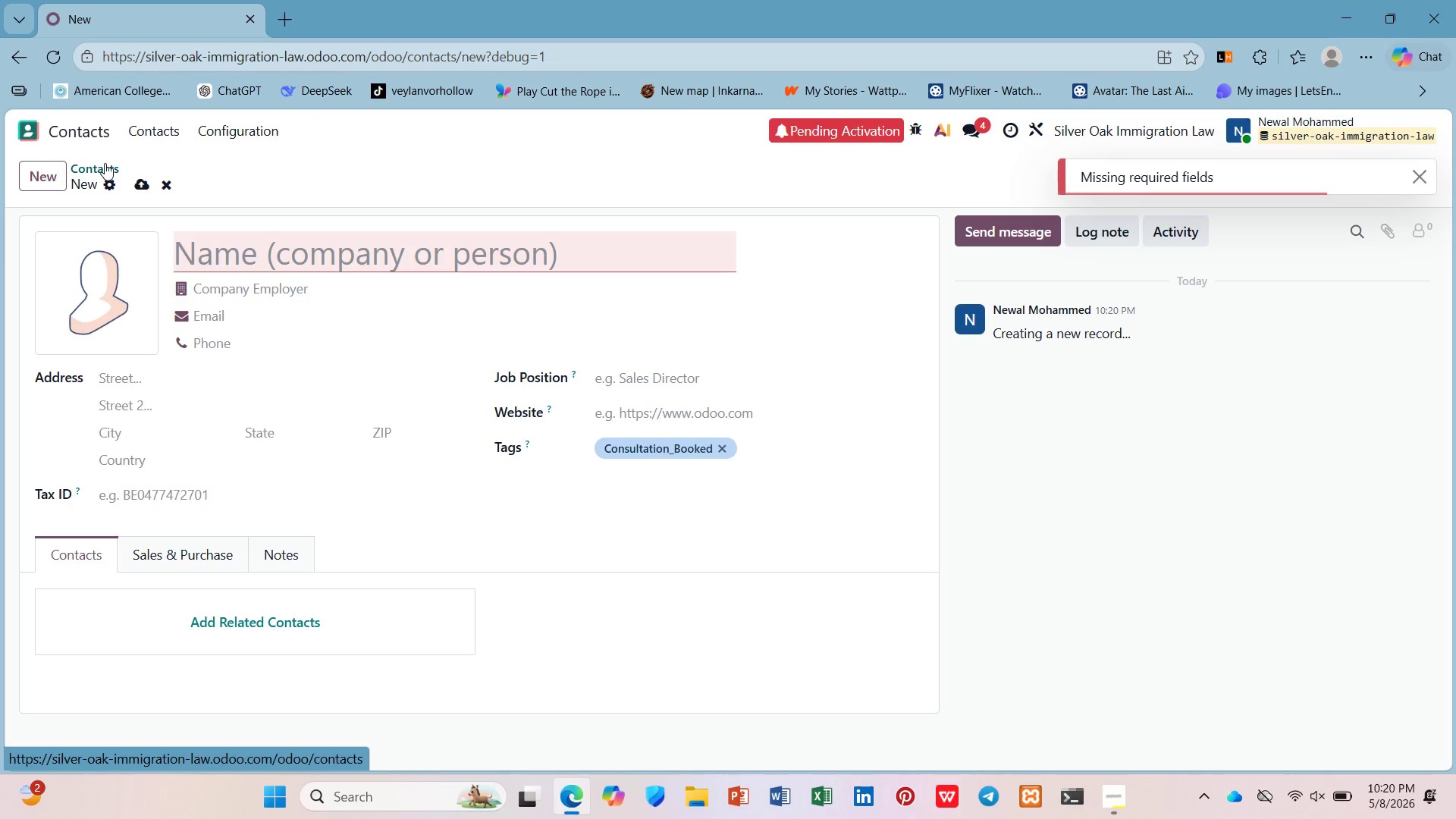 
left_click([77, 127])
 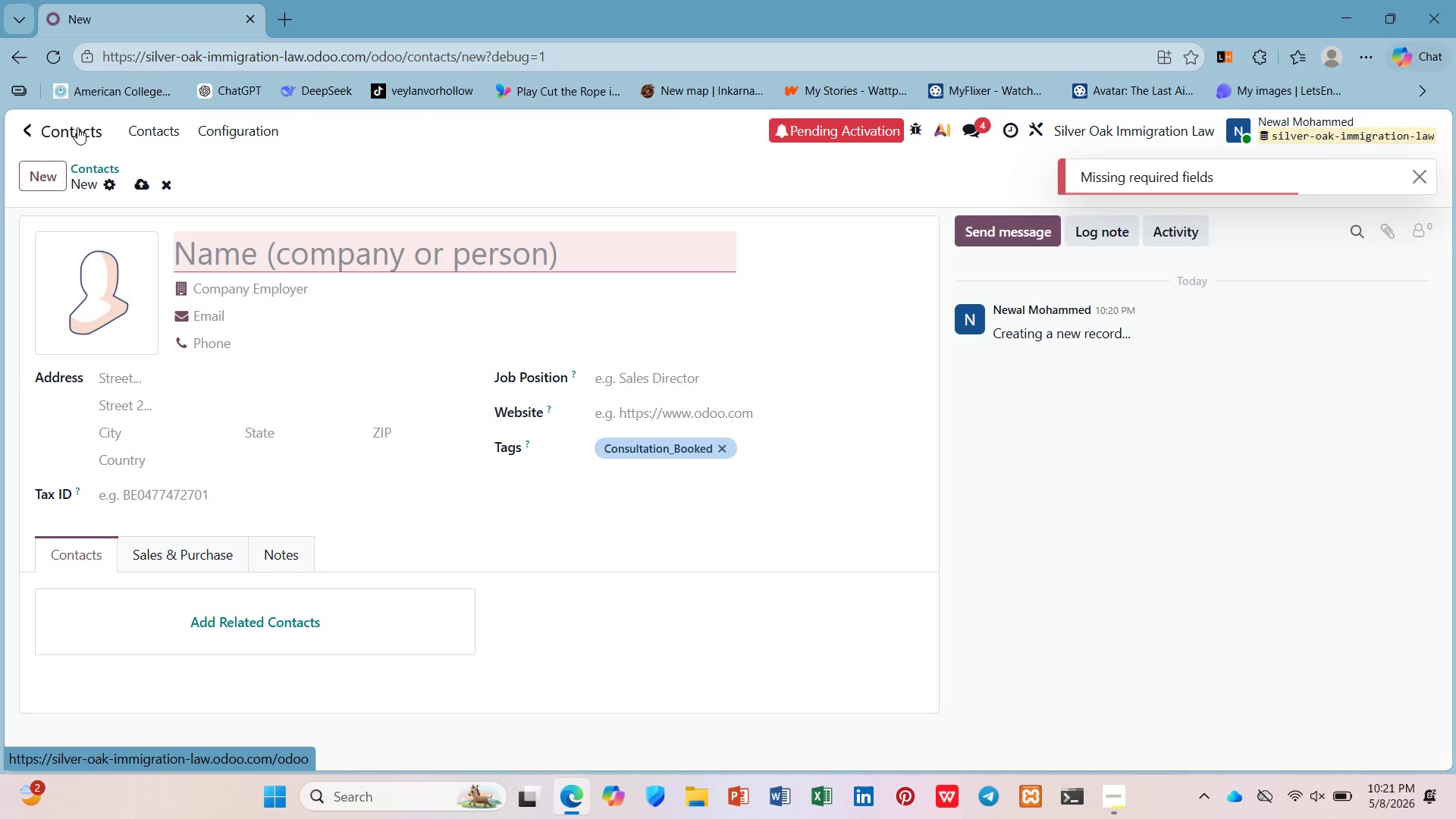 
left_click([78, 127])
 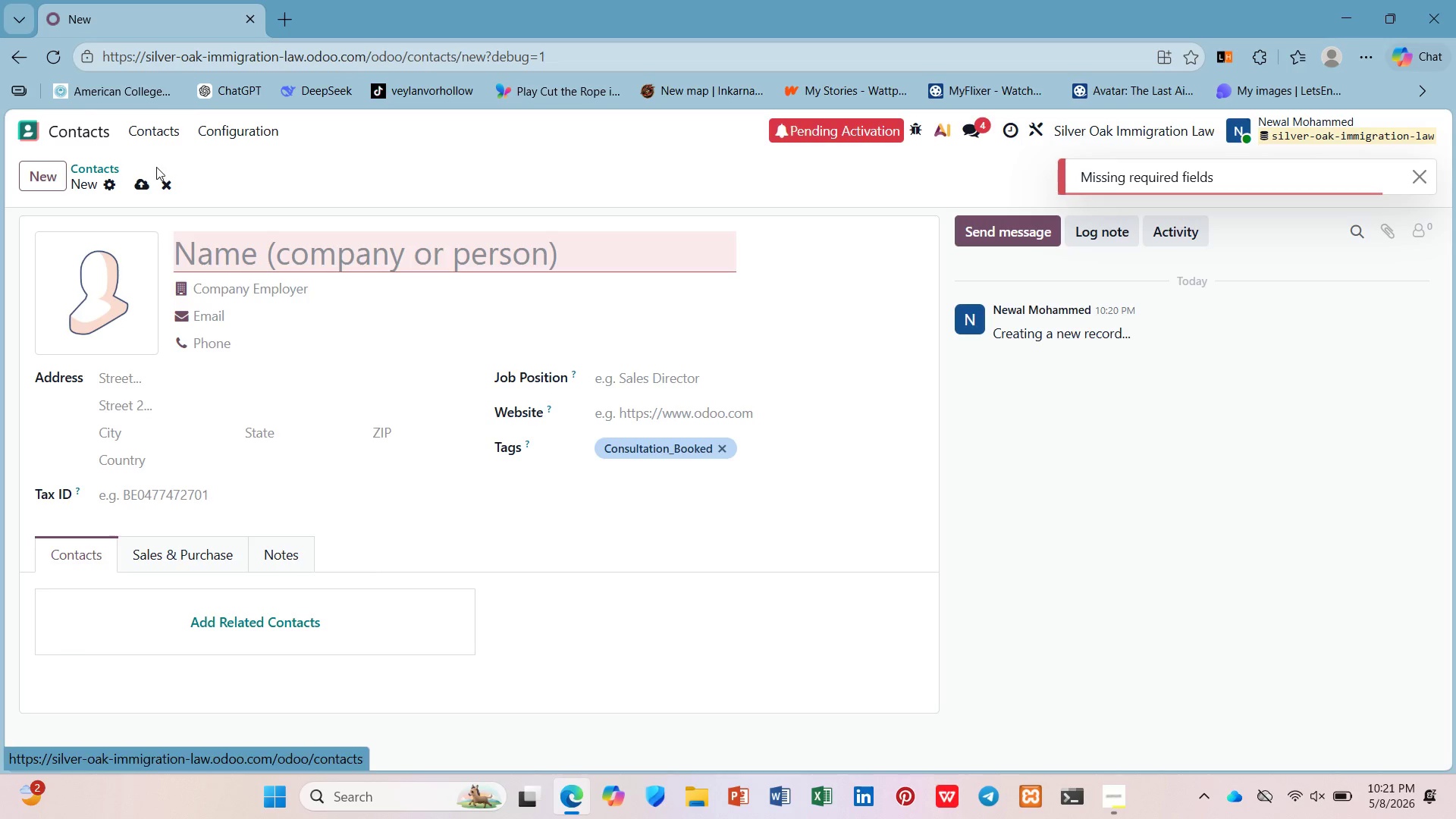 
left_click([163, 180])
 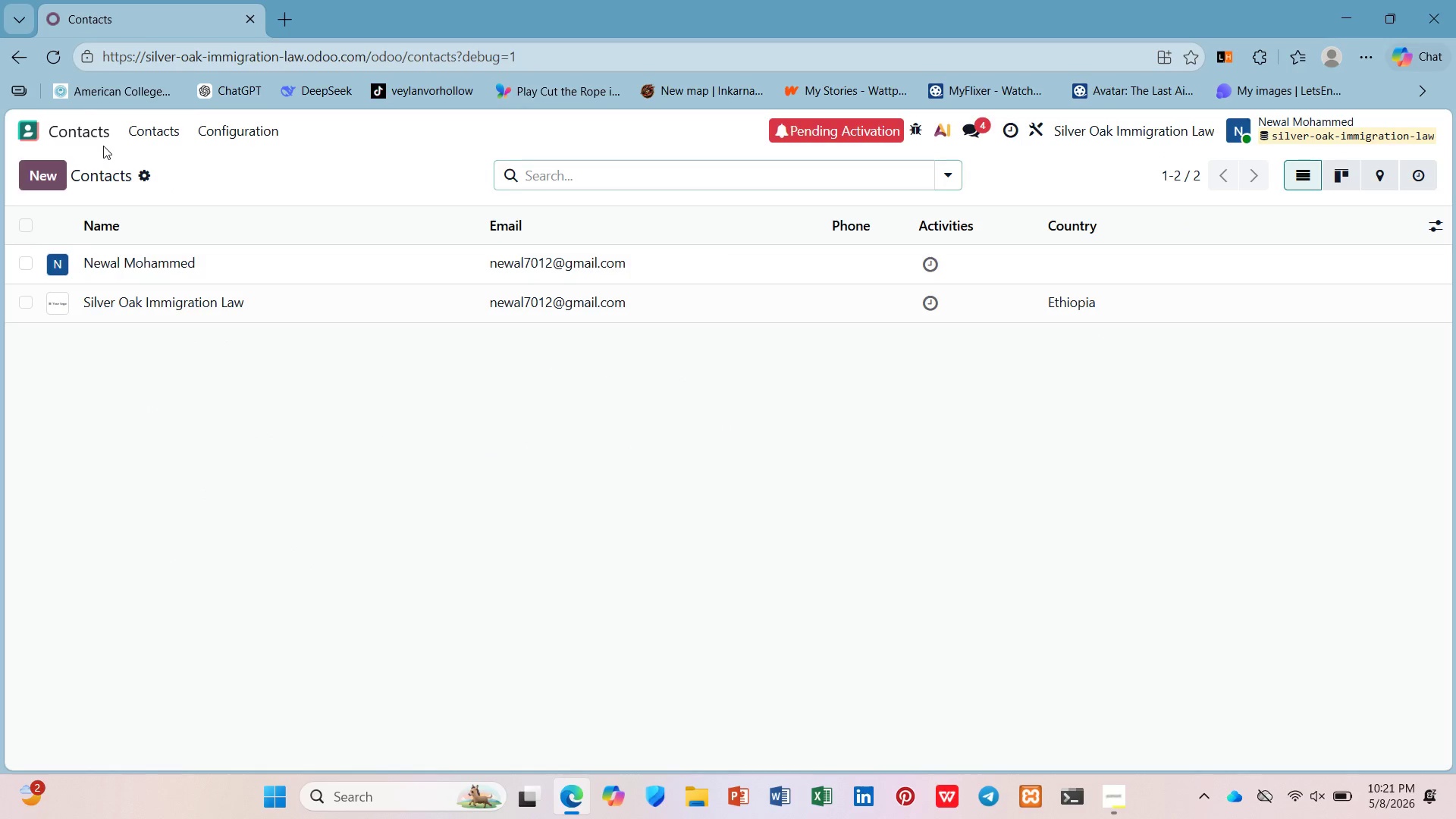 
double_click([86, 124])
 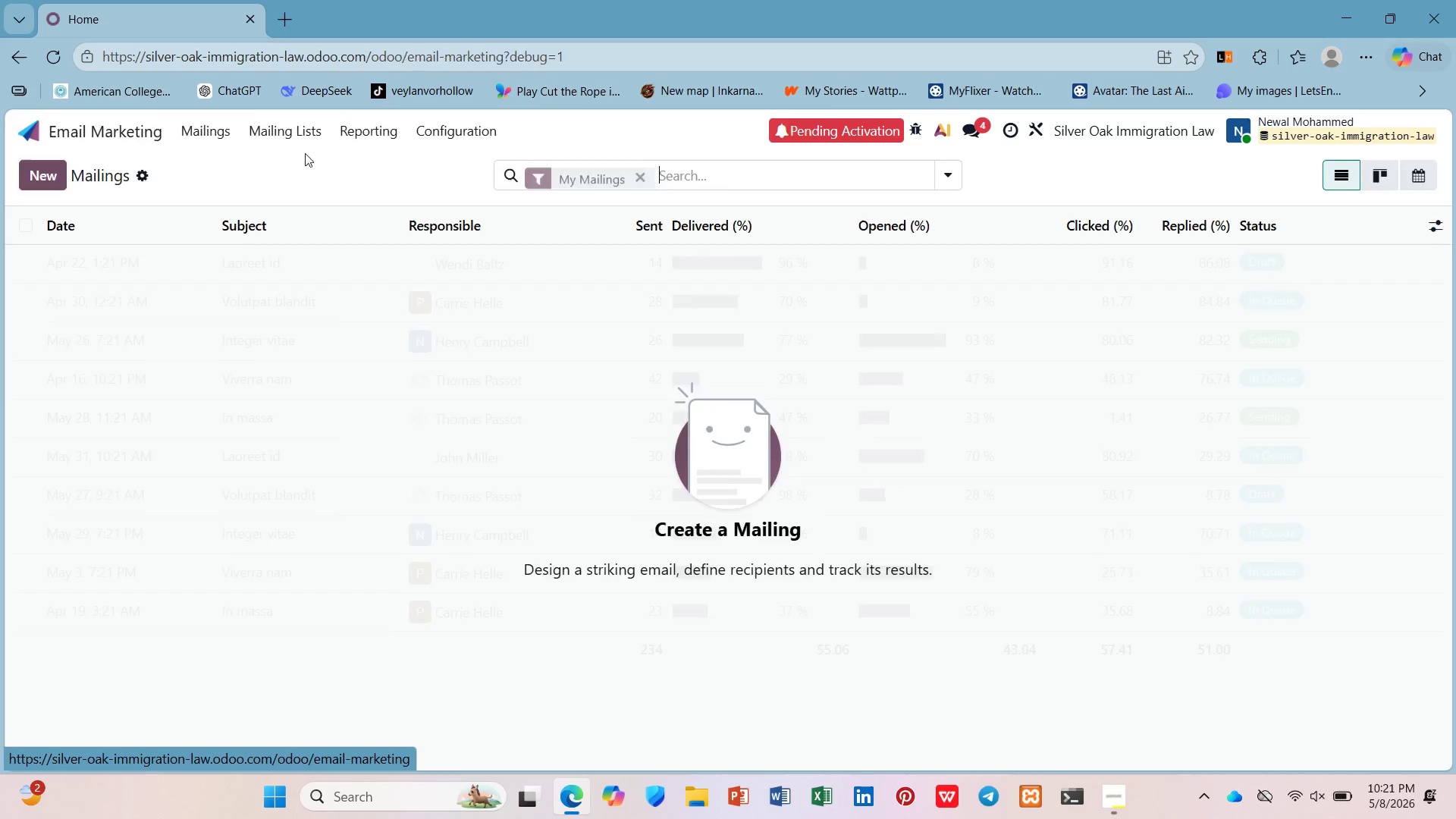 
left_click([279, 134])
 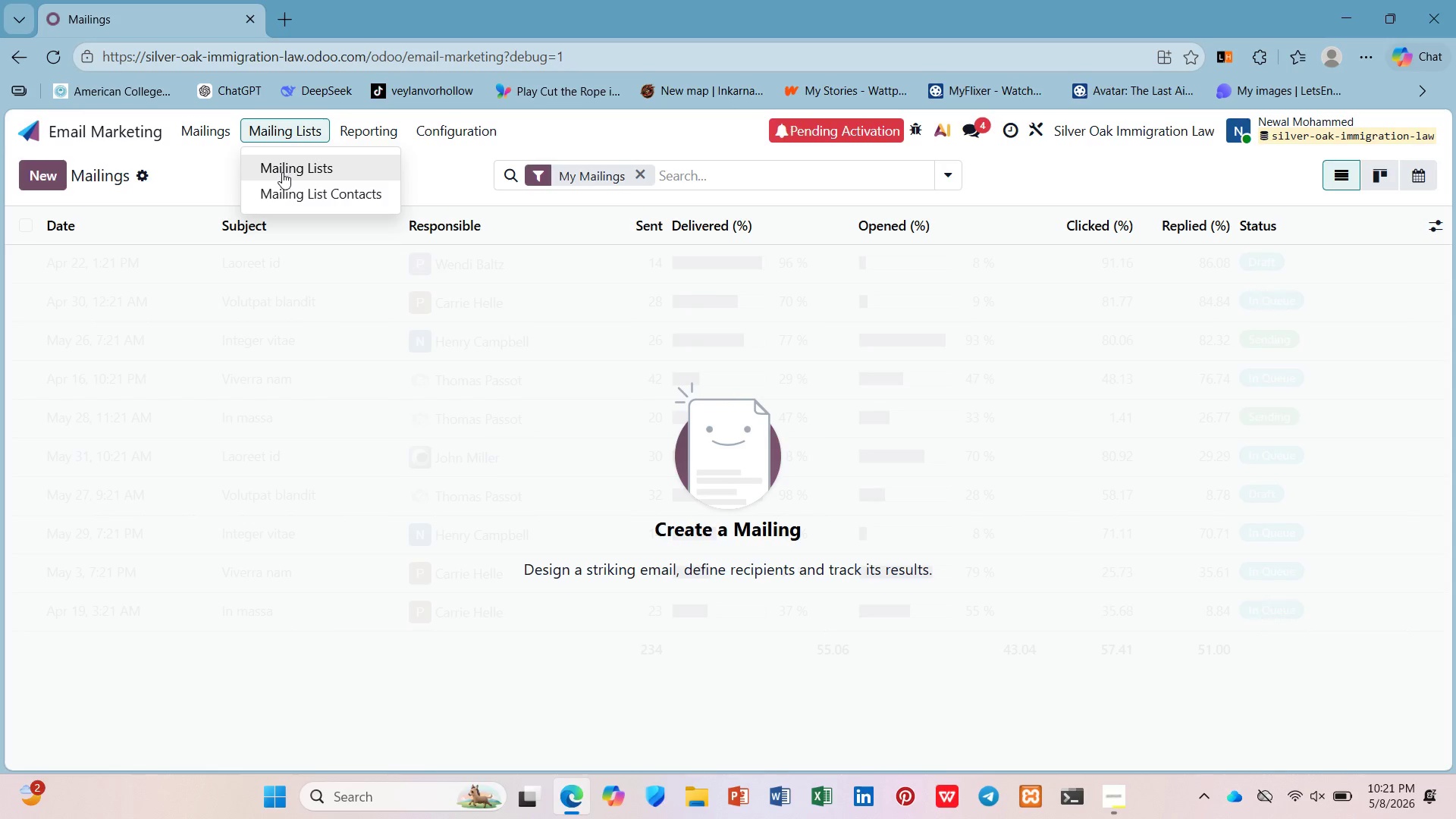 
left_click([282, 171])
 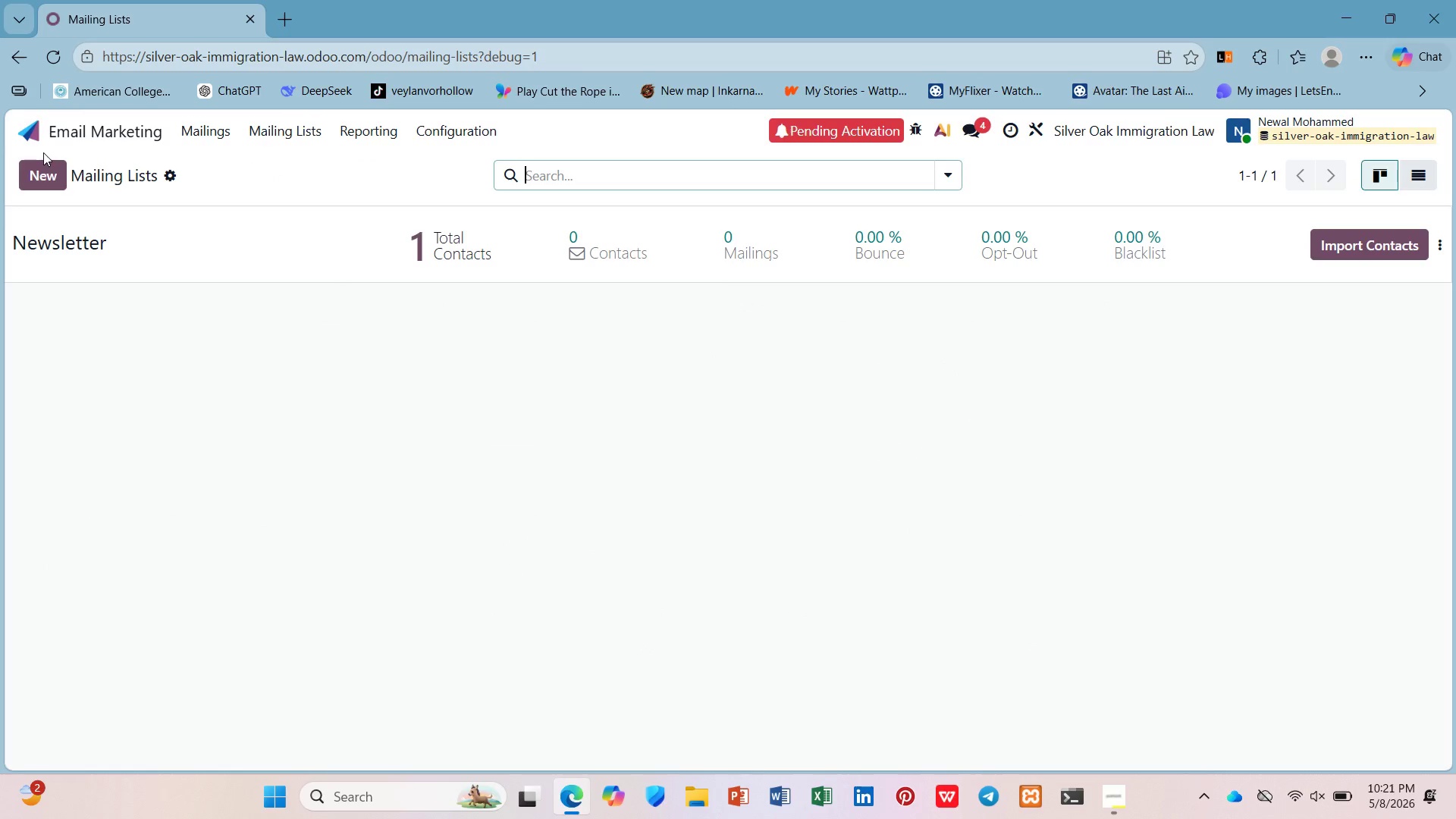 
left_click([46, 165])
 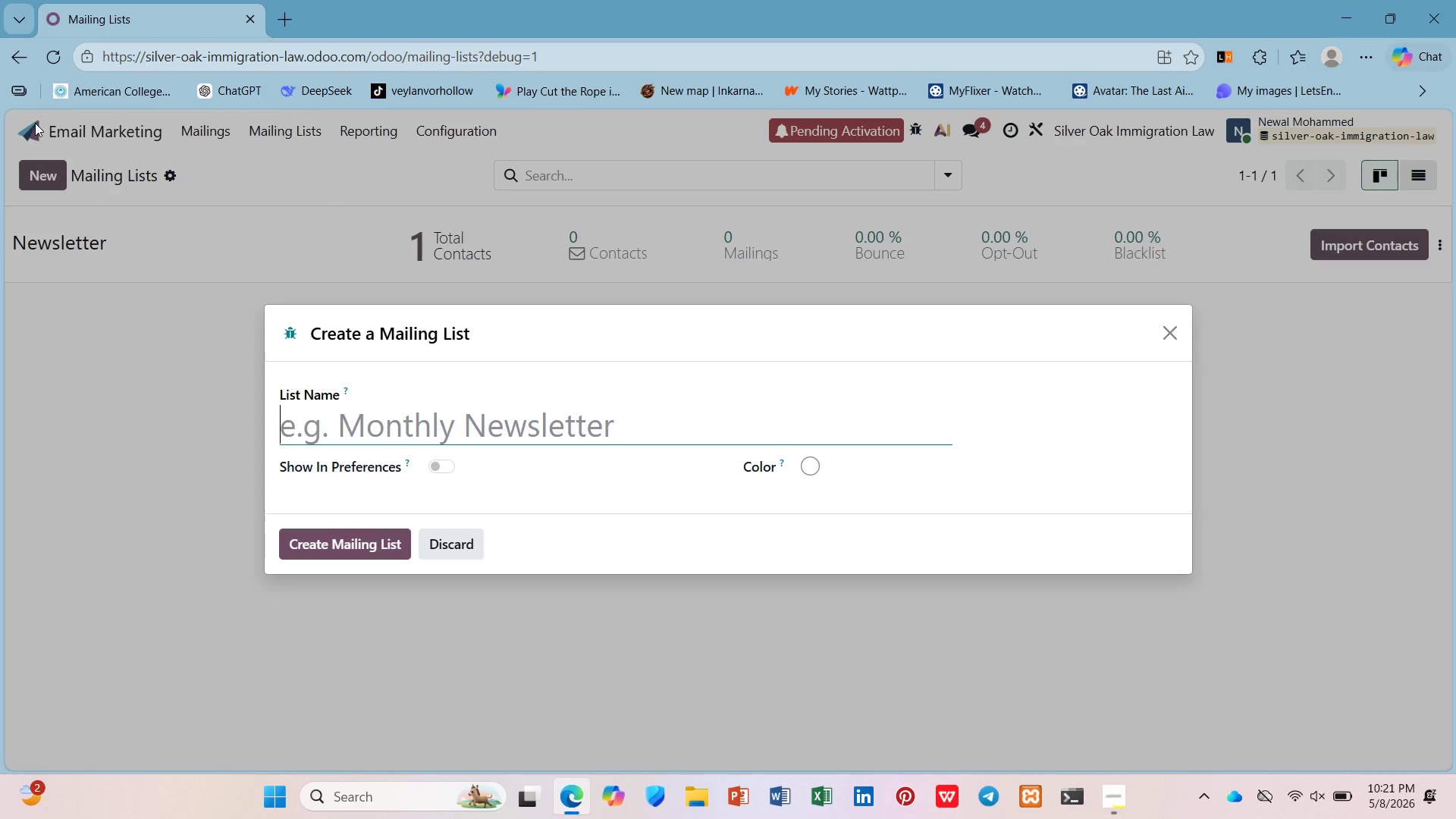 
wait(16.92)
 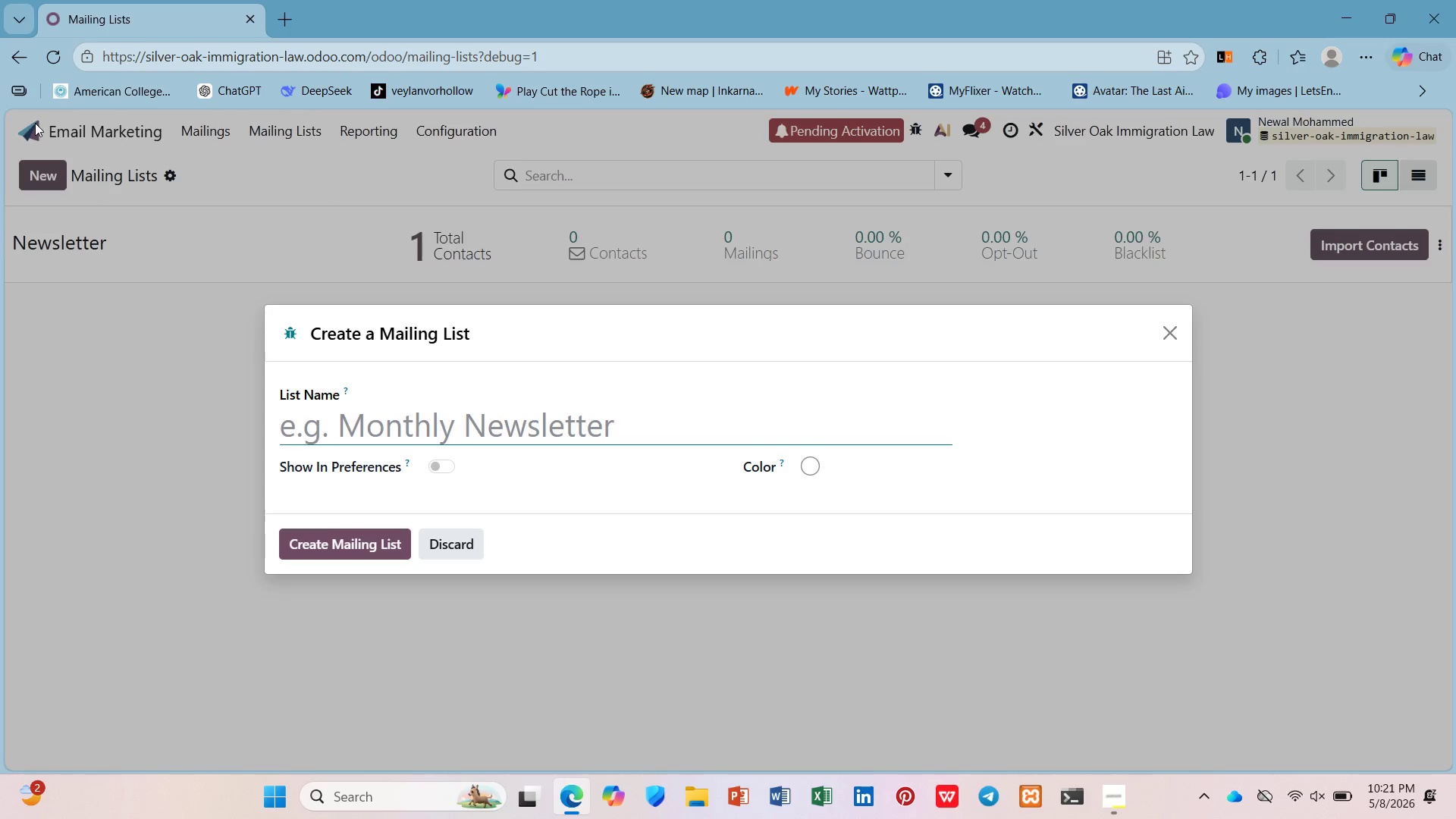 
type(Immigration Law Leds)
 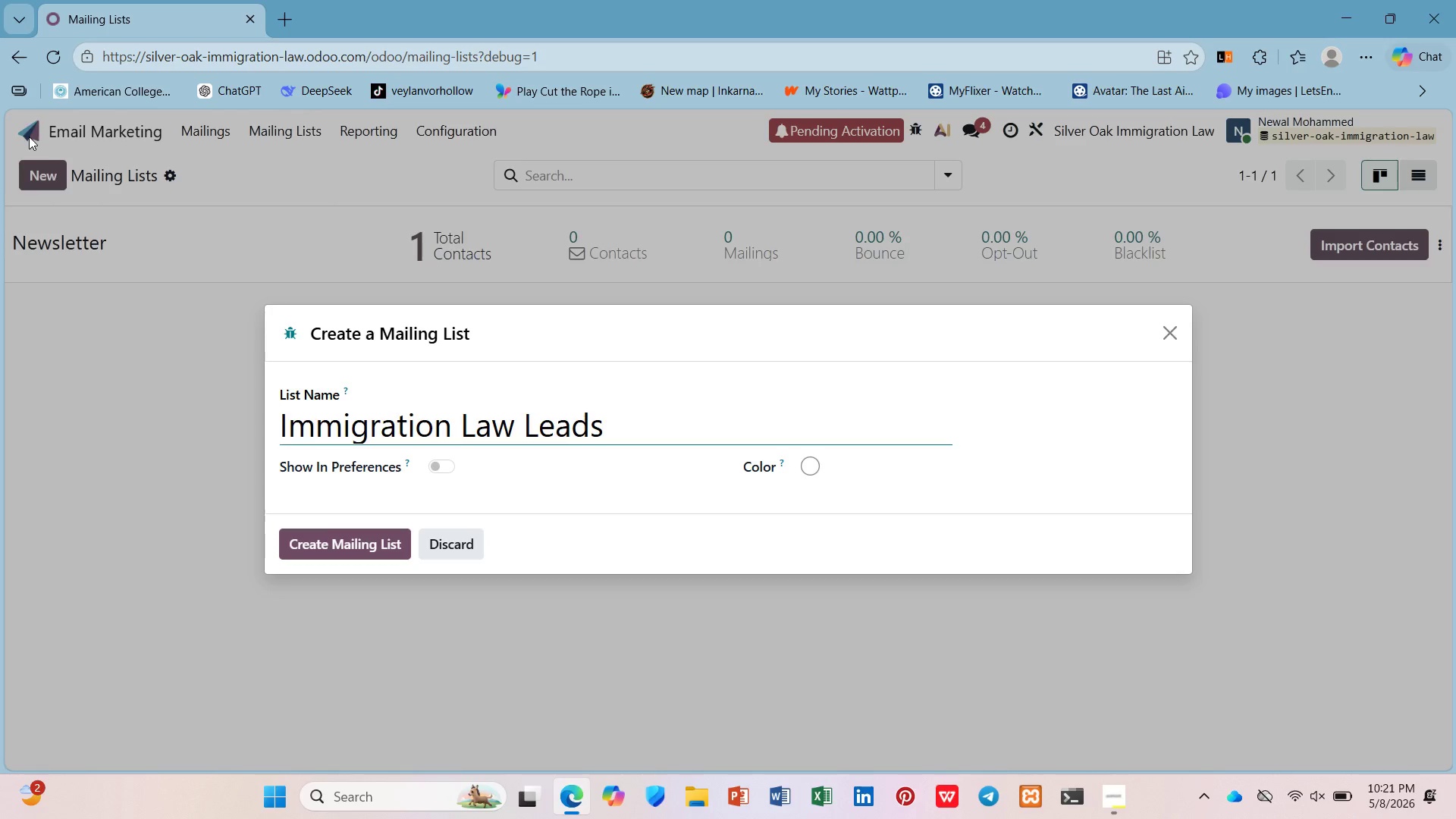 
left_click([312, 536])
 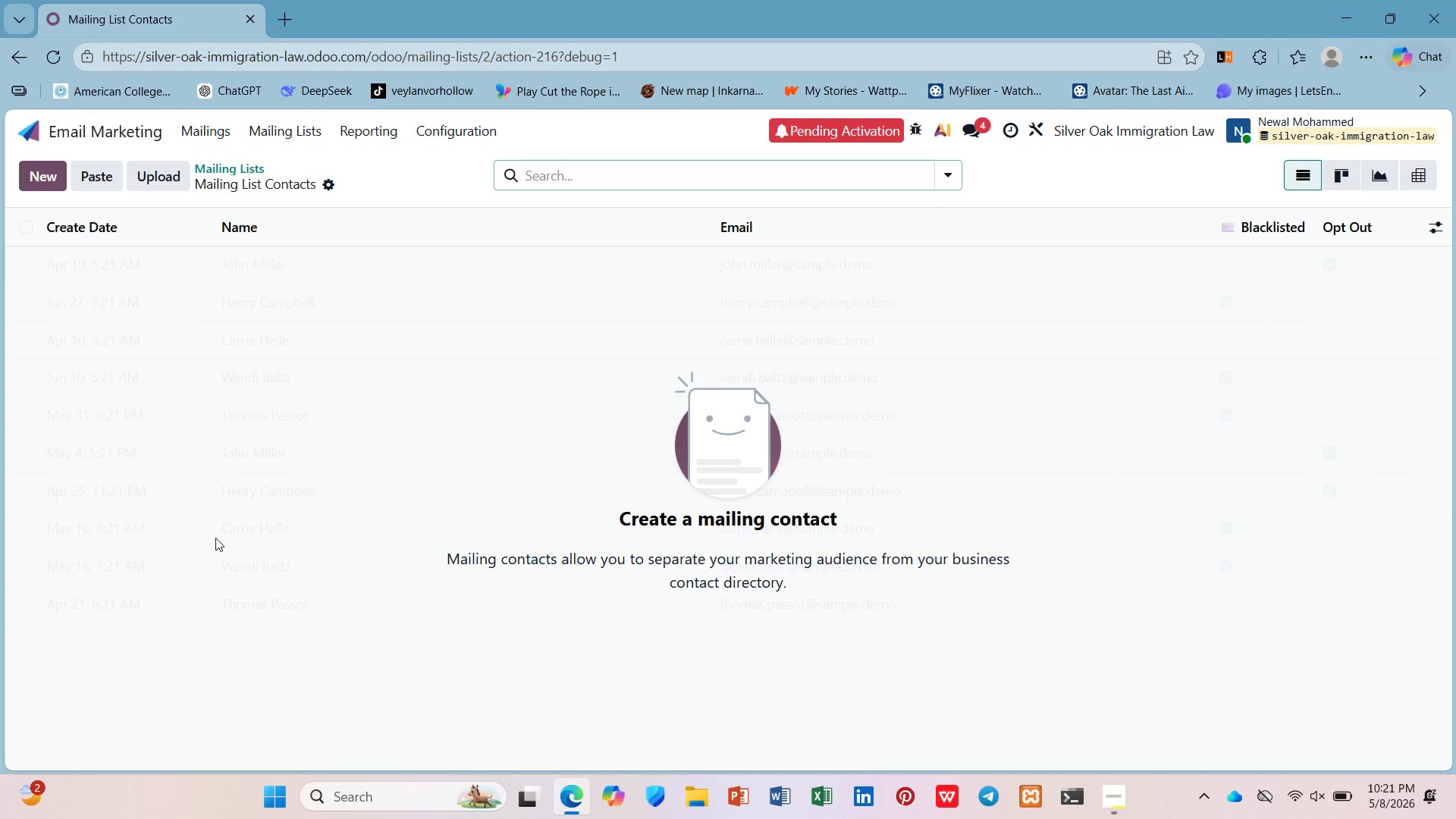 
wait(8.38)
 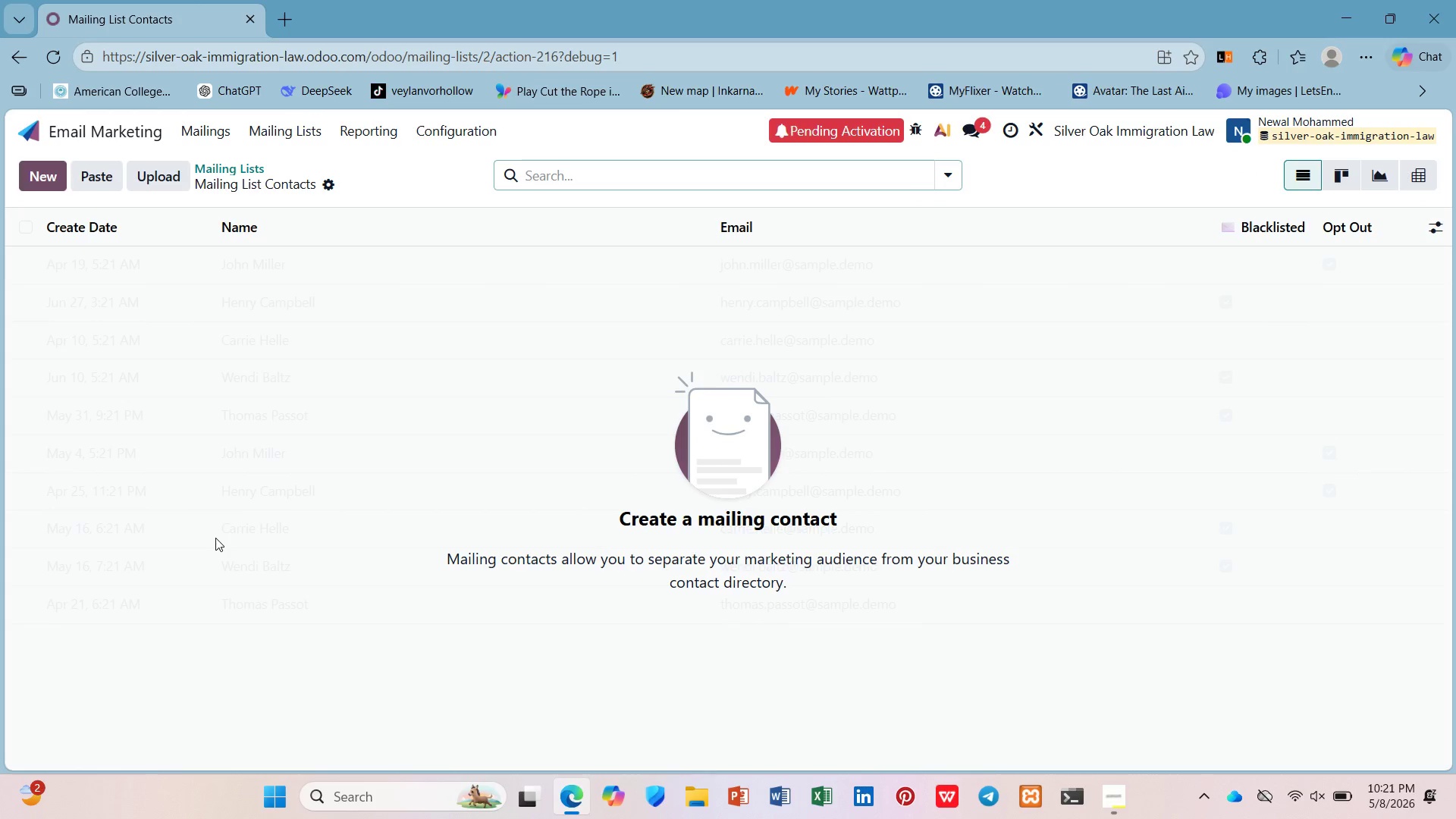 
left_click([164, 178])
 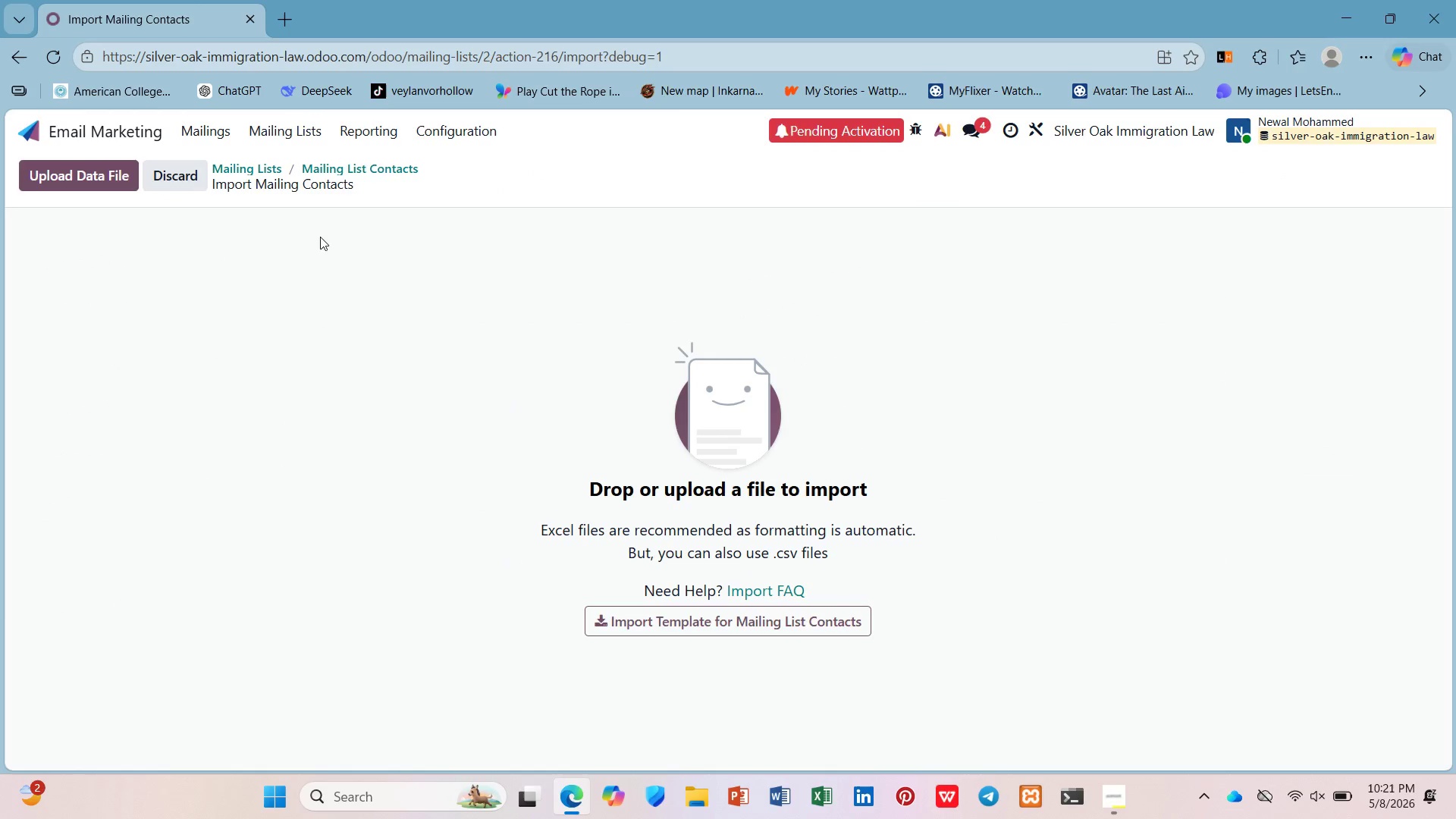 
left_click([77, 165])
 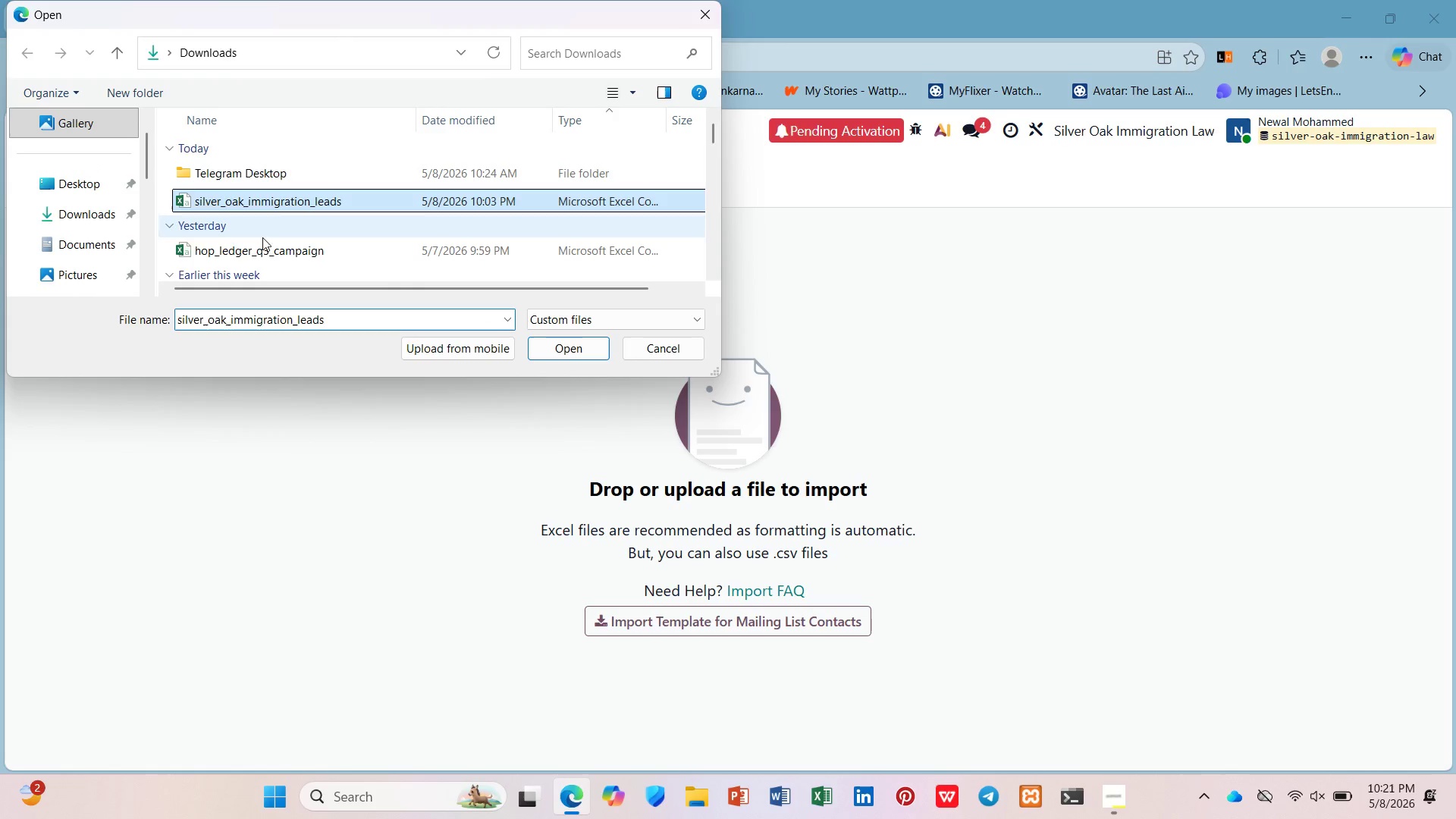 
left_click([585, 350])
 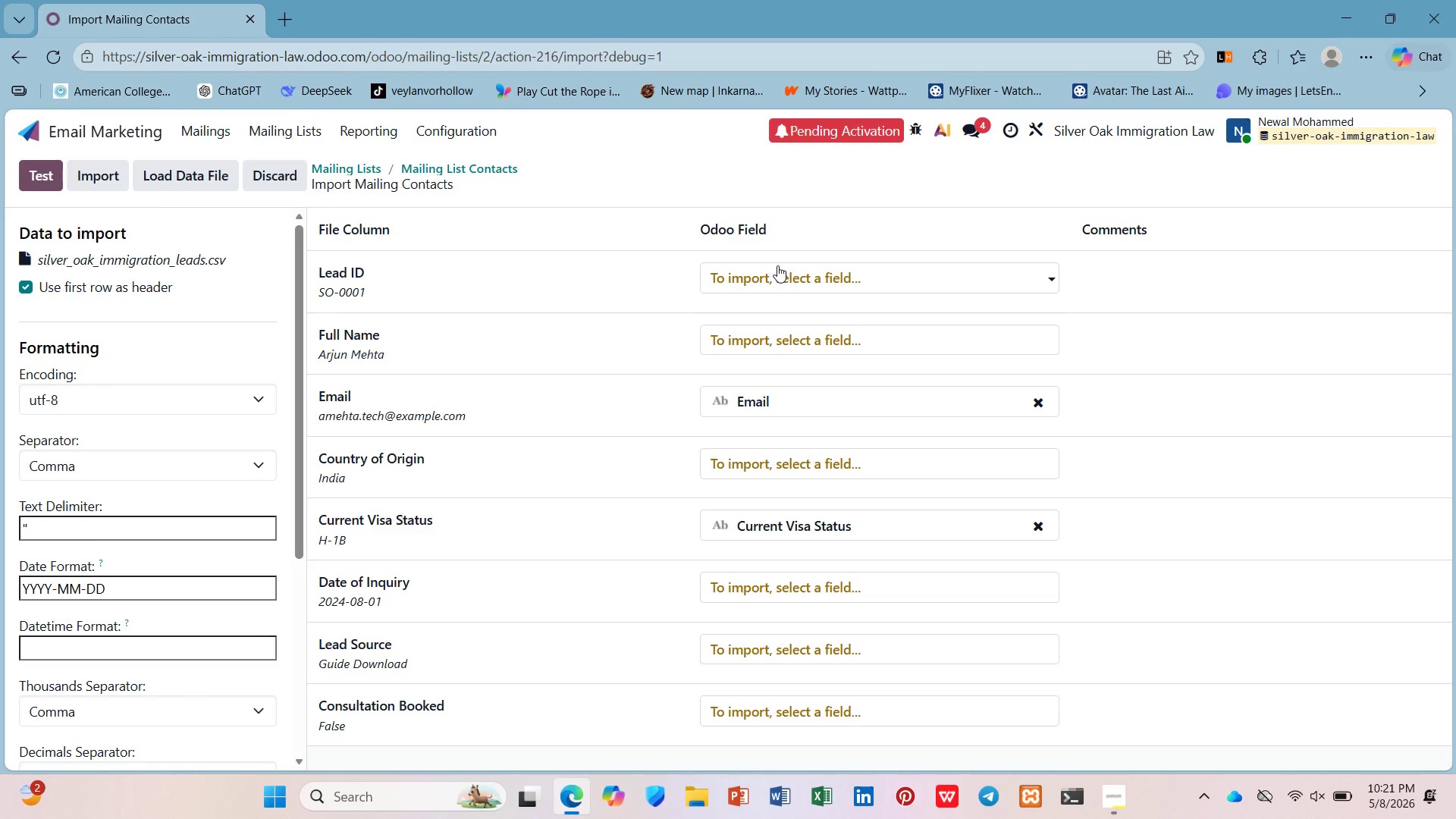 
wait(9.48)
 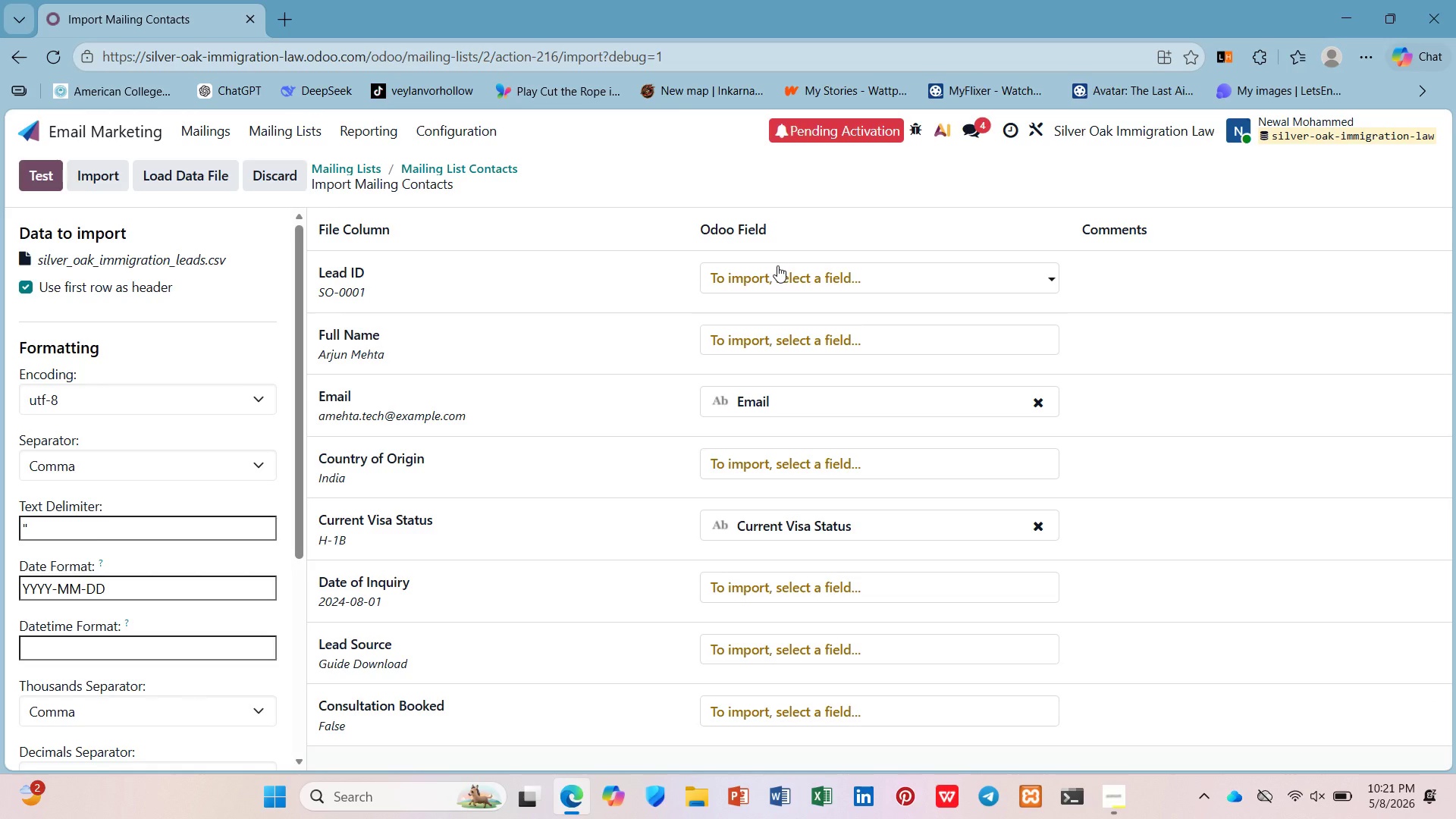 
left_click([797, 287])
 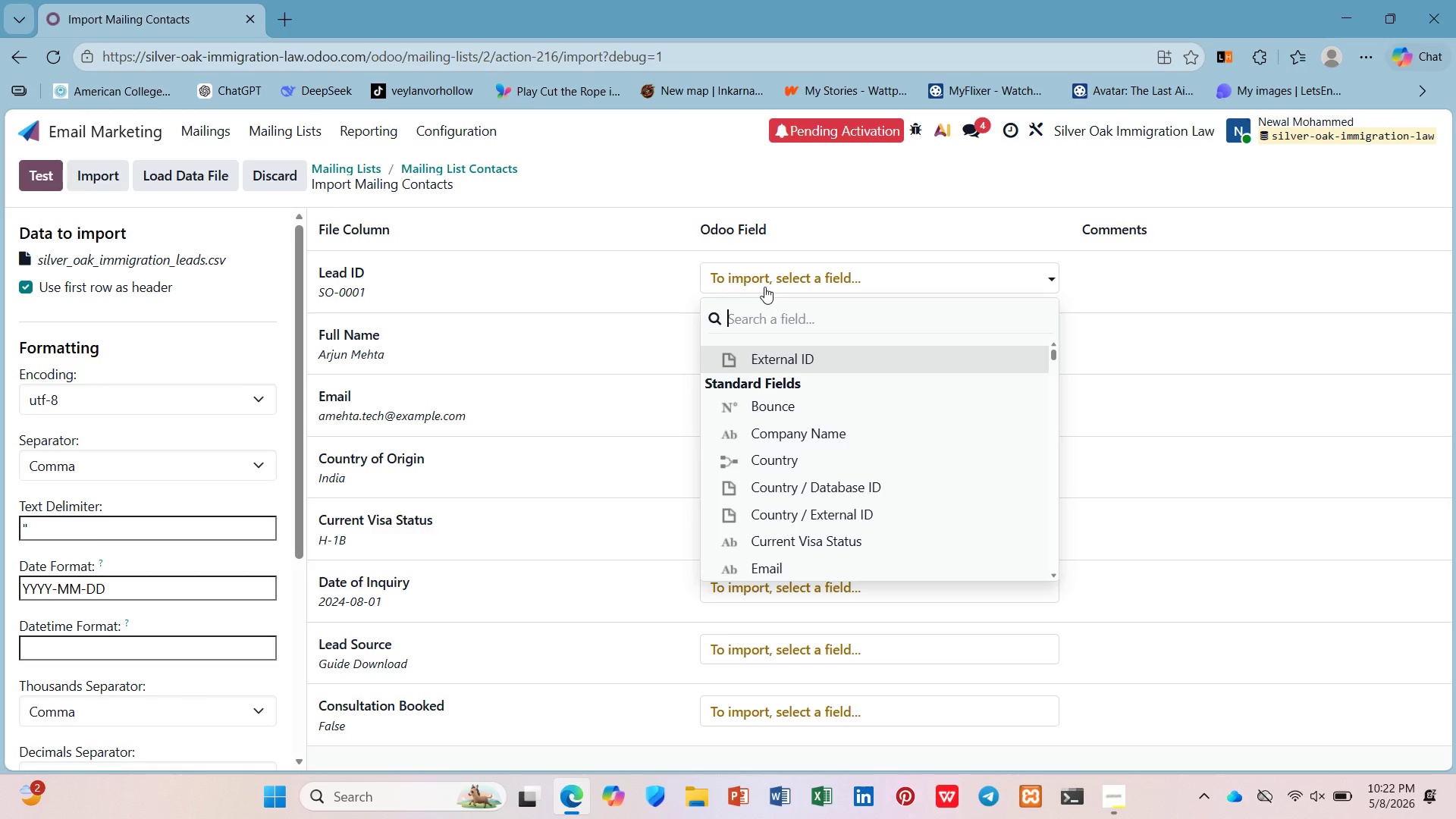 
type(id)
 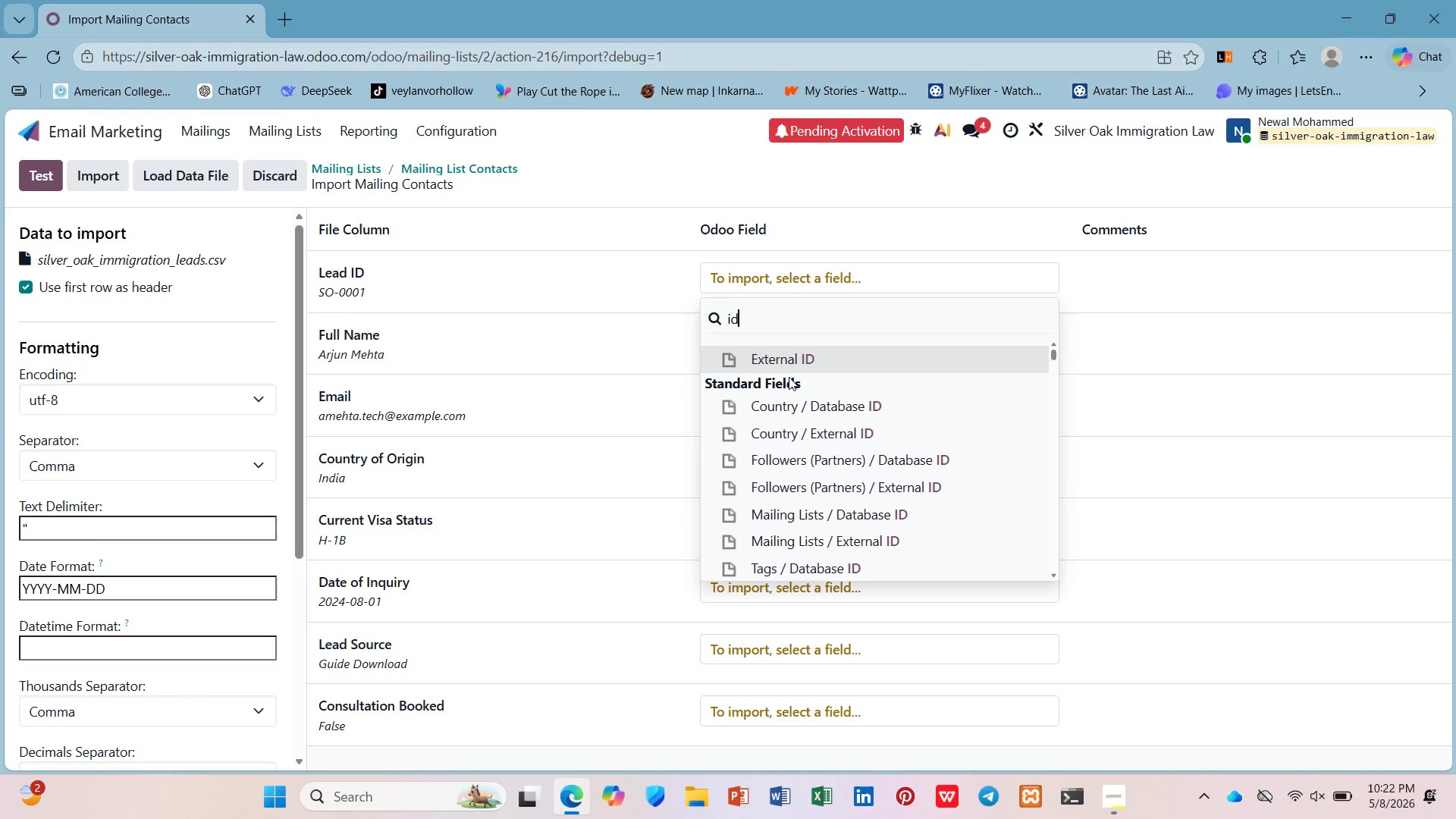 
left_click([783, 359])
 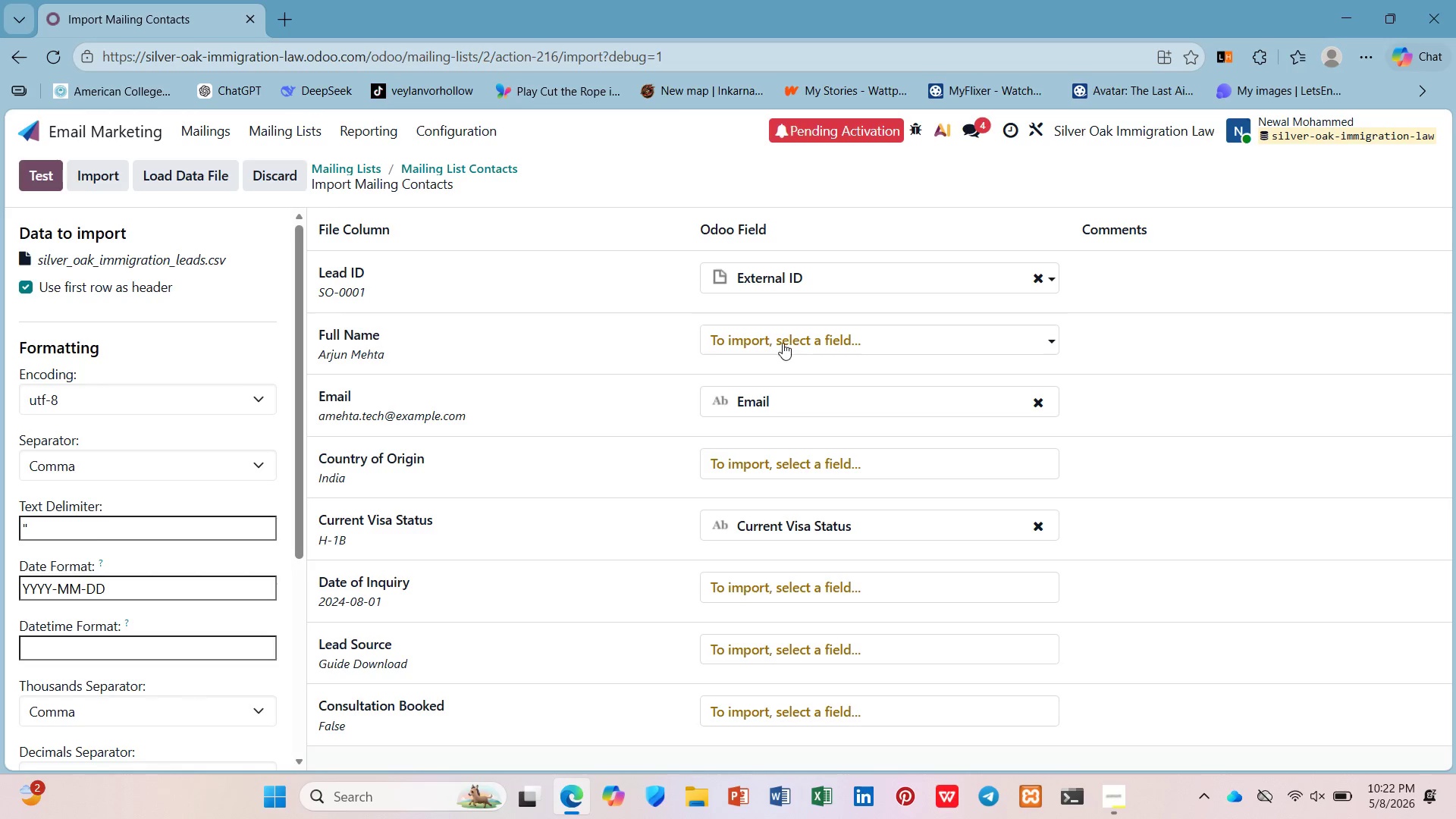 
left_click([783, 343])
 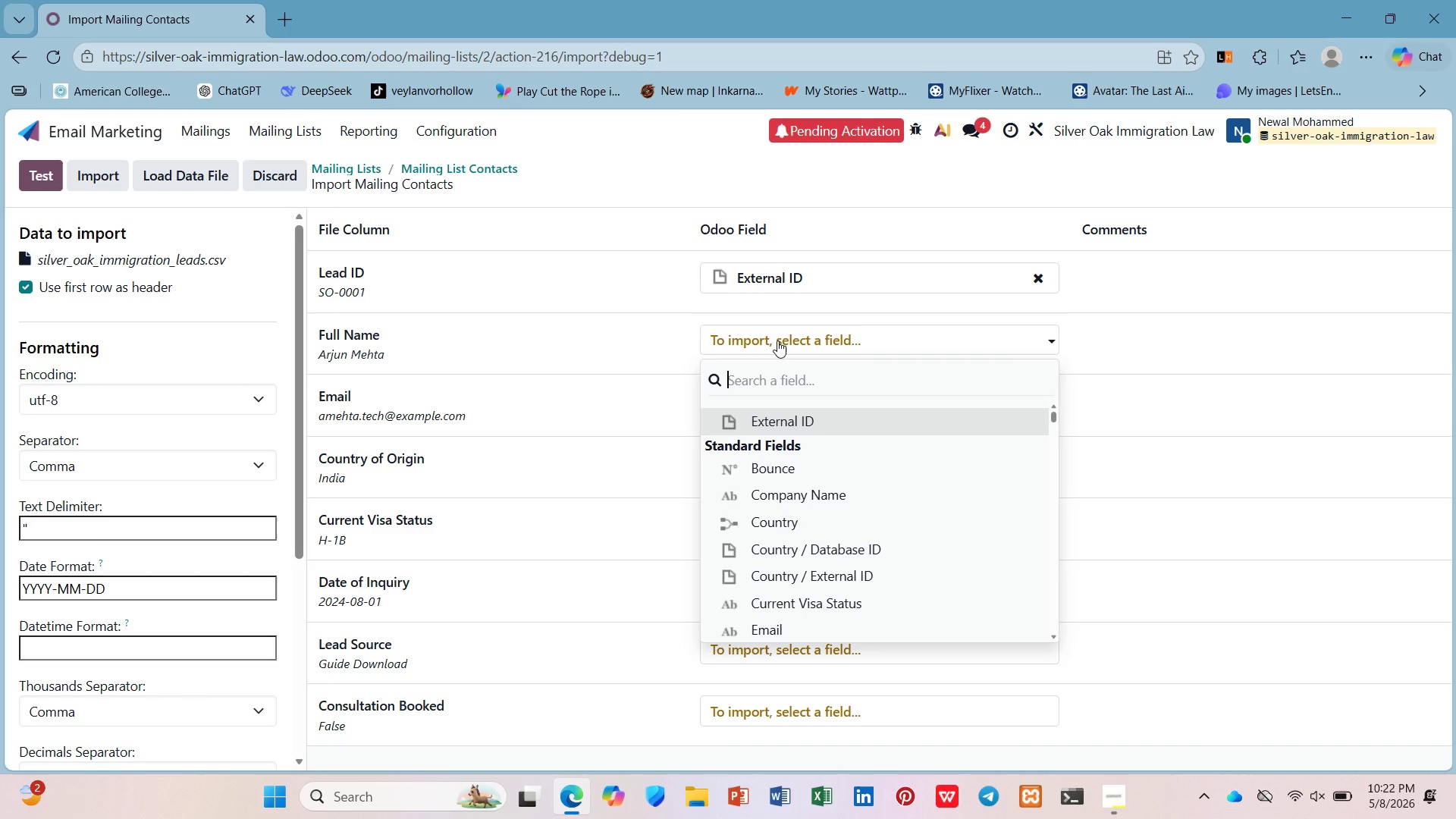 
type(name)
 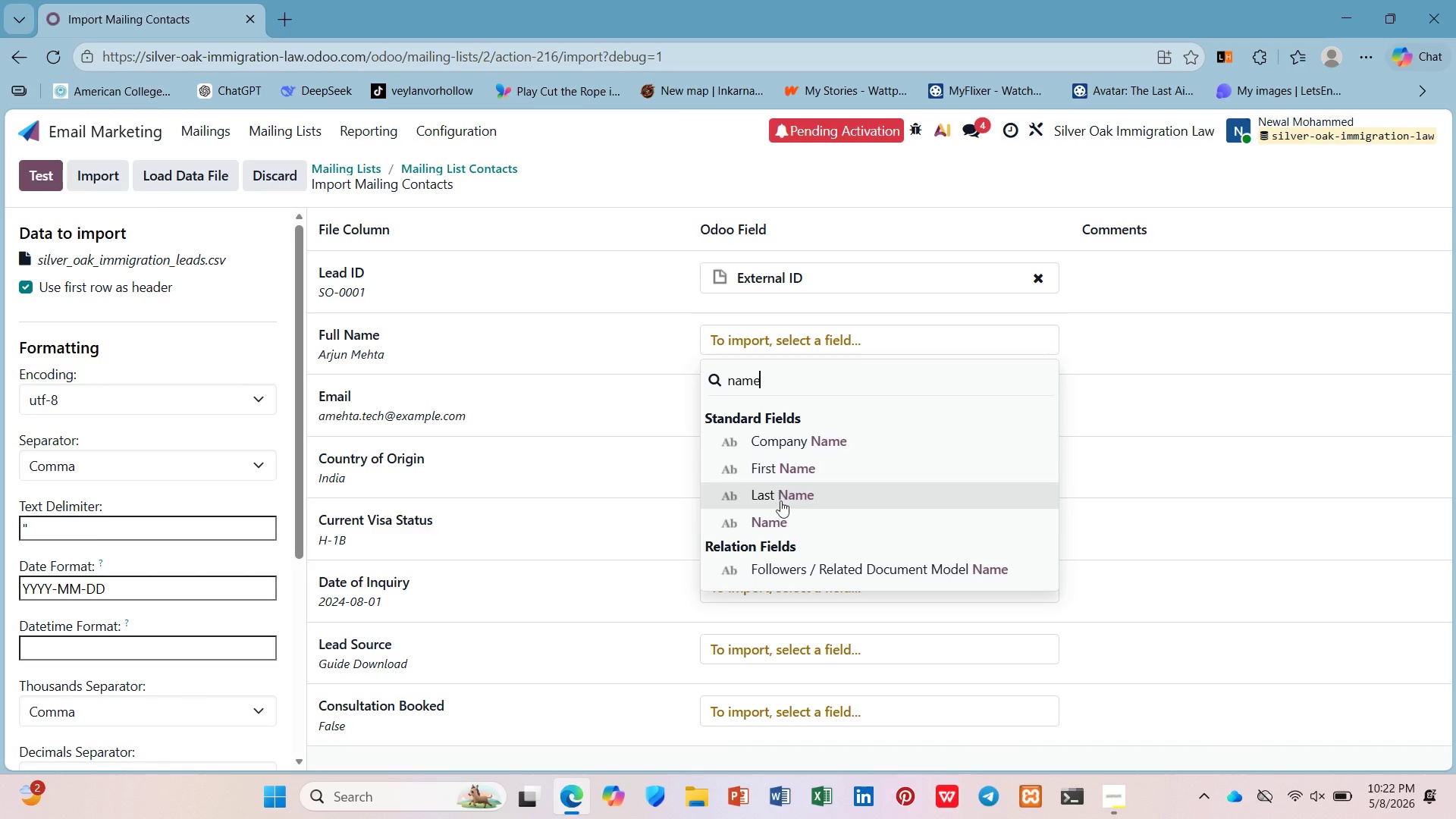 
left_click([780, 513])
 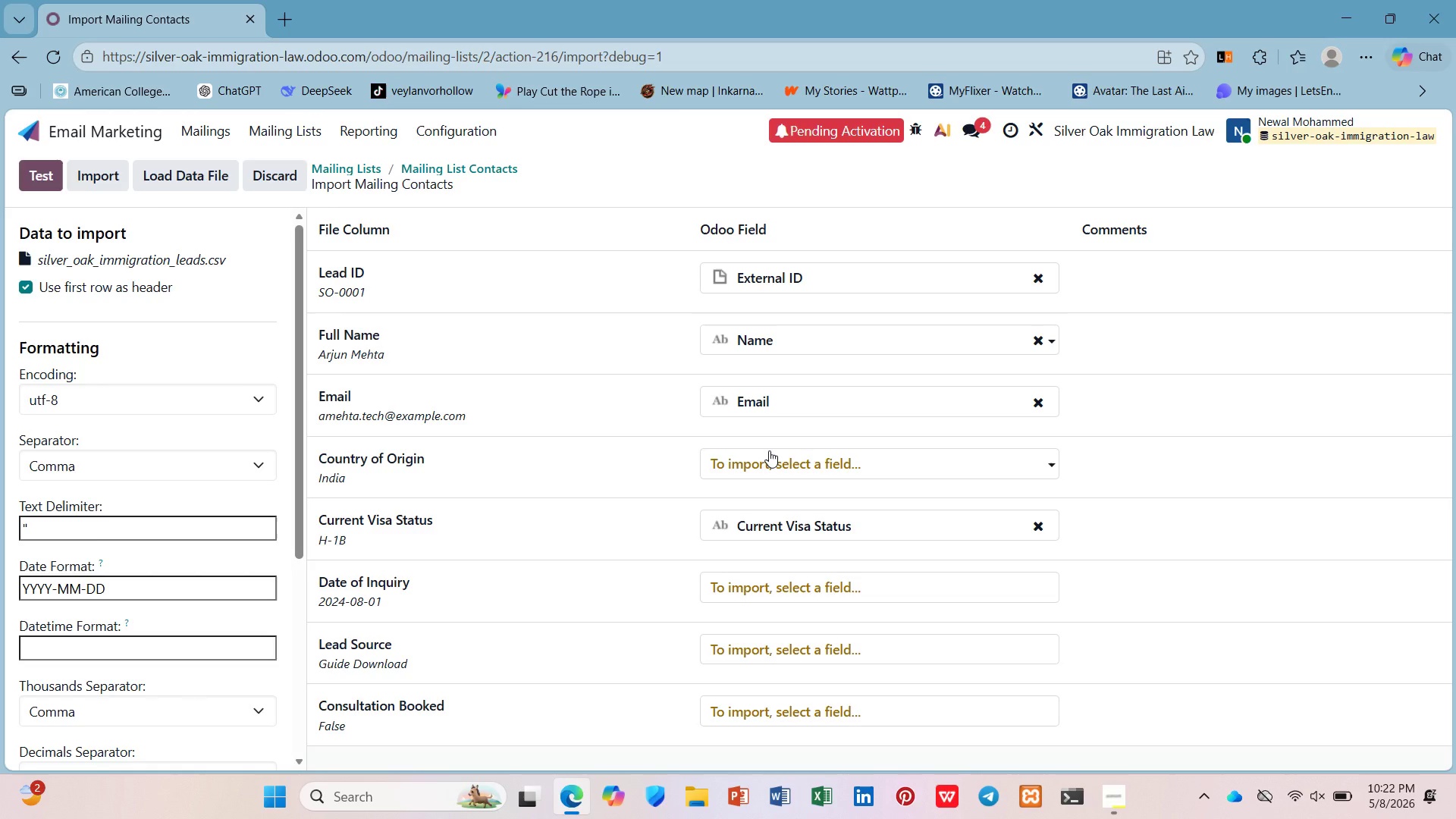 
left_click([769, 450])
 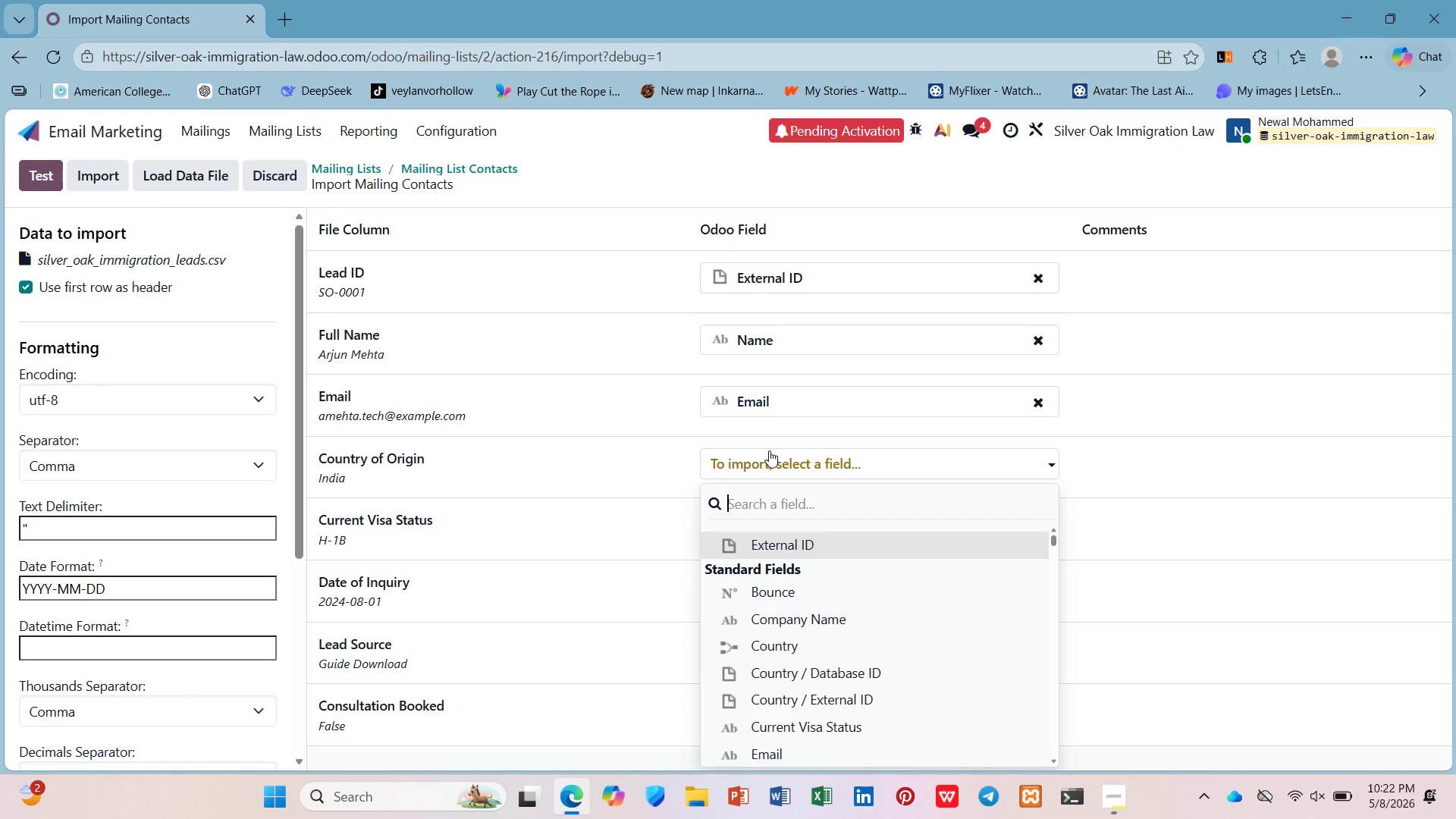 
left_click([769, 450])
 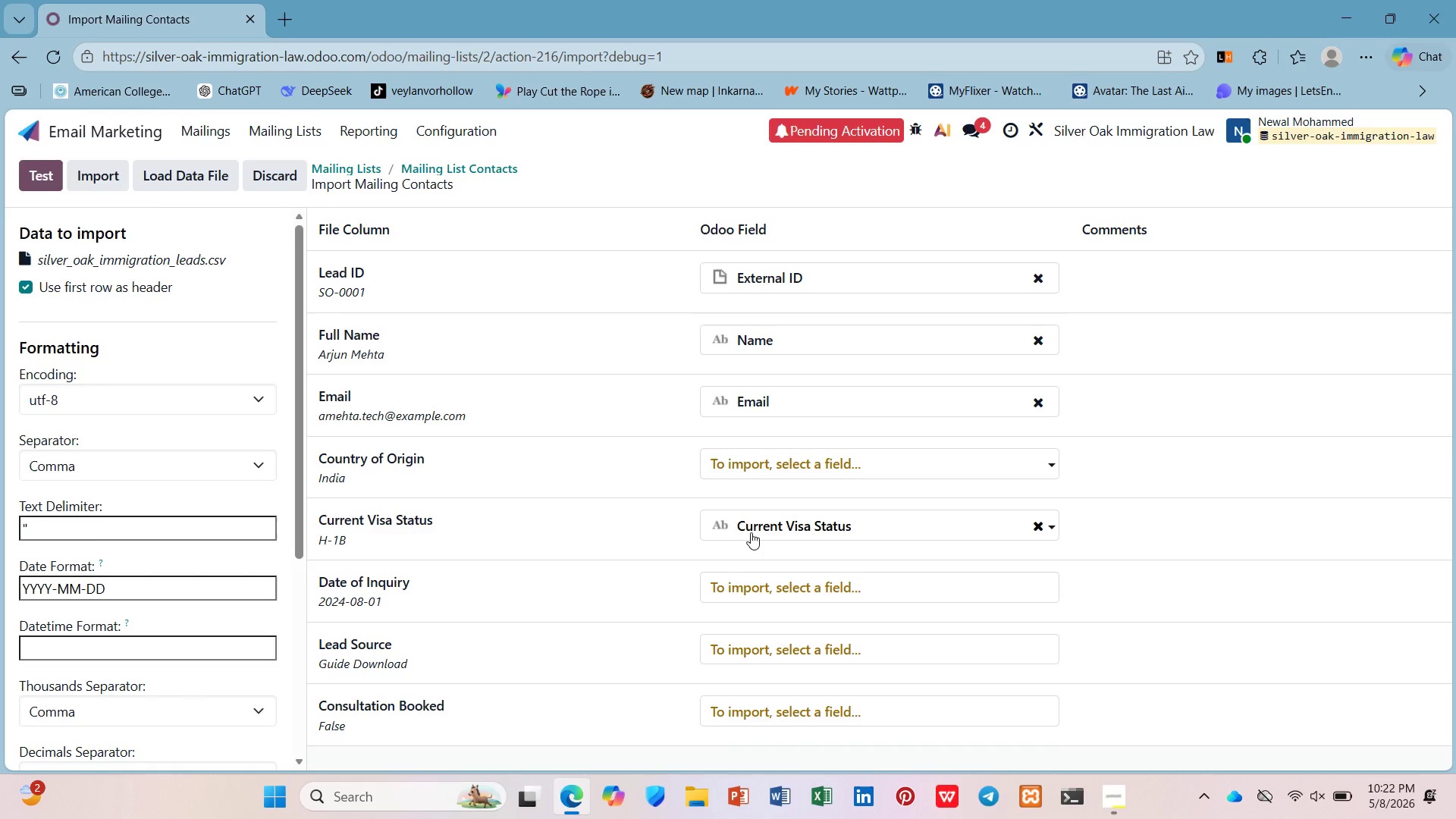 
scroll: coordinate [805, 588], scroll_direction: down, amount: 4.0
 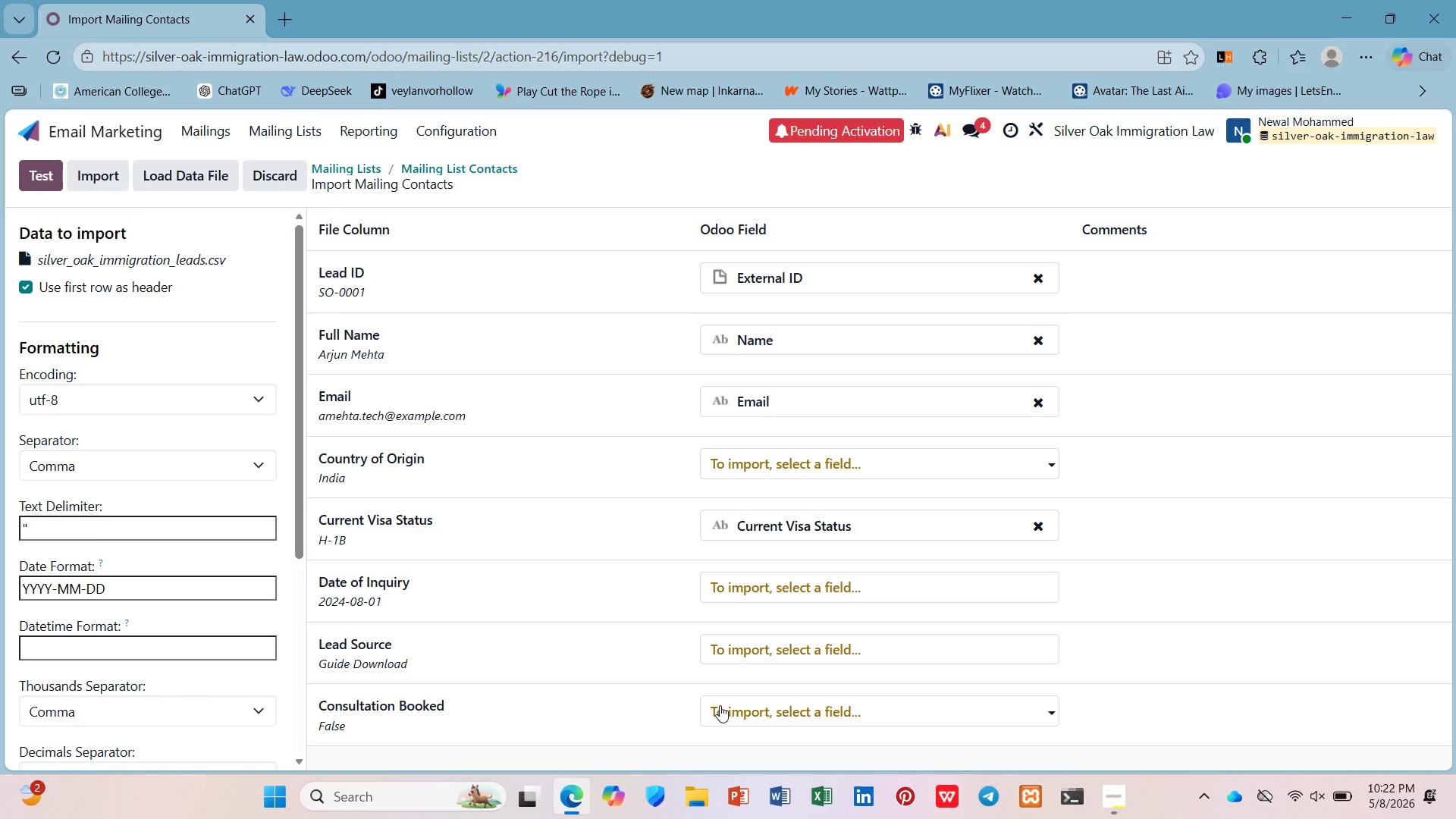 
wait(5.88)
 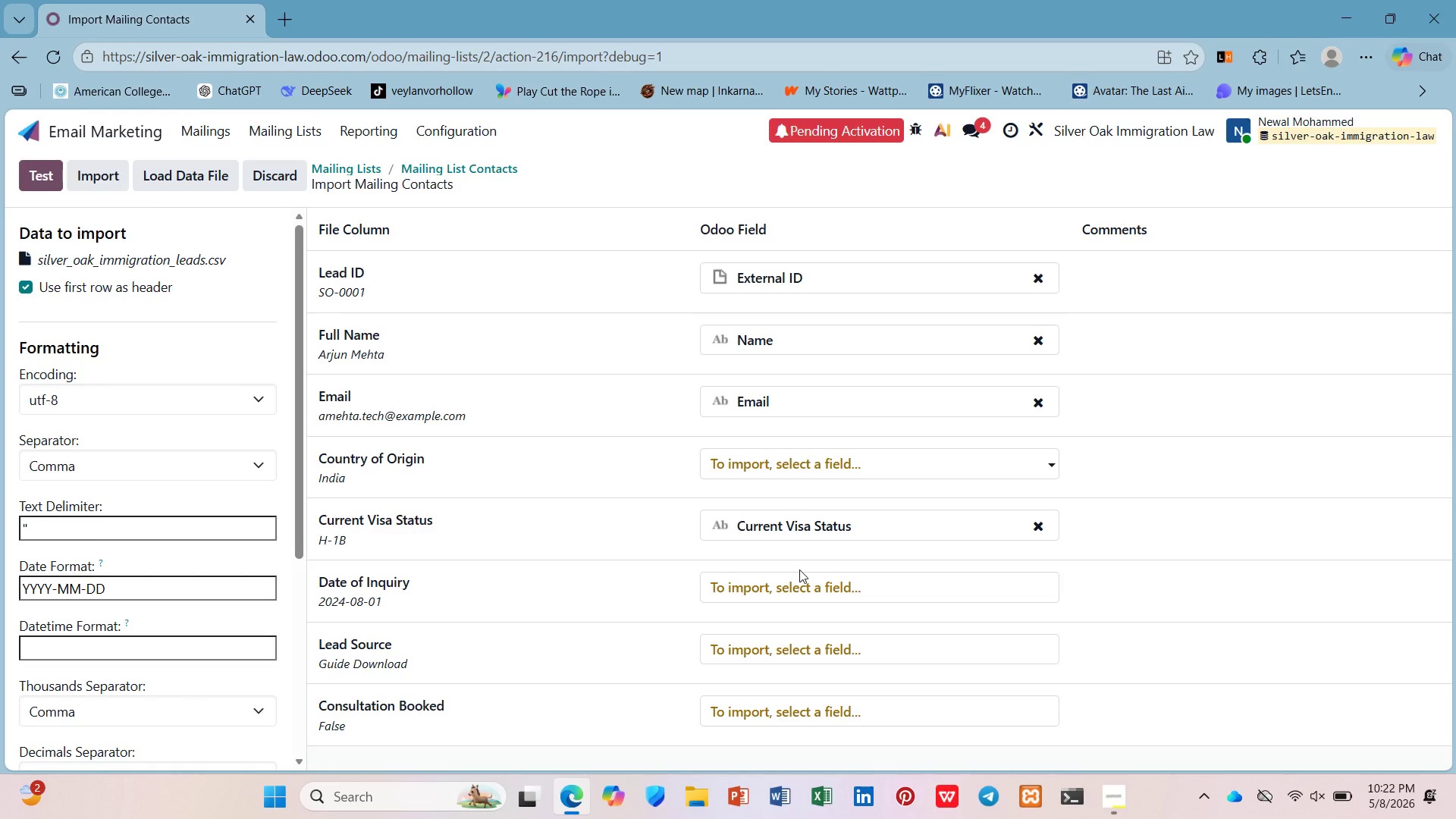 
scroll: coordinate [780, 684], scroll_direction: down, amount: 2.0
 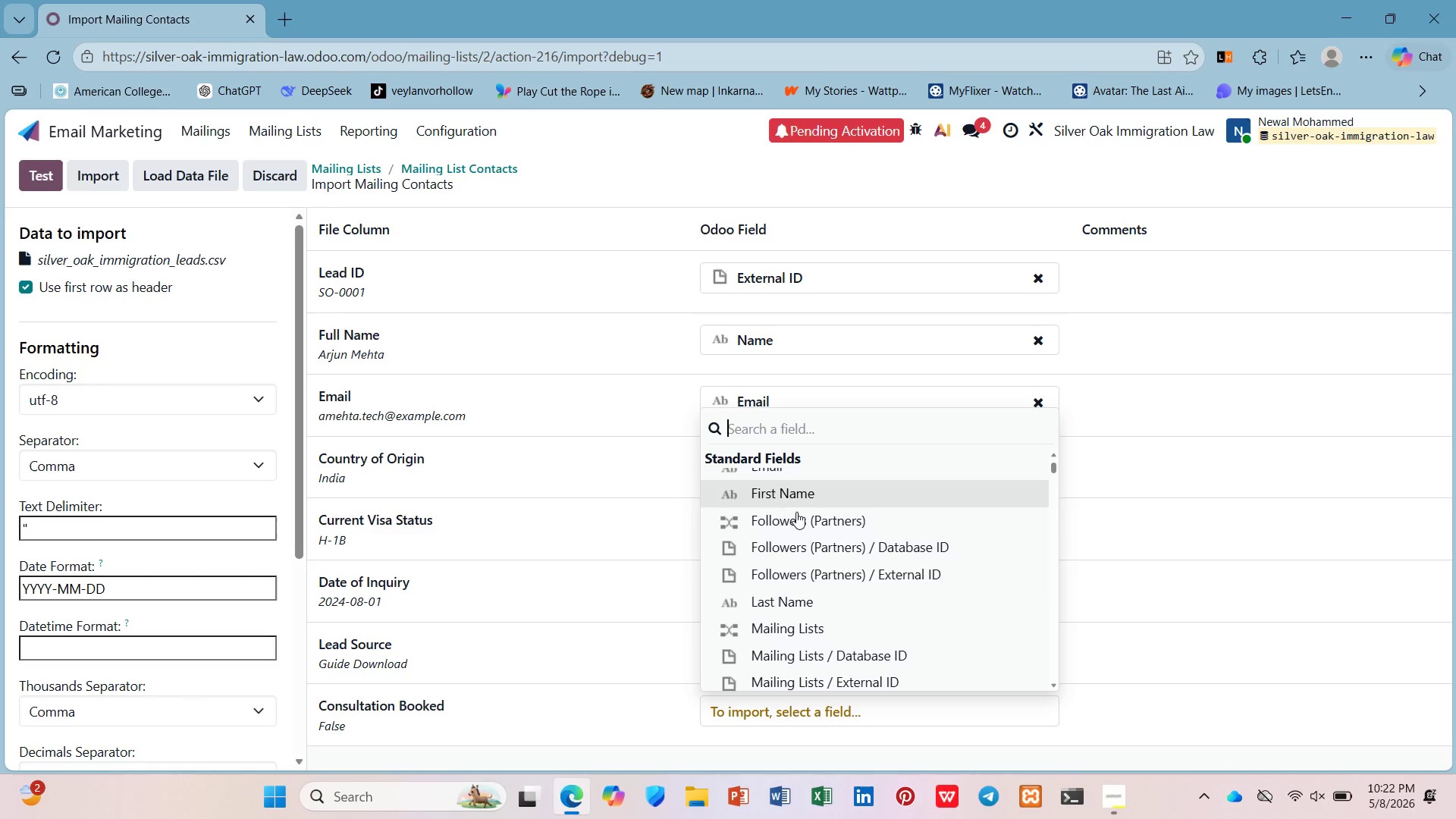 
scroll: coordinate [838, 568], scroll_direction: up, amount: 4.0
 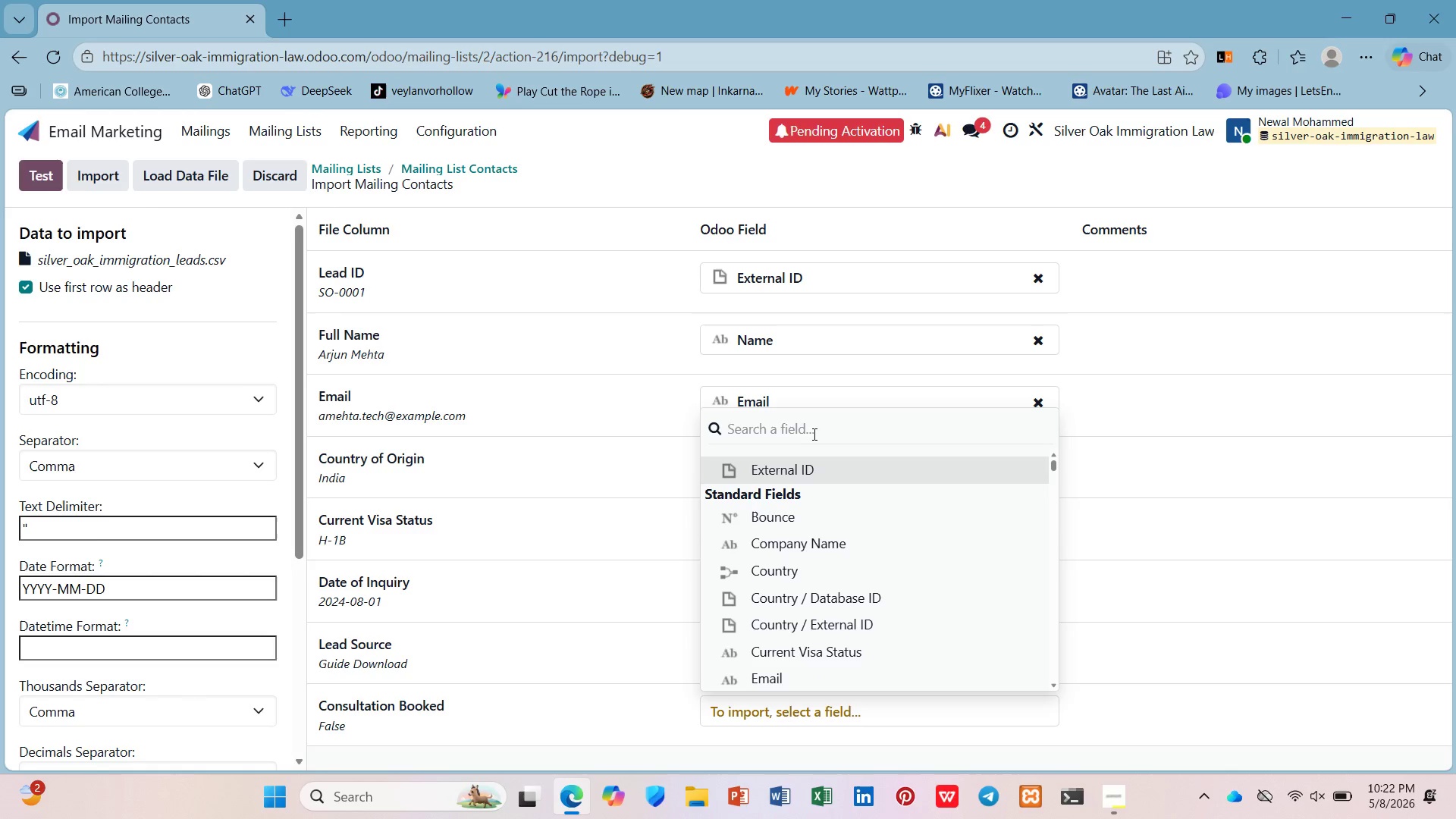 
type(tag)
 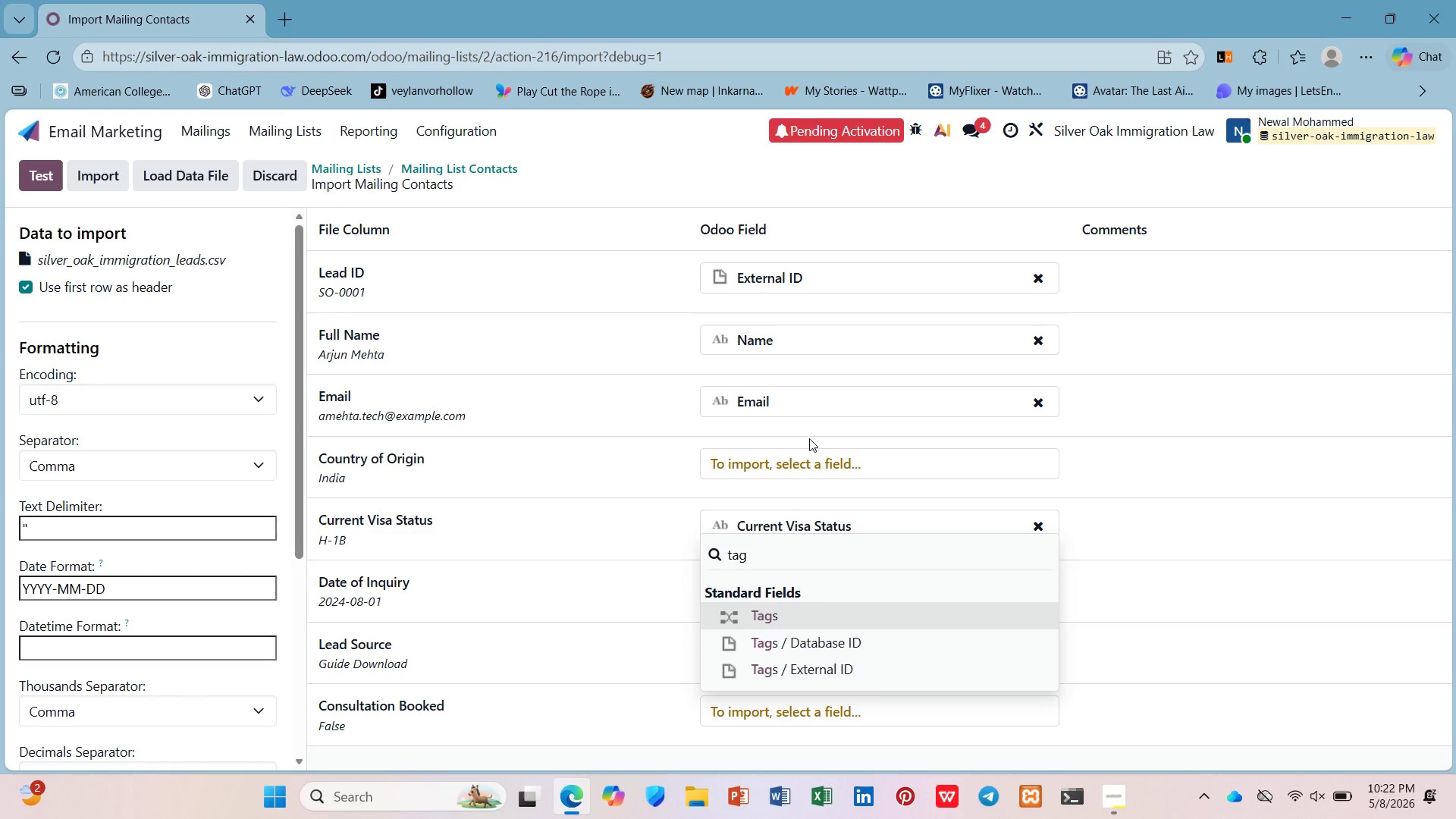 
wait(15.34)
 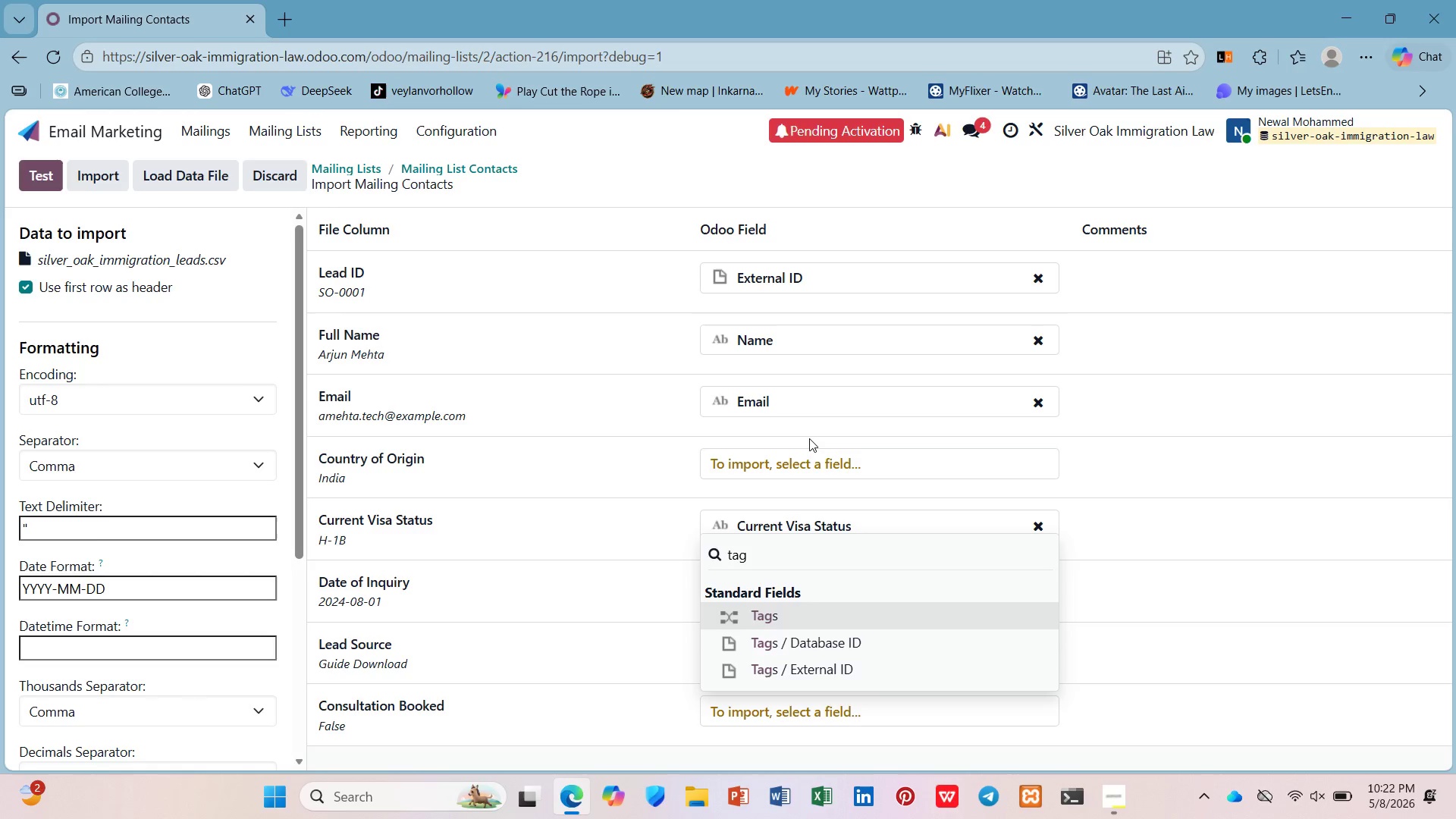 
left_click([746, 608])
 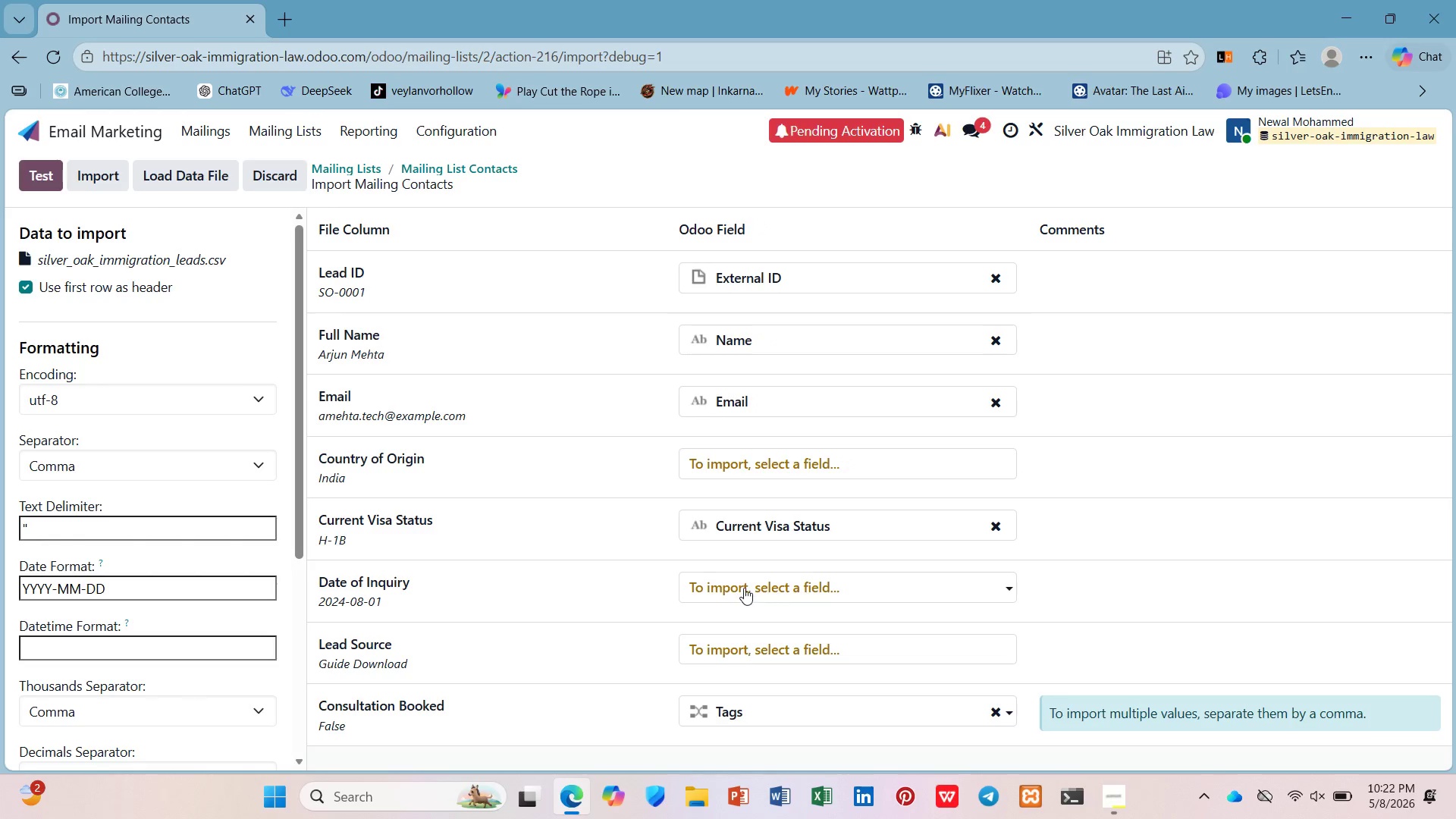 
scroll: coordinate [686, 682], scroll_direction: down, amount: 5.0
 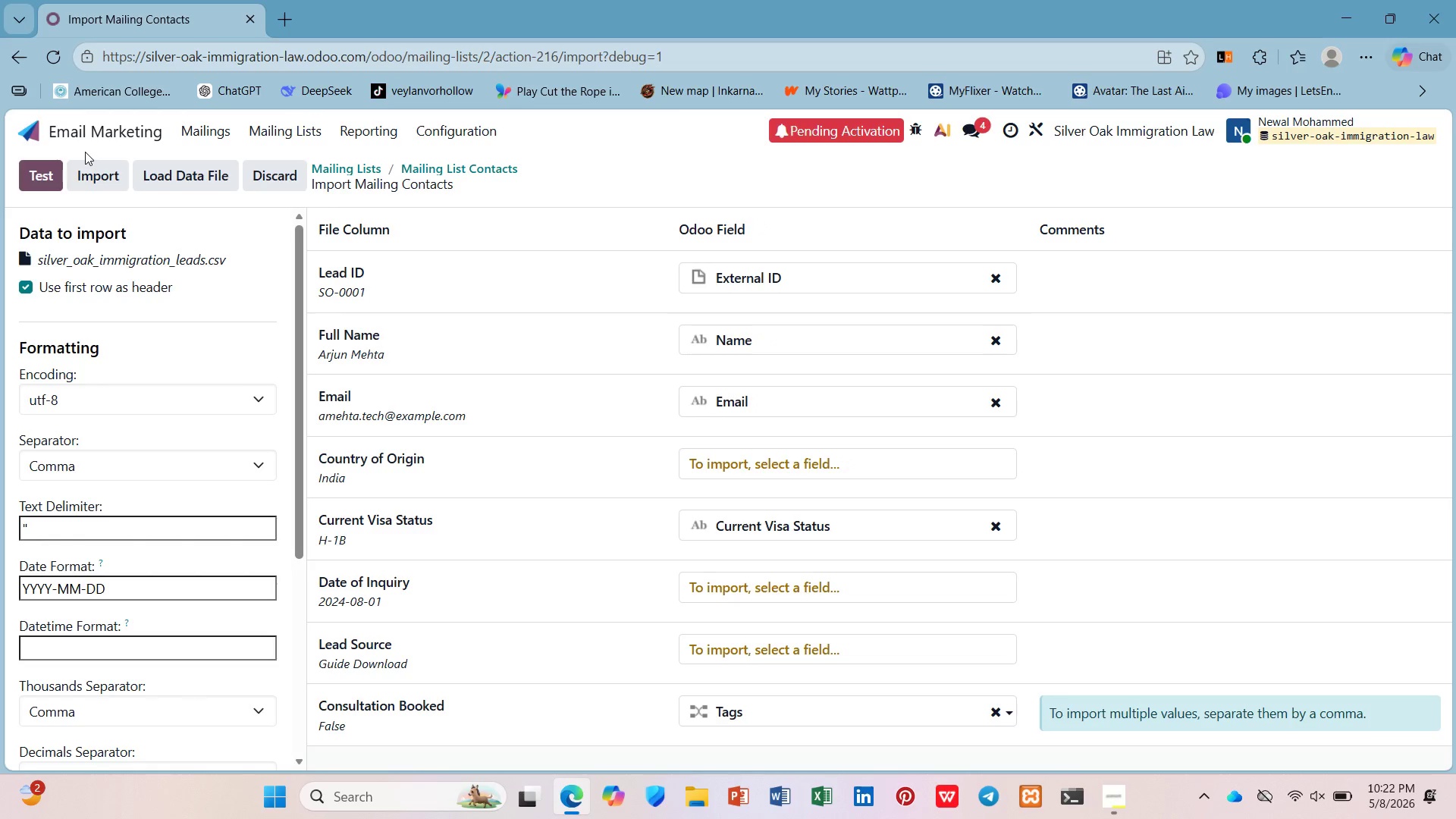 
double_click([104, 180])
 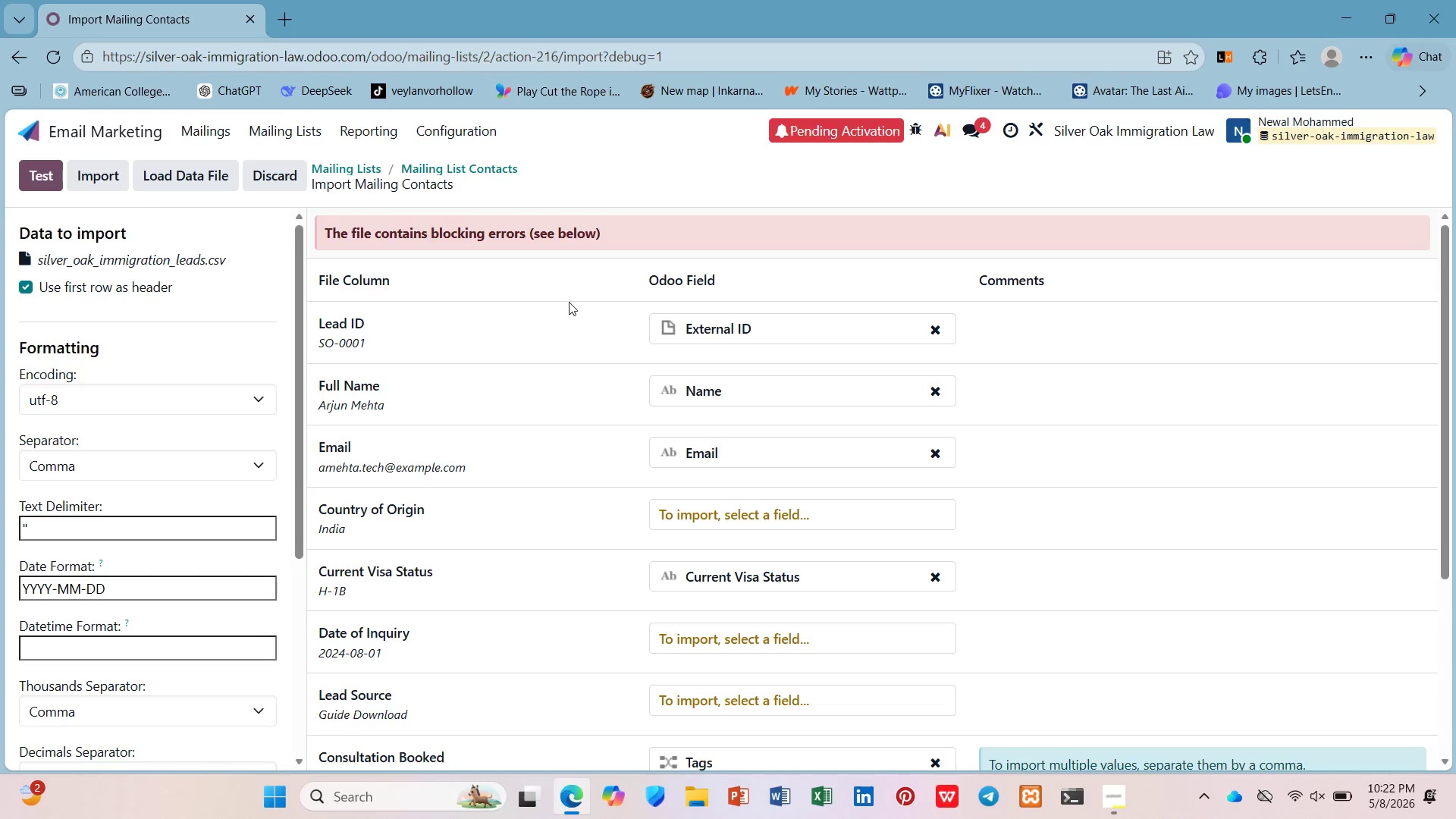 
scroll: coordinate [902, 577], scroll_direction: down, amount: 5.0
 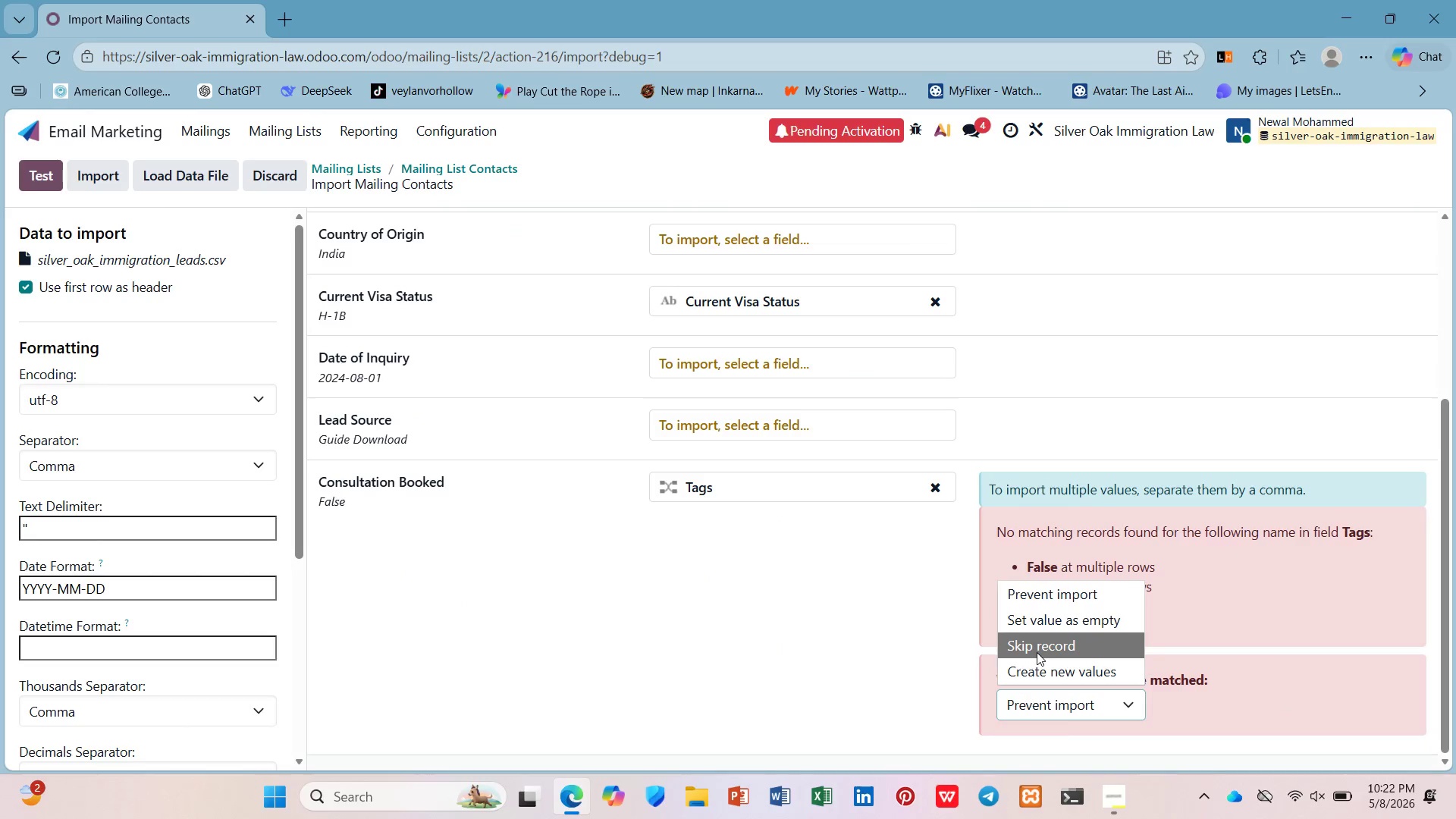 
left_click([1040, 672])
 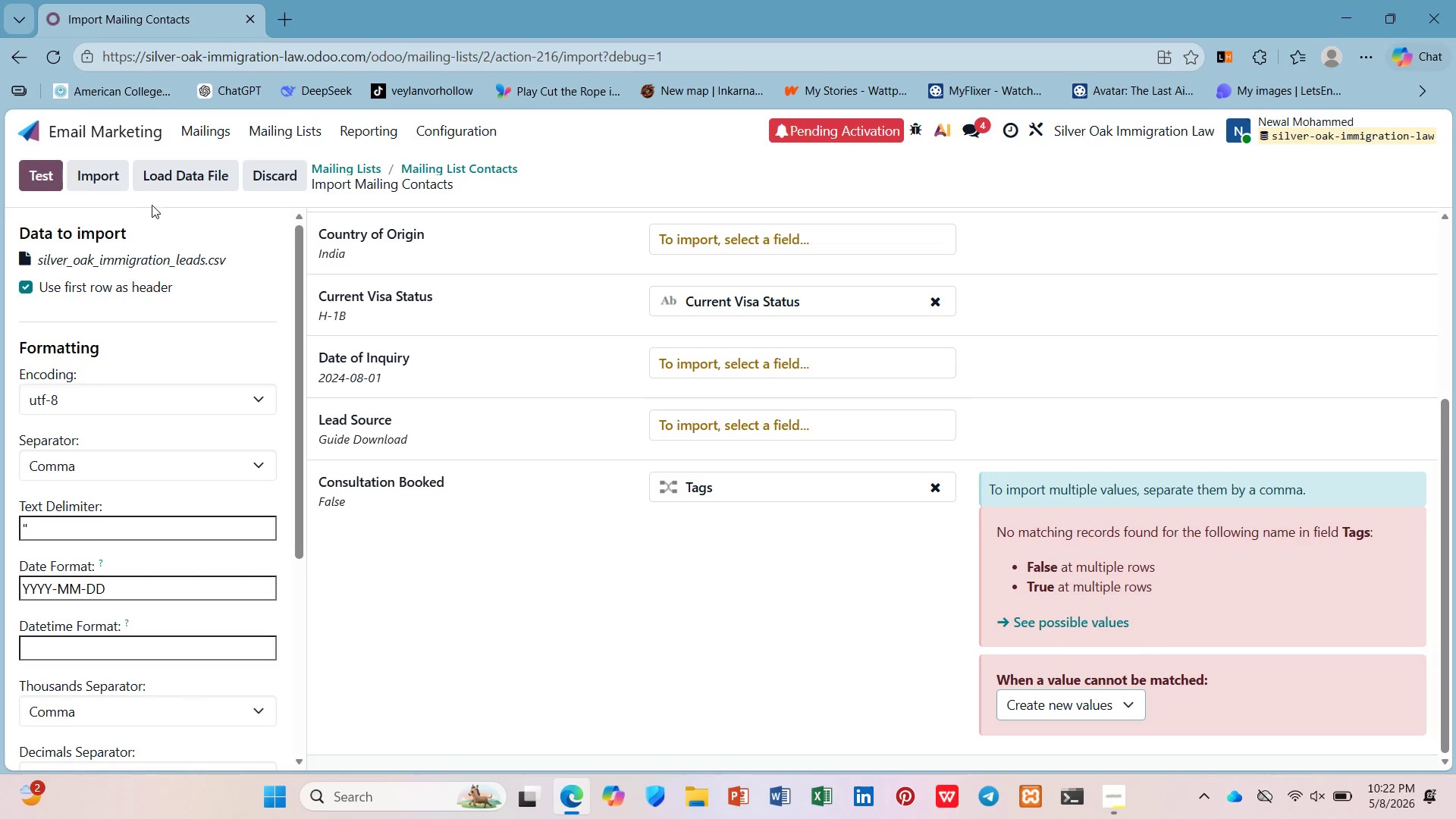 
left_click([115, 186])
 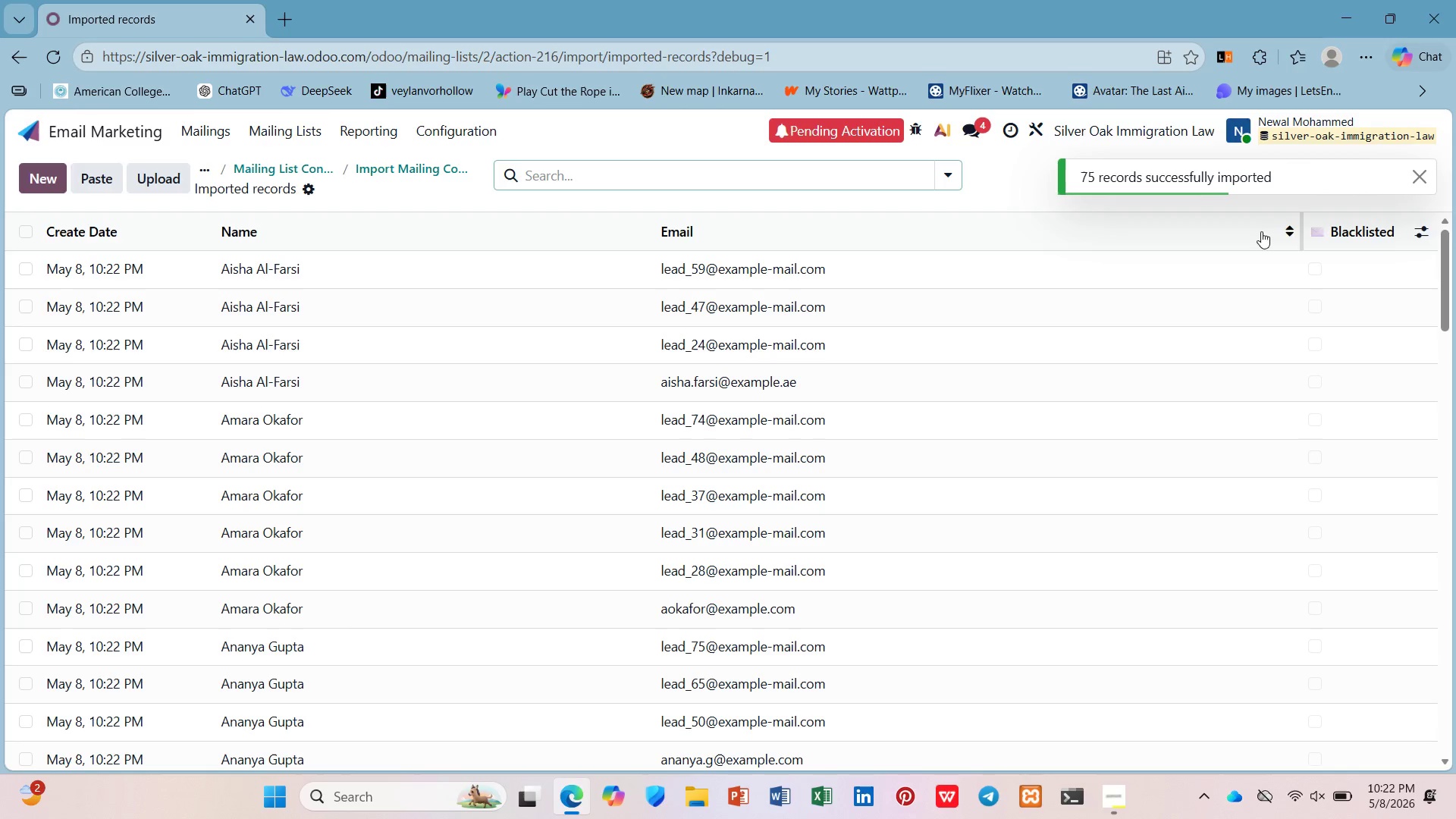 
left_click([1420, 226])
 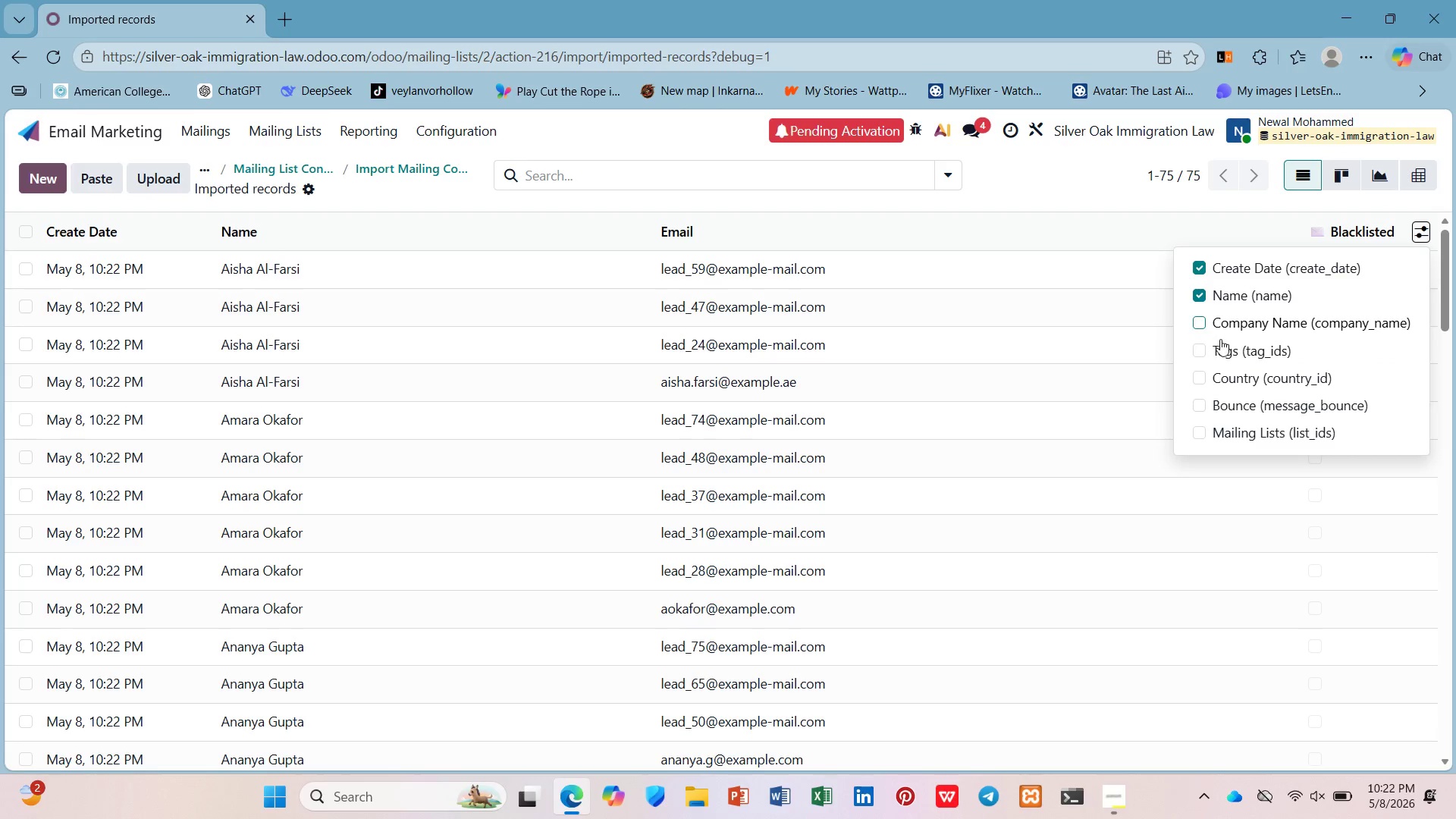 
left_click([1197, 347])
 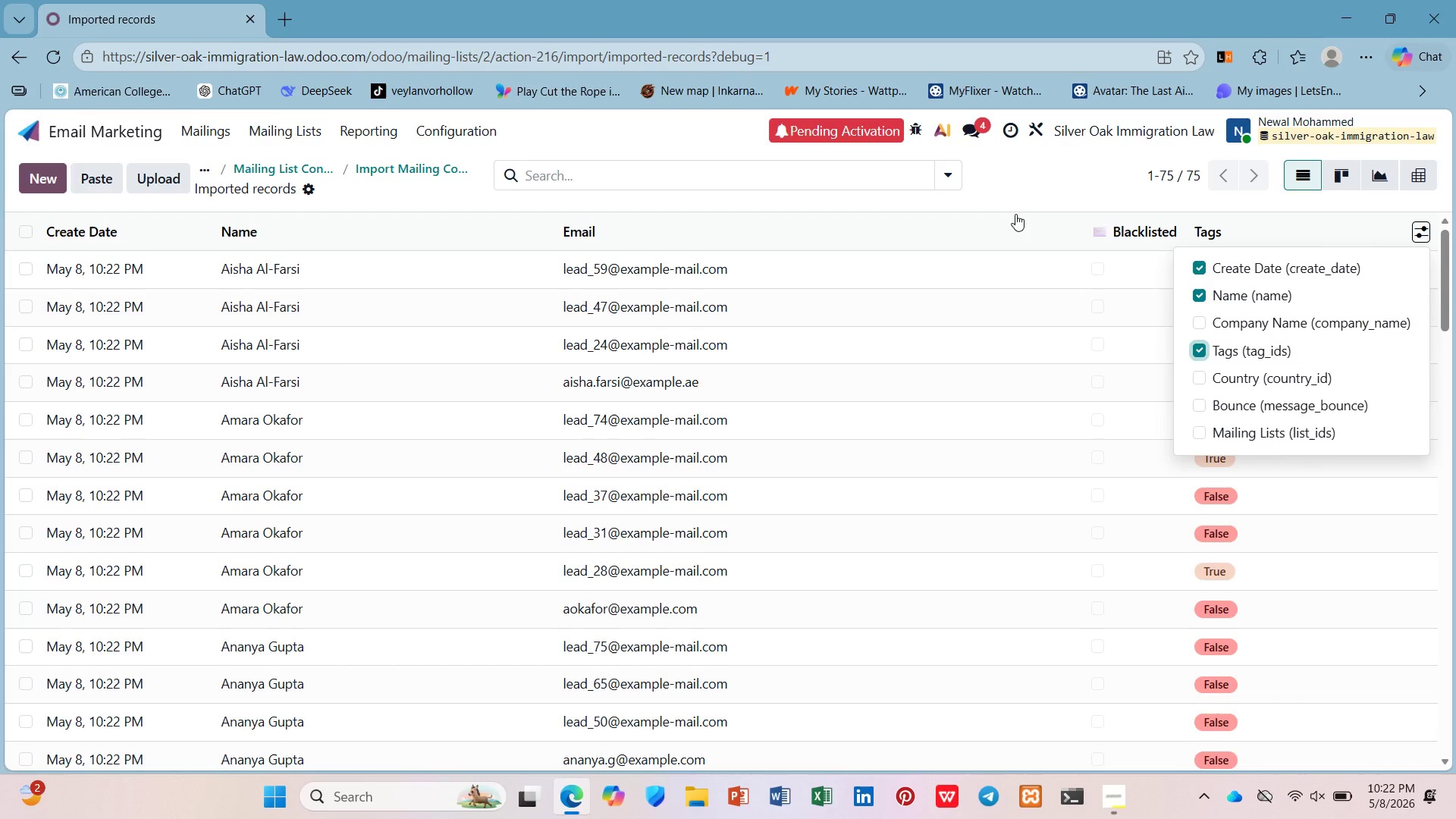 
left_click([1012, 218])
 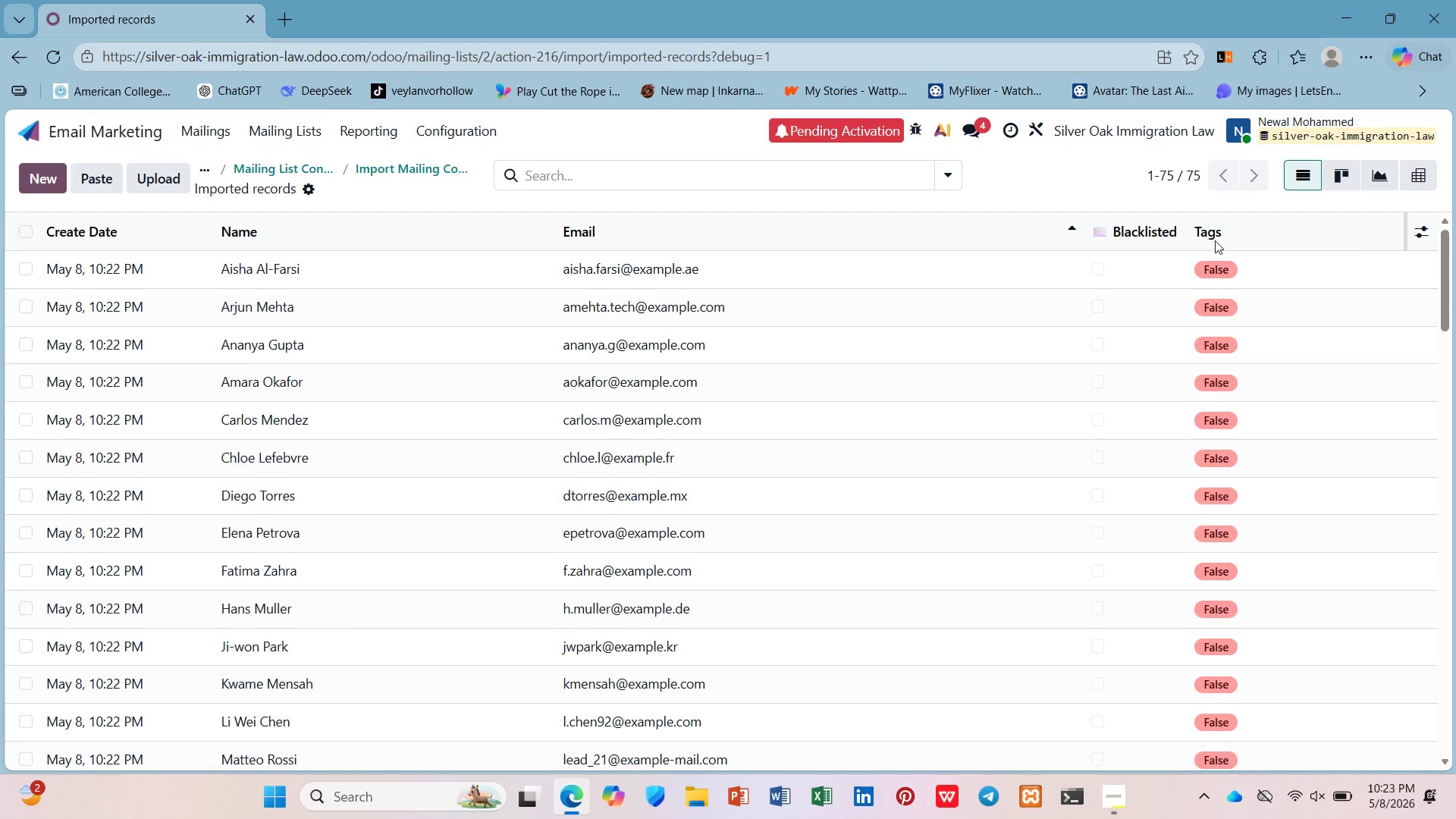 
left_click([1212, 236])
 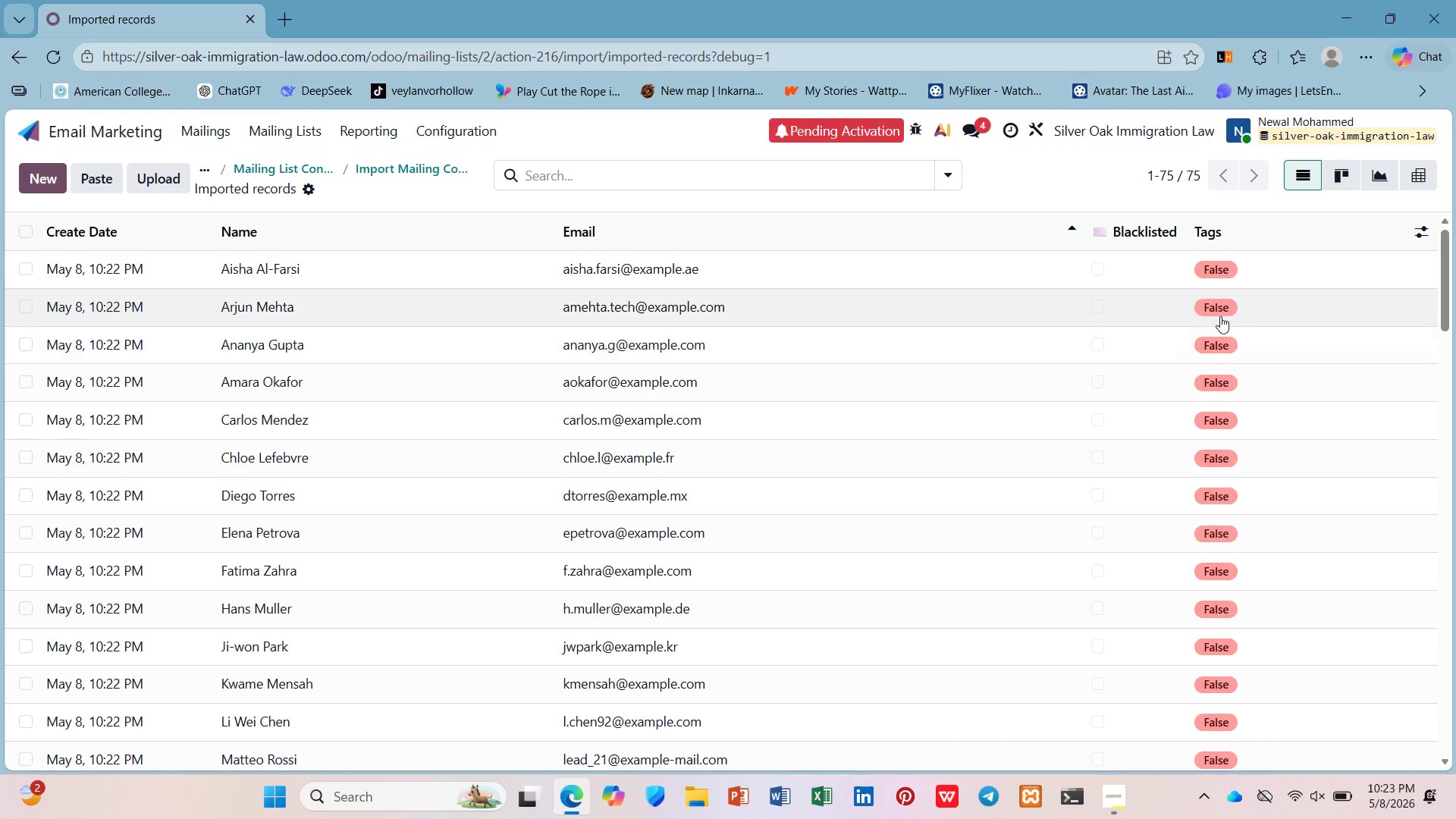 
scroll: coordinate [1201, 315], scroll_direction: down, amount: 10.0
 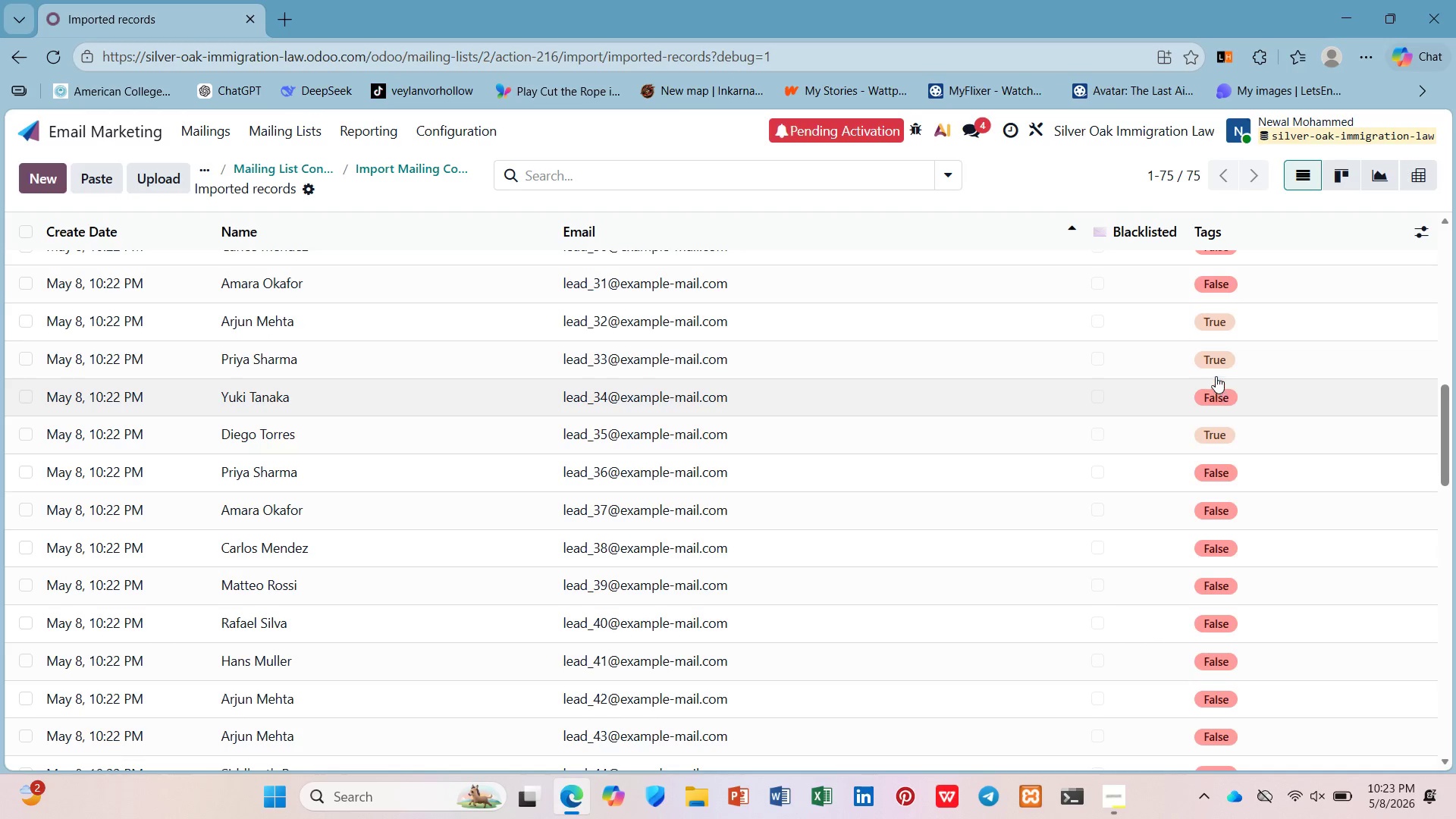 
left_click([1215, 332])
 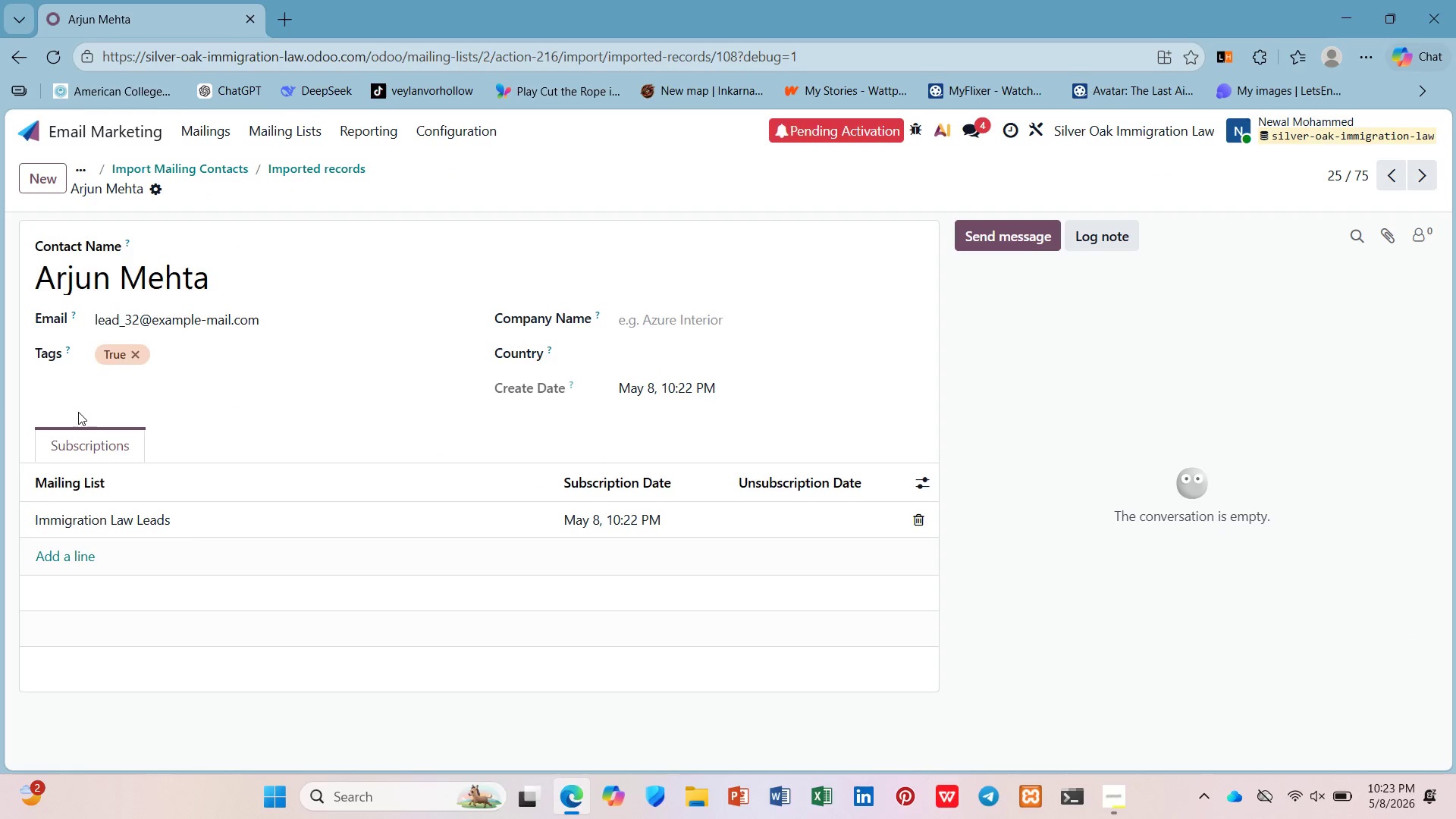 
 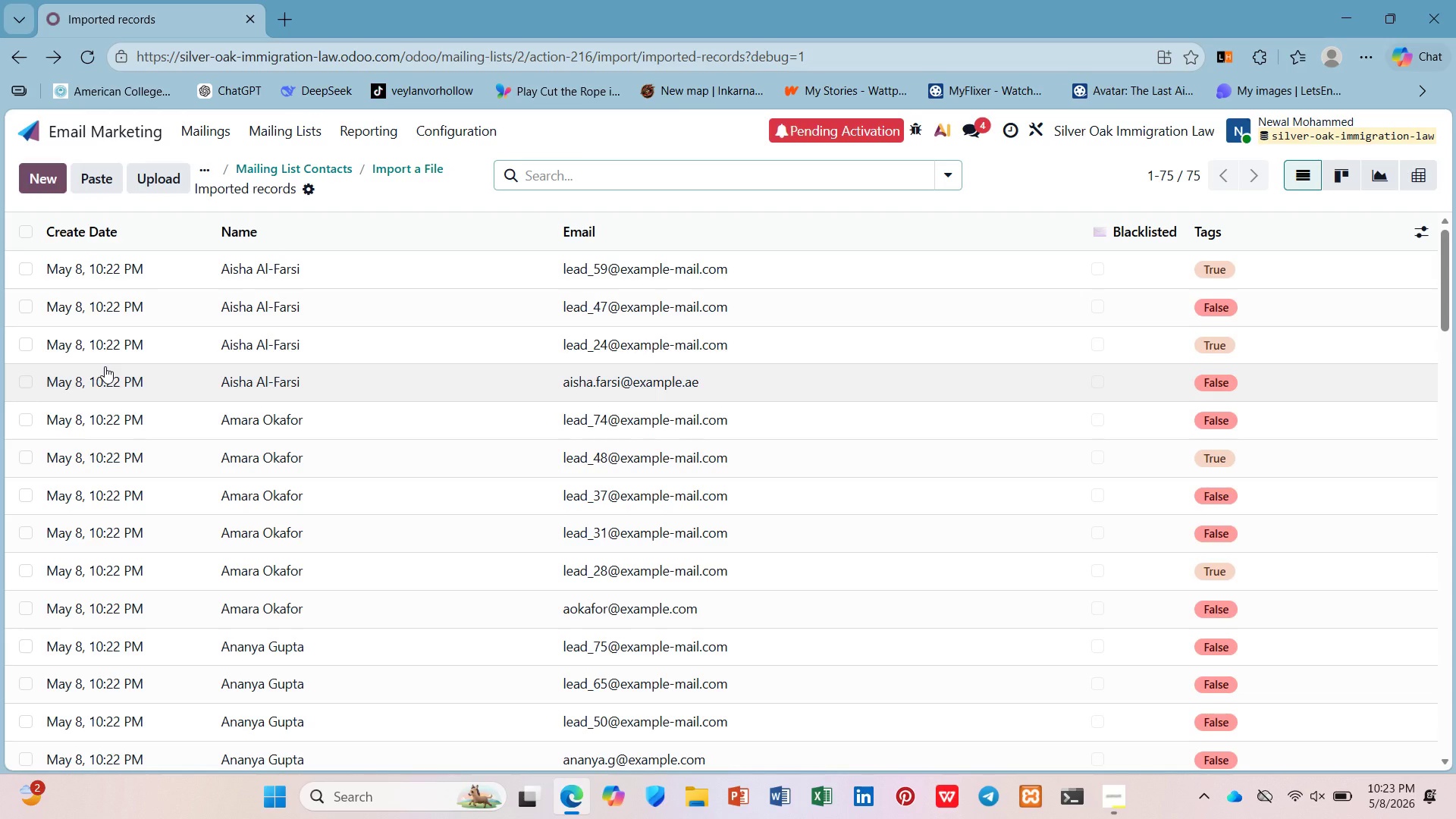 
wait(9.2)
 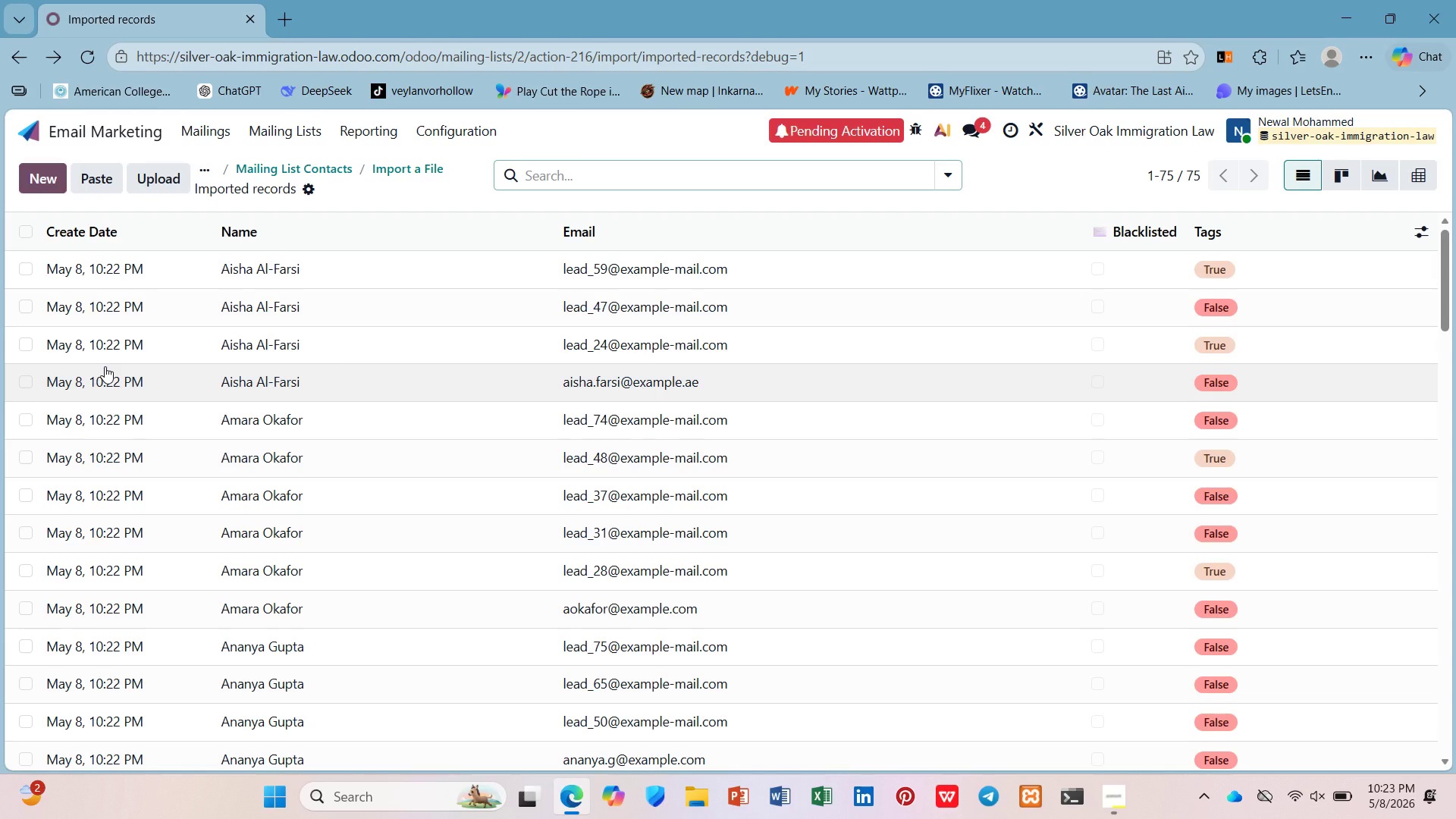 
mouse_move([39, 147])
 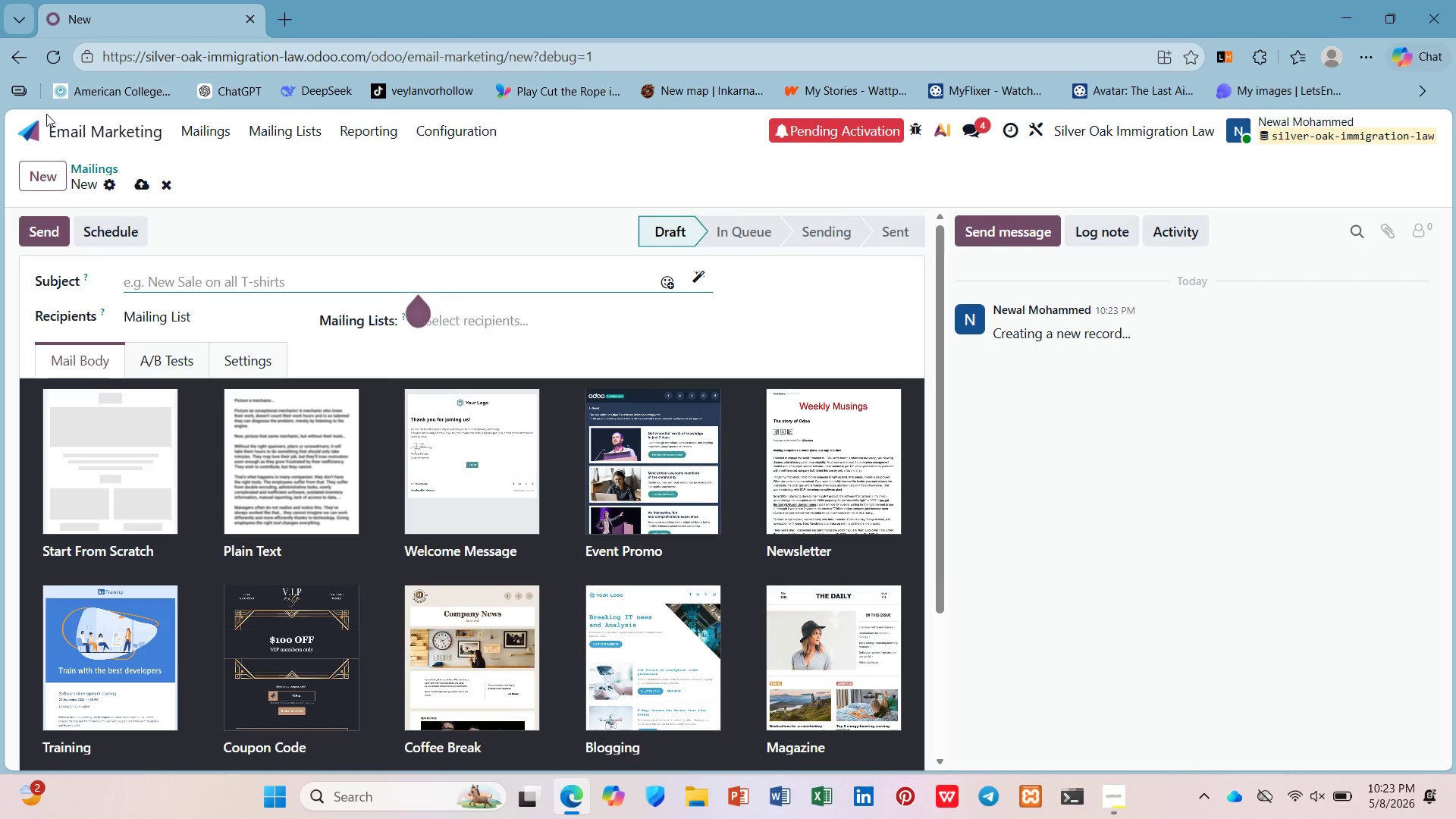 
wait(7.07)
 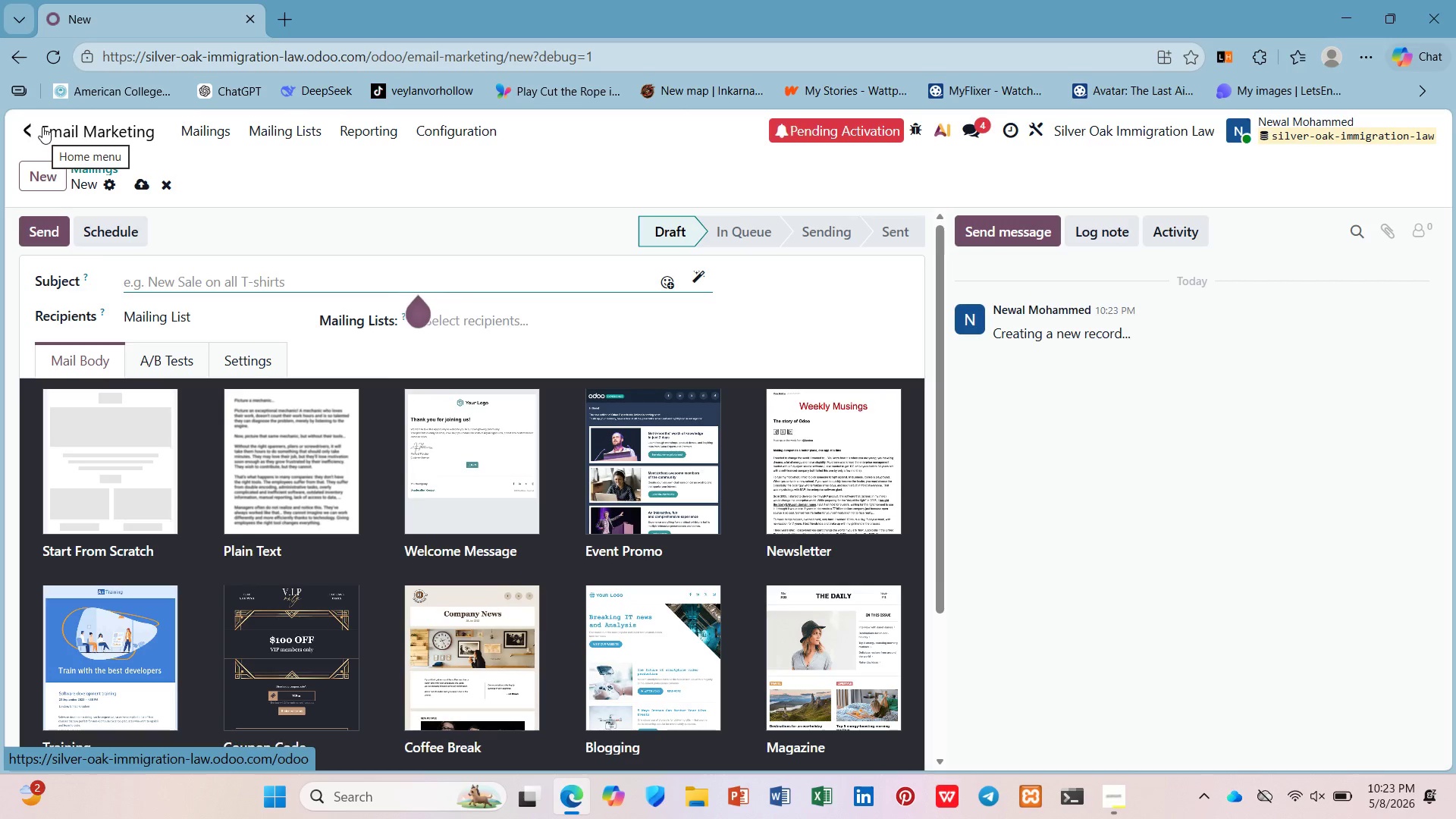 
left_click([131, 134])
 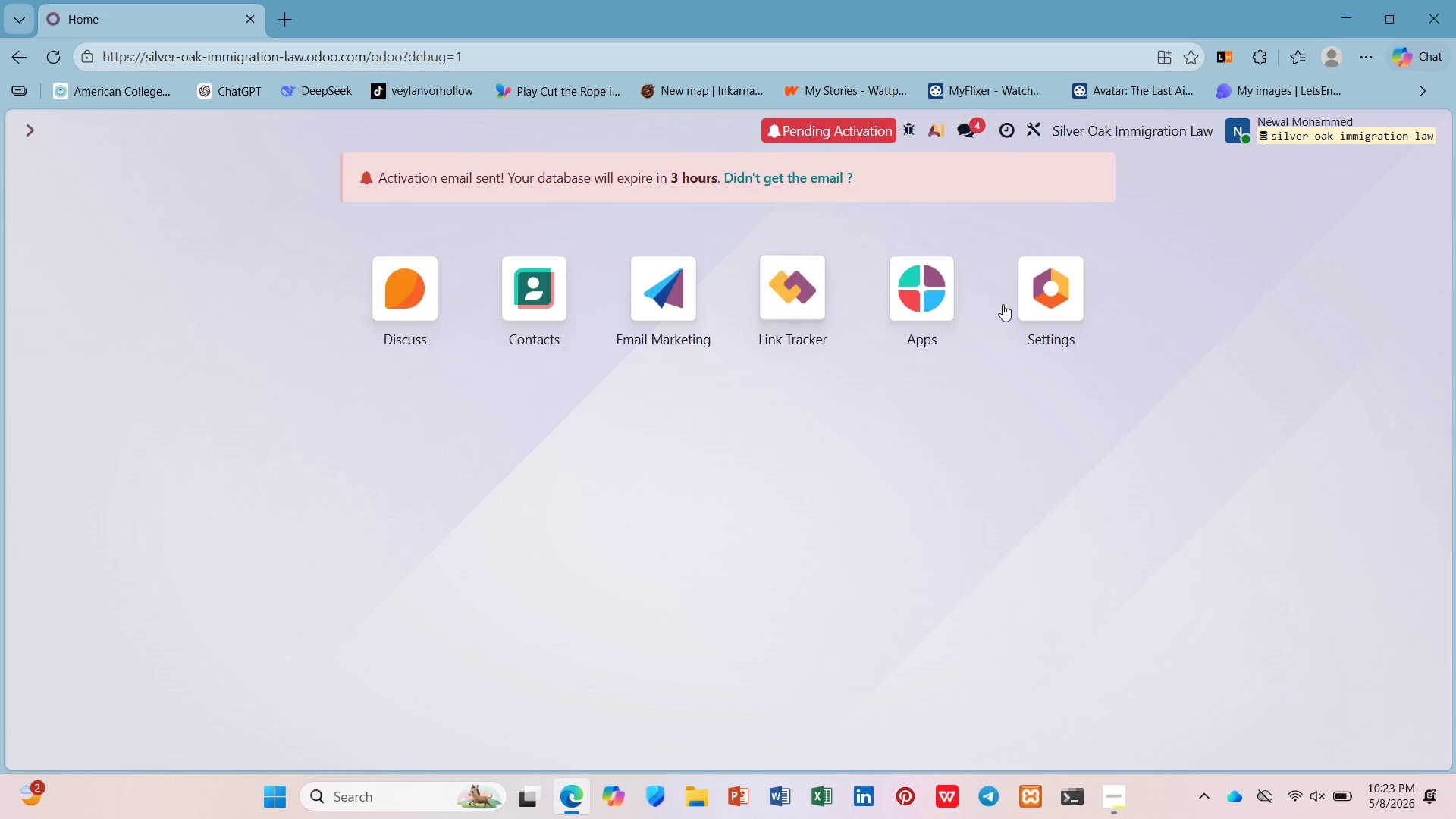 
left_click([912, 287])
 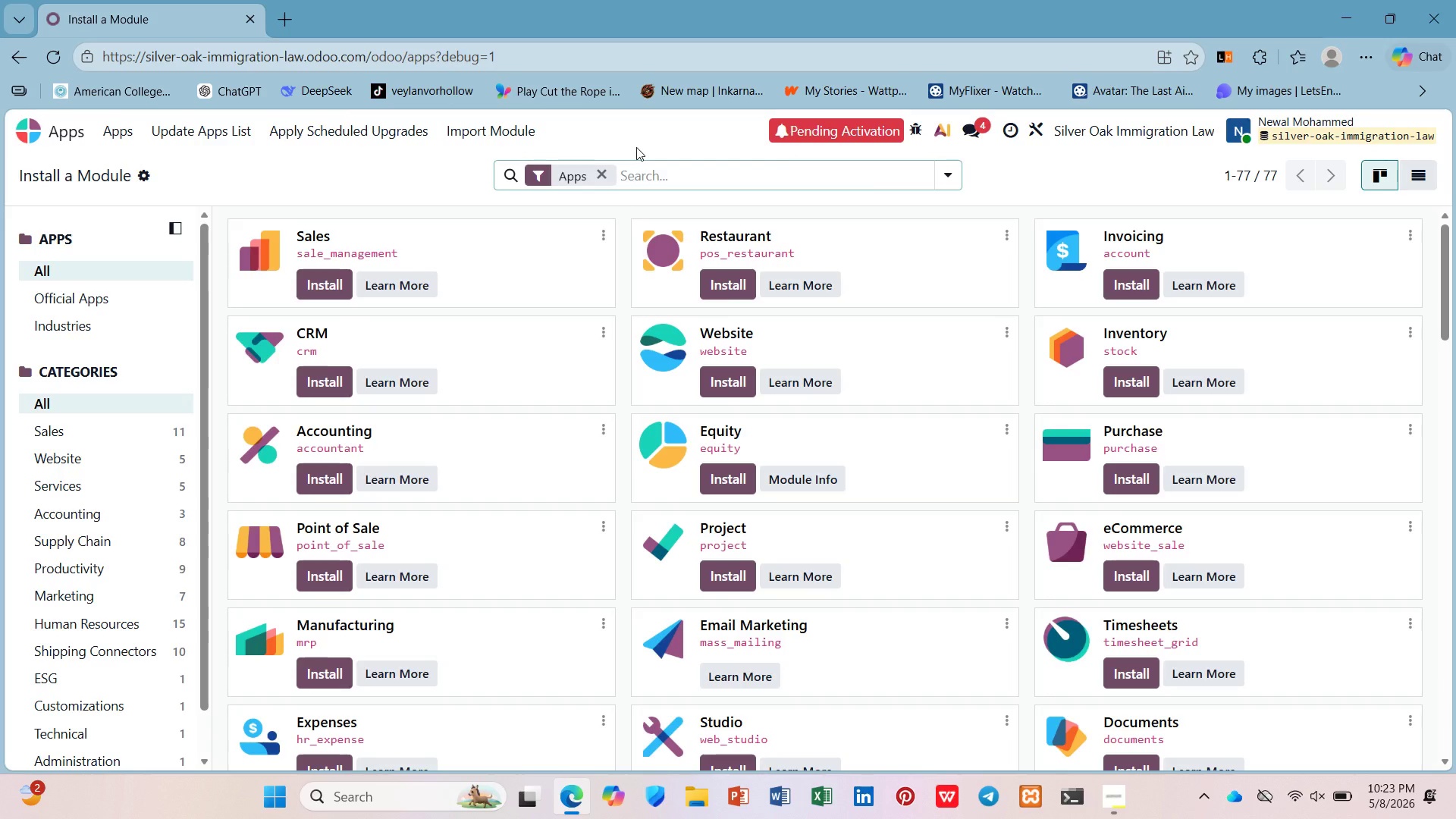 
type(market)
 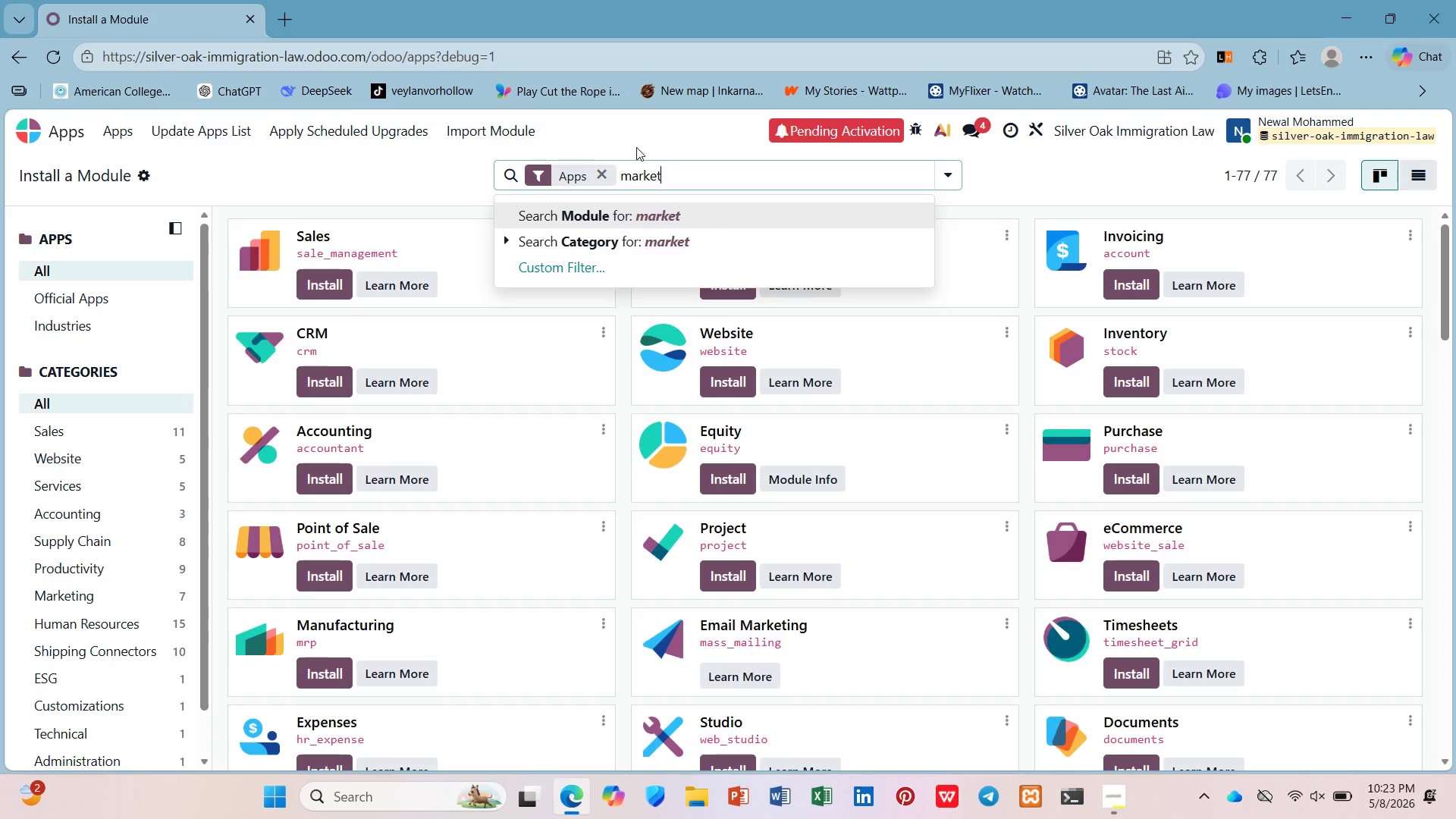 
key(Enter)
 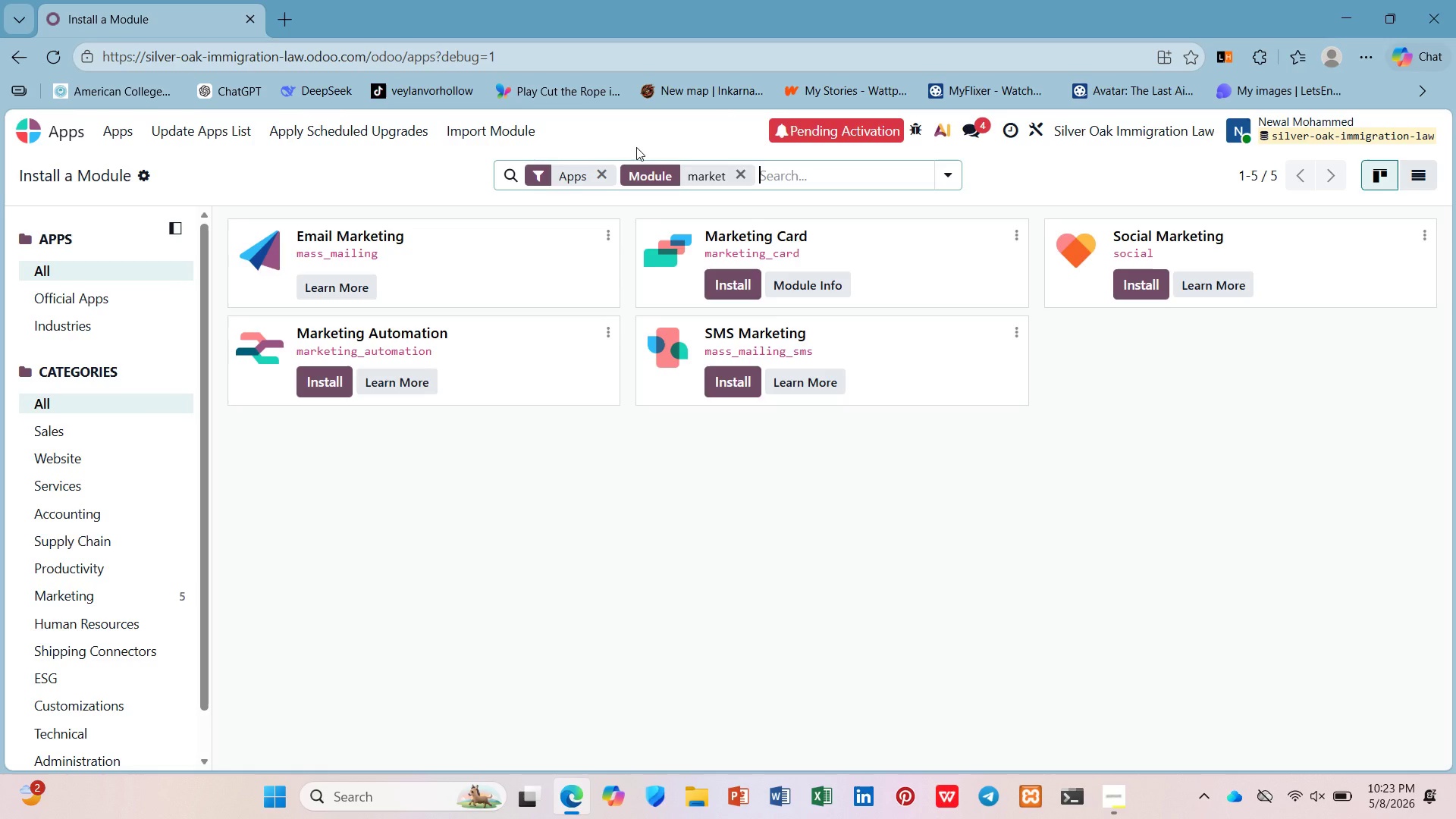 
wait(25.03)
 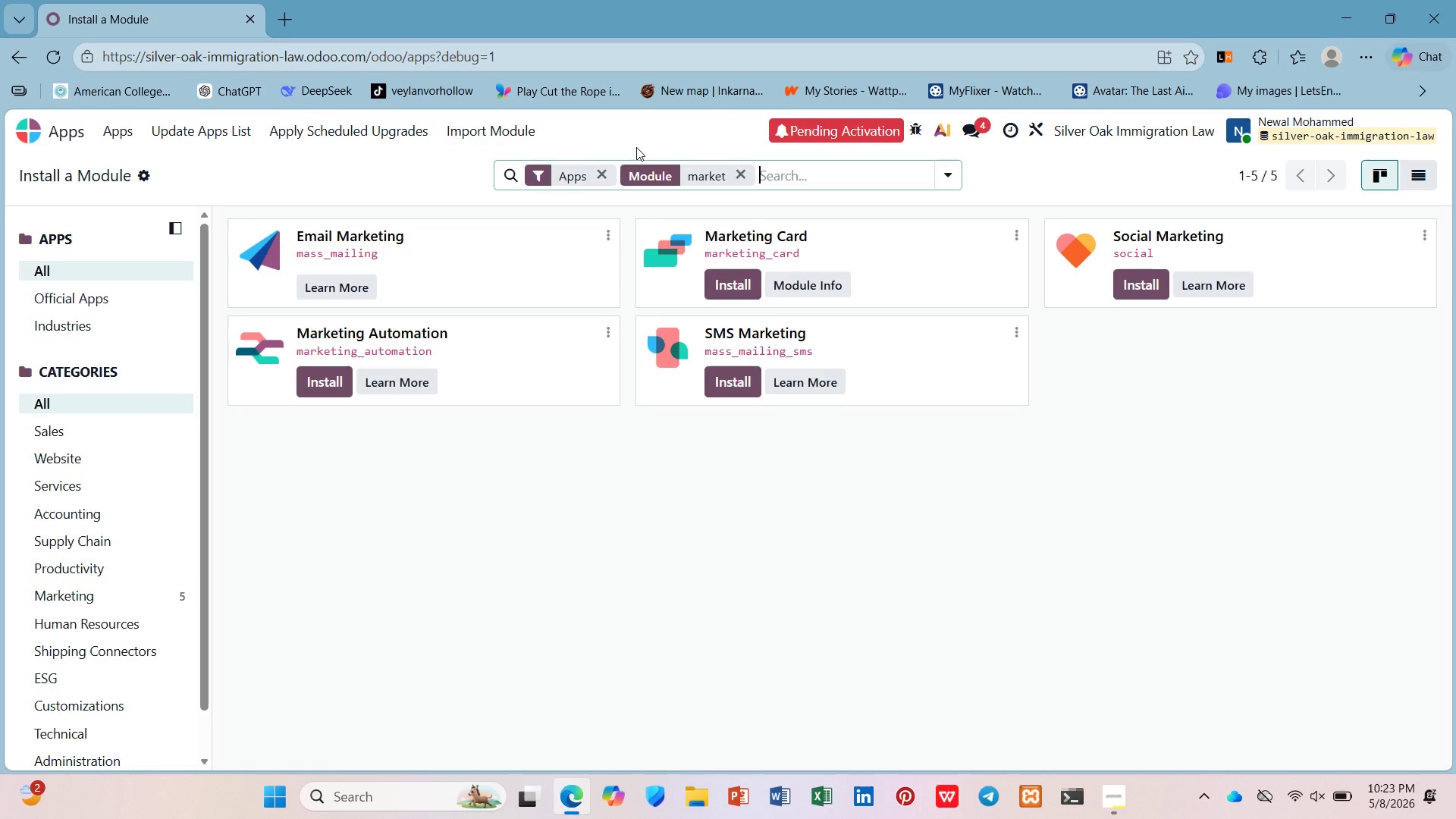 
left_click([321, 373])
 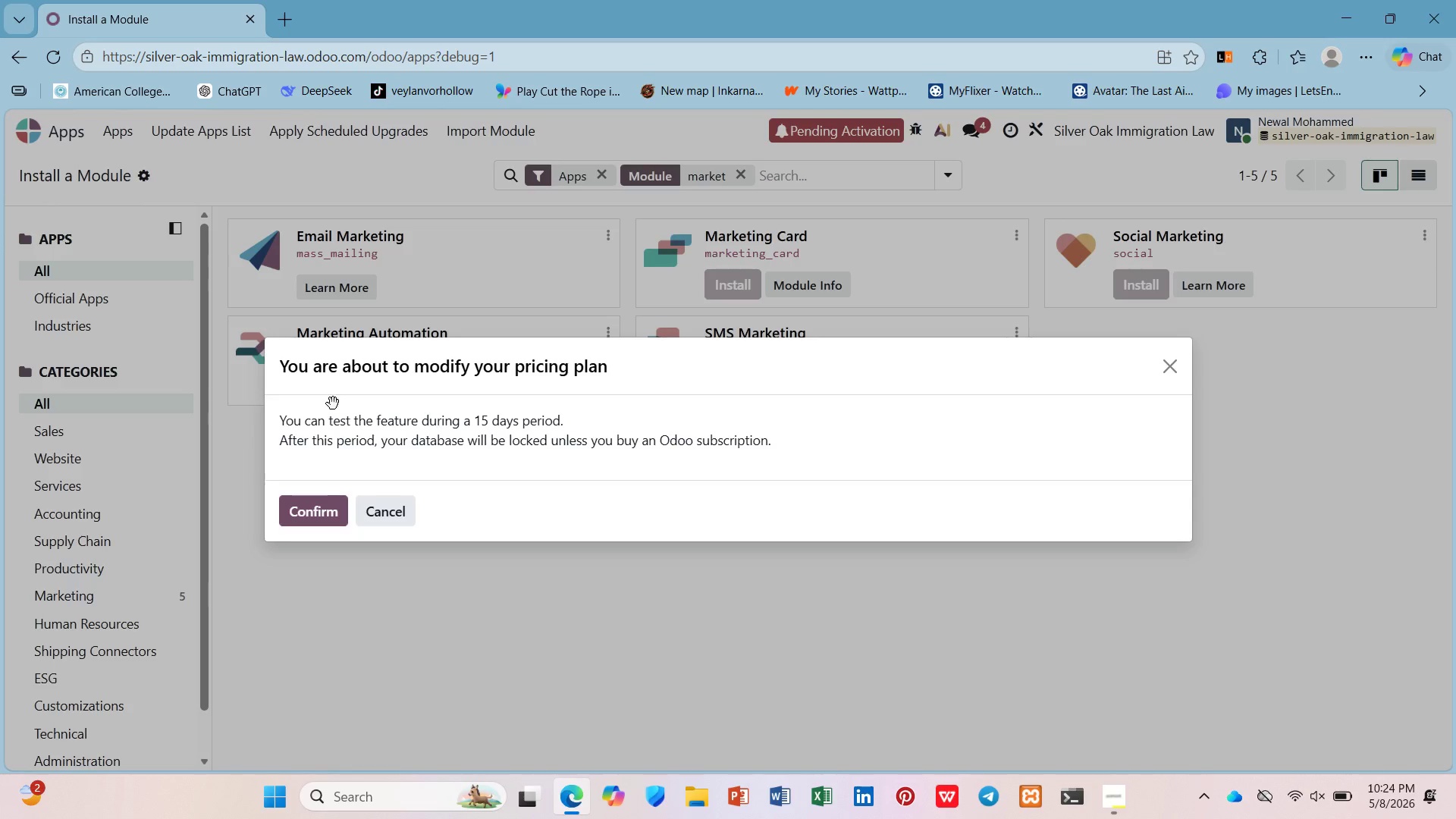 
left_click([312, 511])
 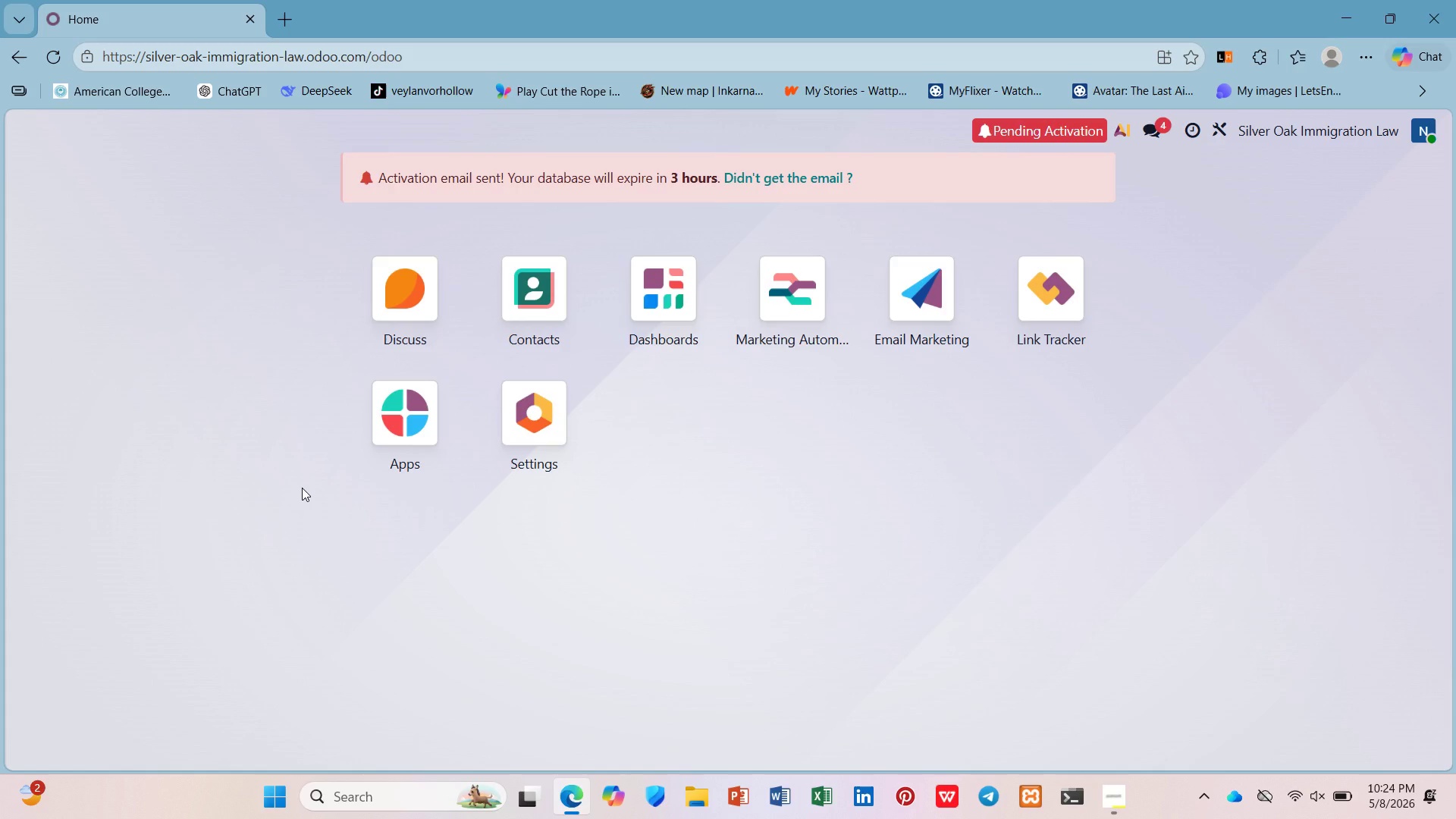 
wait(38.94)
 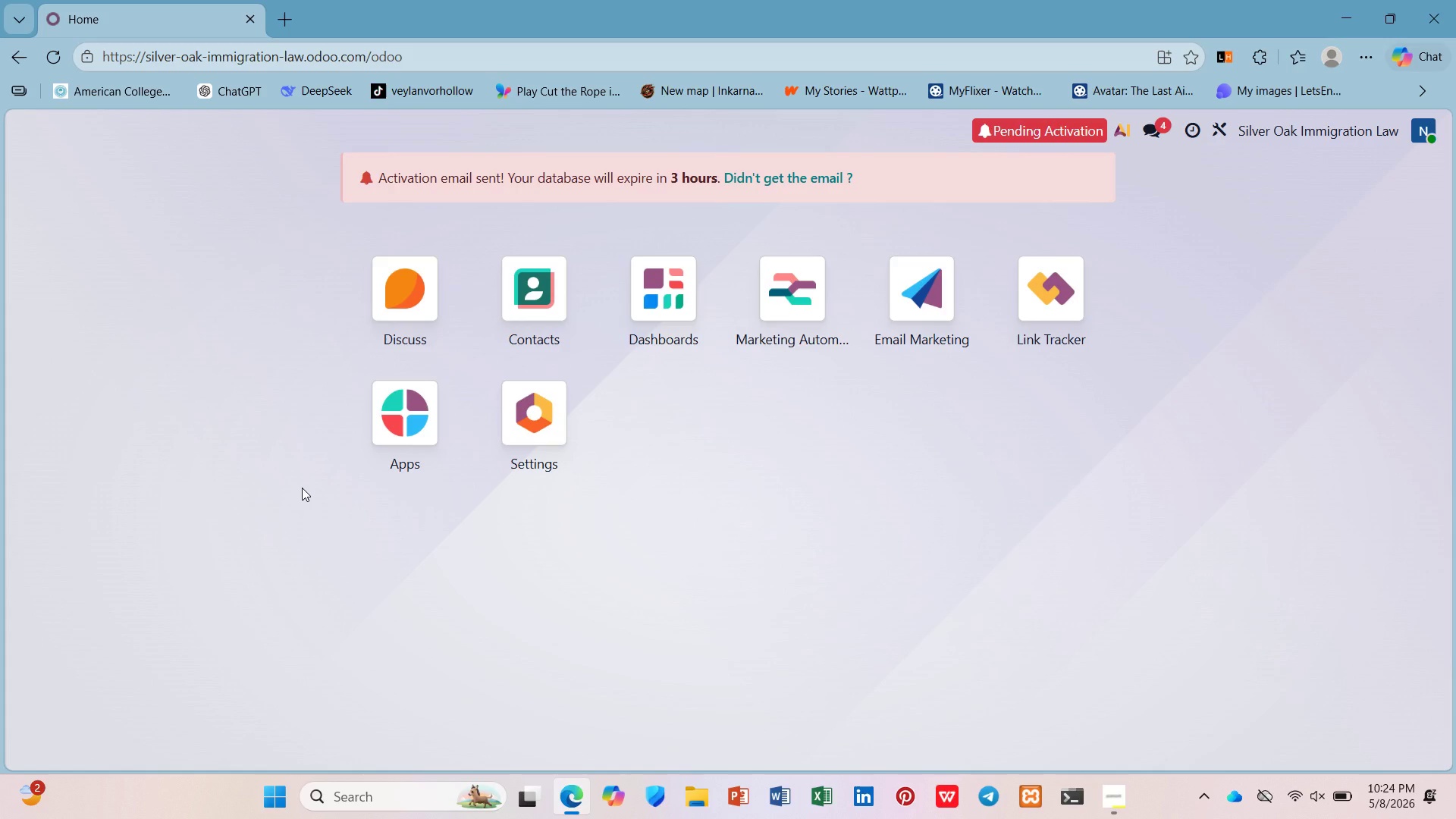 
left_click([795, 309])
 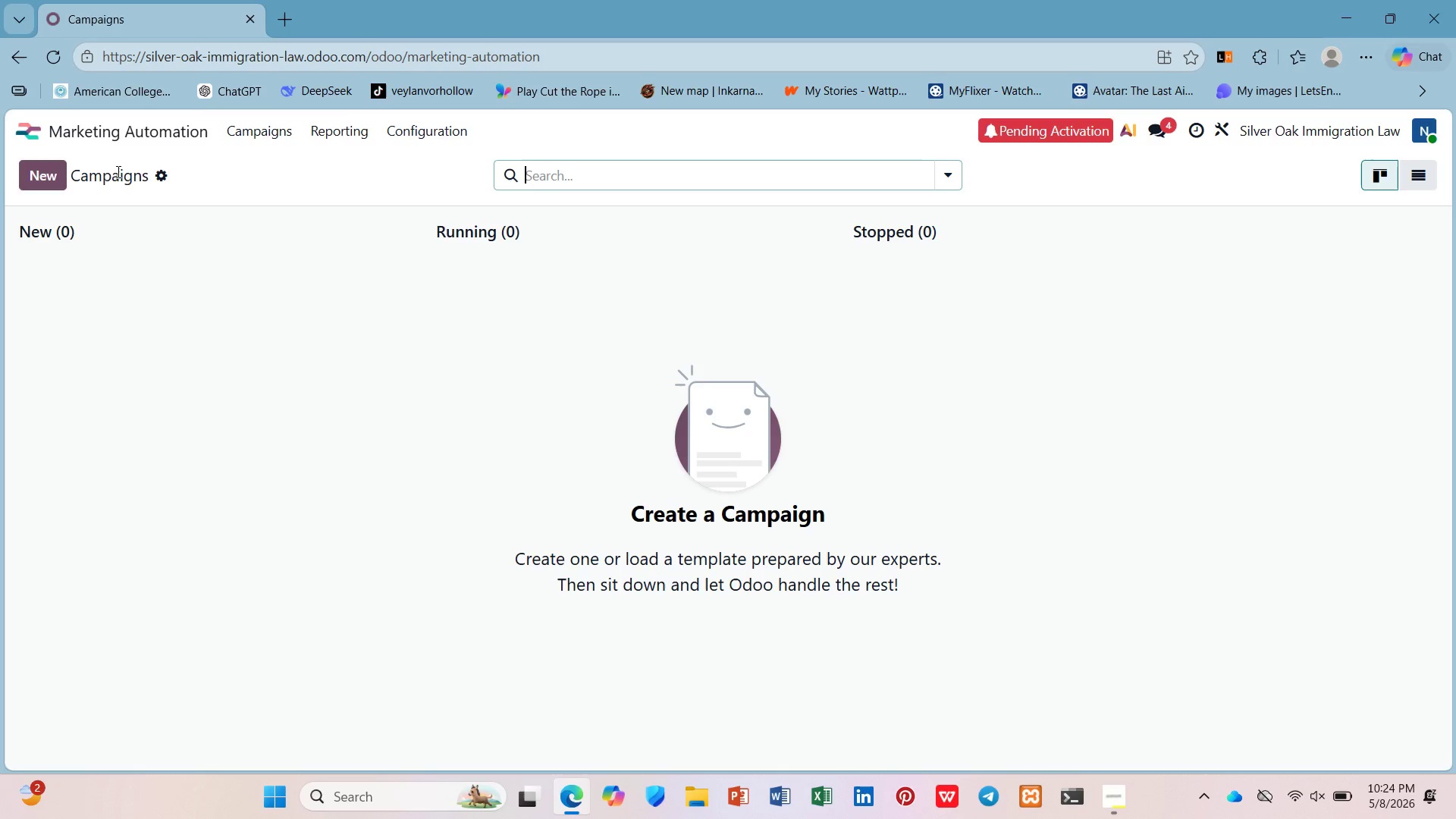 
left_click([63, 174])
 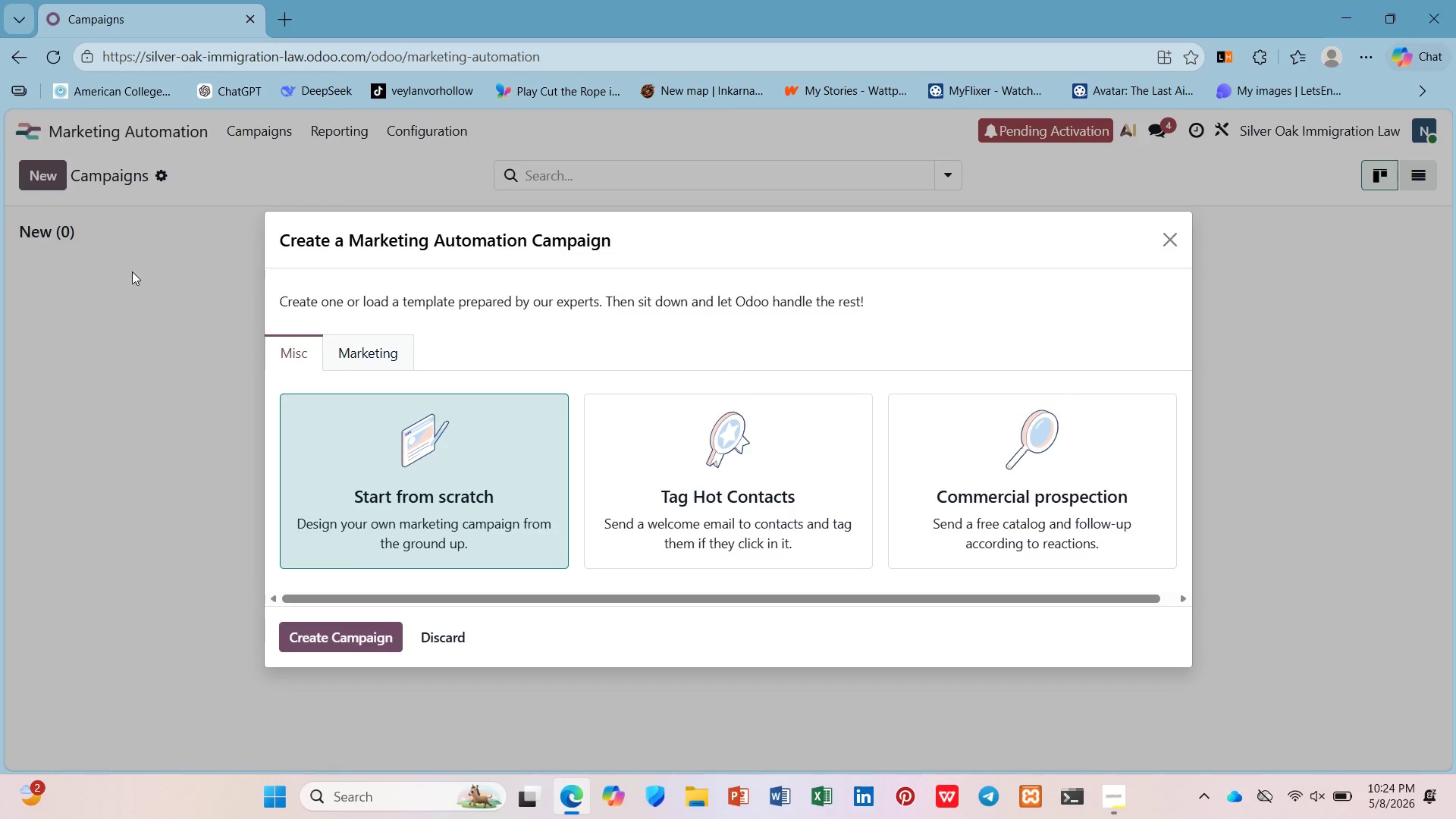 
left_click([310, 631])
 